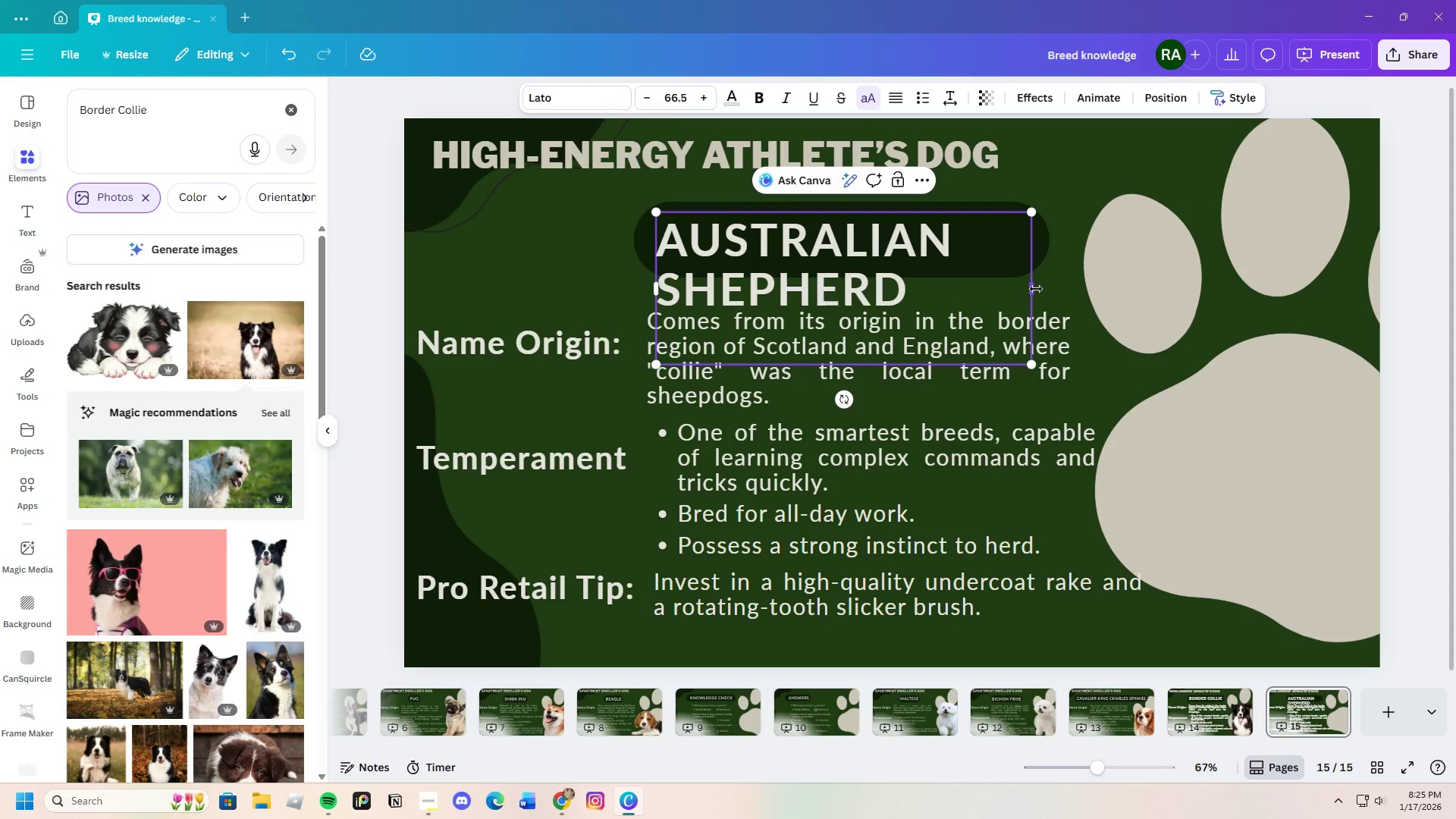 
left_click_drag(start_coordinate=[1036, 289], to_coordinate=[1230, 250])
 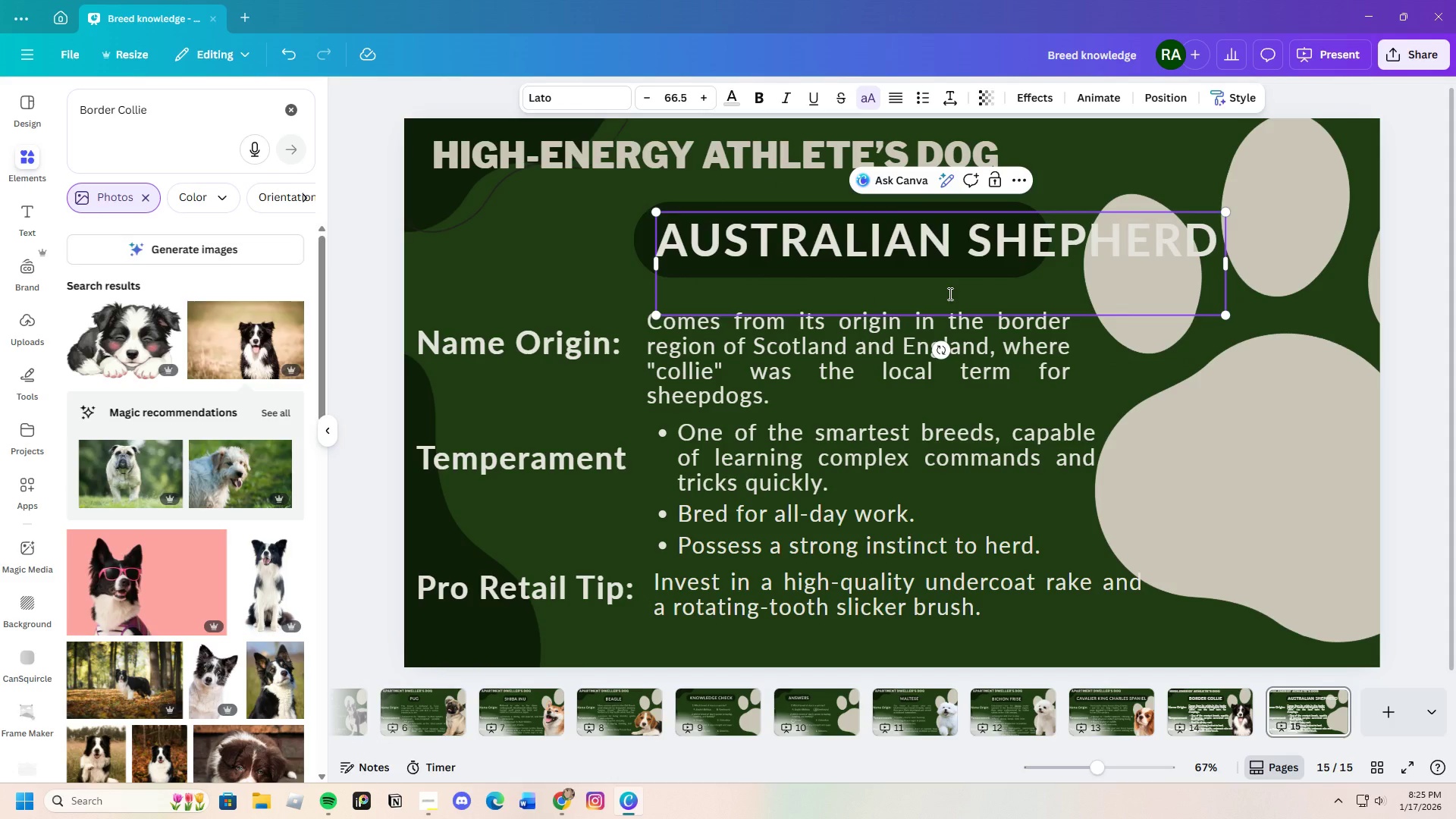 
left_click([948, 291])
 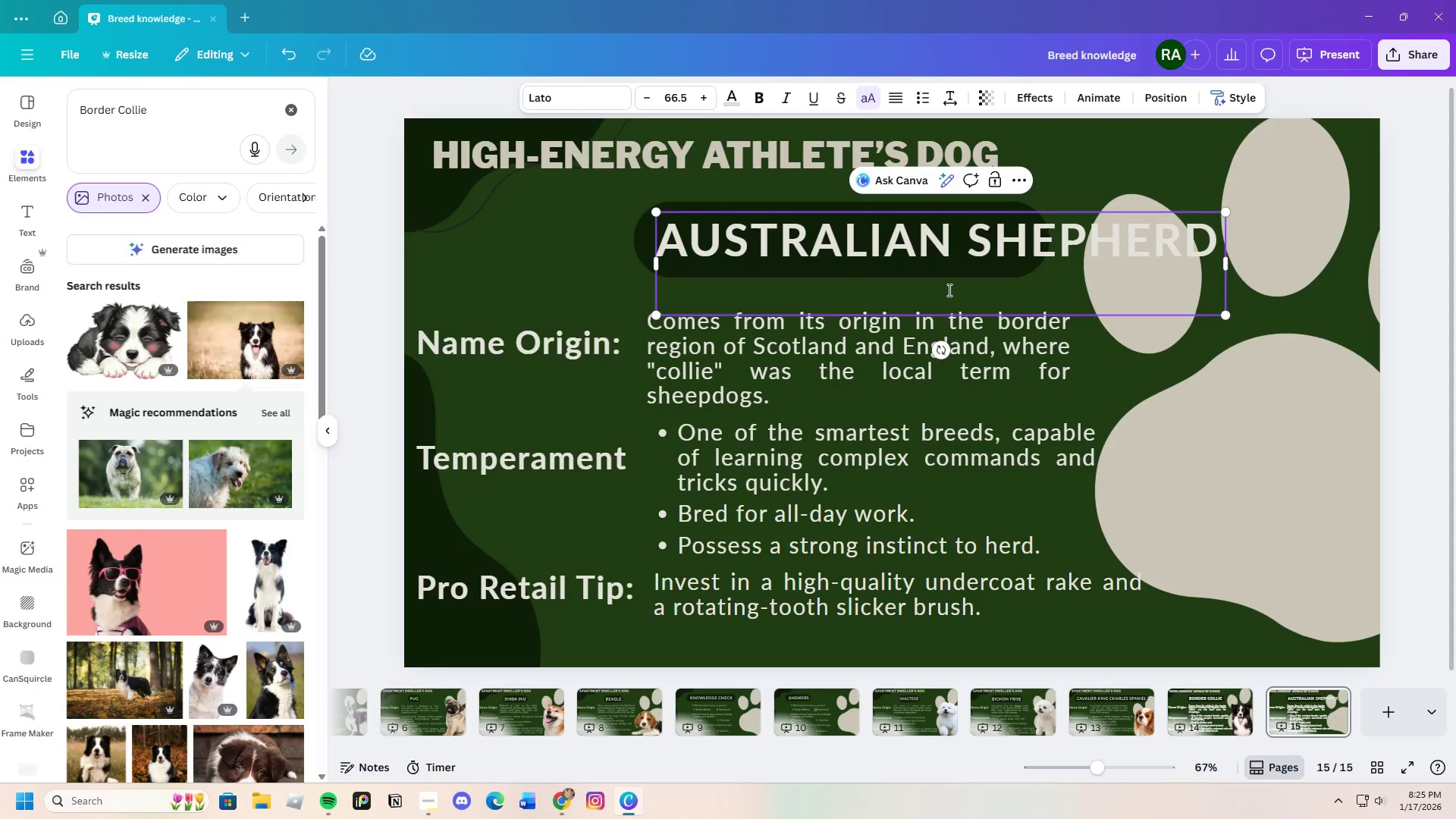 
key(Backspace)
 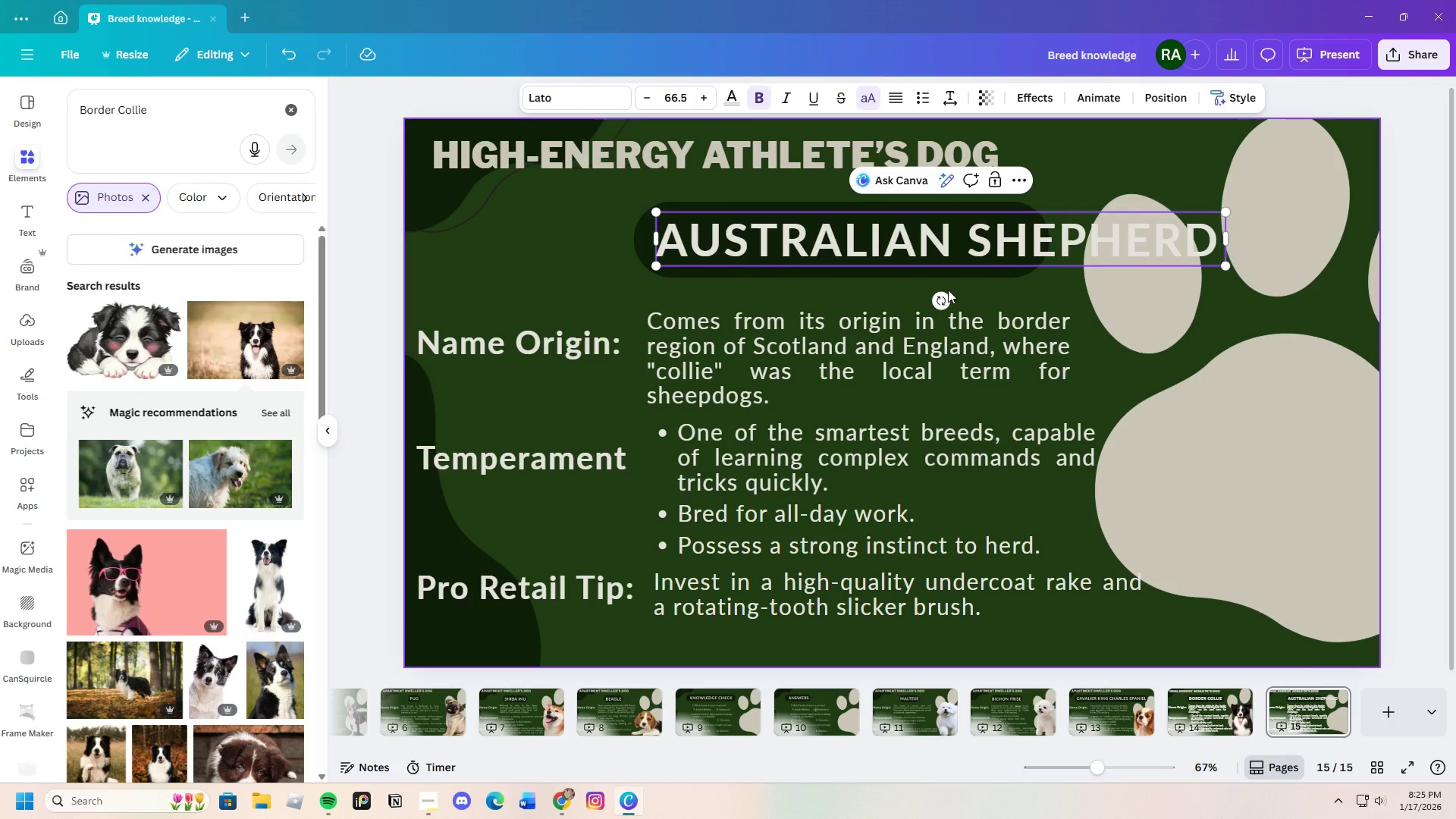 
key(F12)
 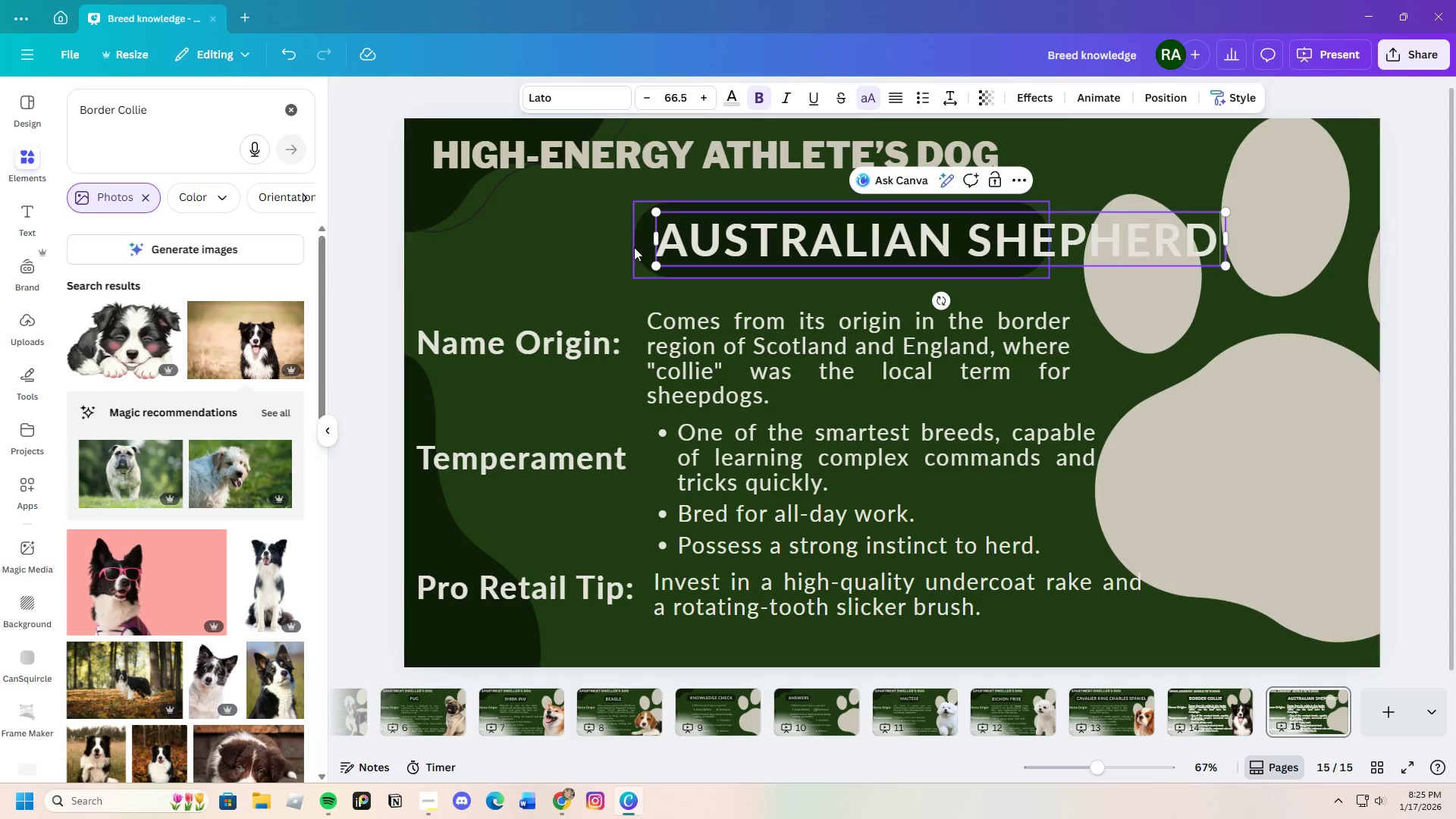 
left_click([640, 246])
 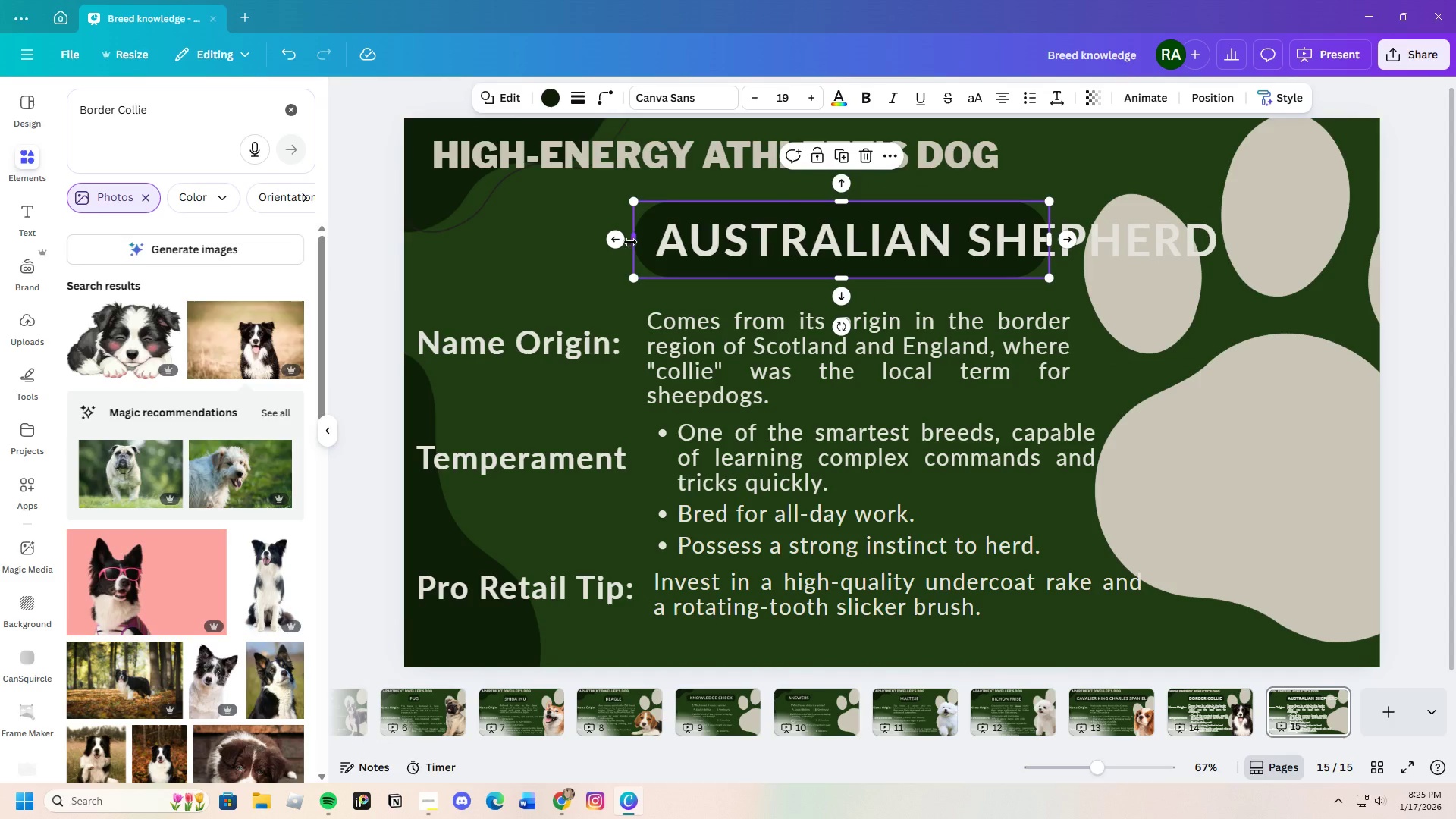 
left_click_drag(start_coordinate=[632, 243], to_coordinate=[569, 240])
 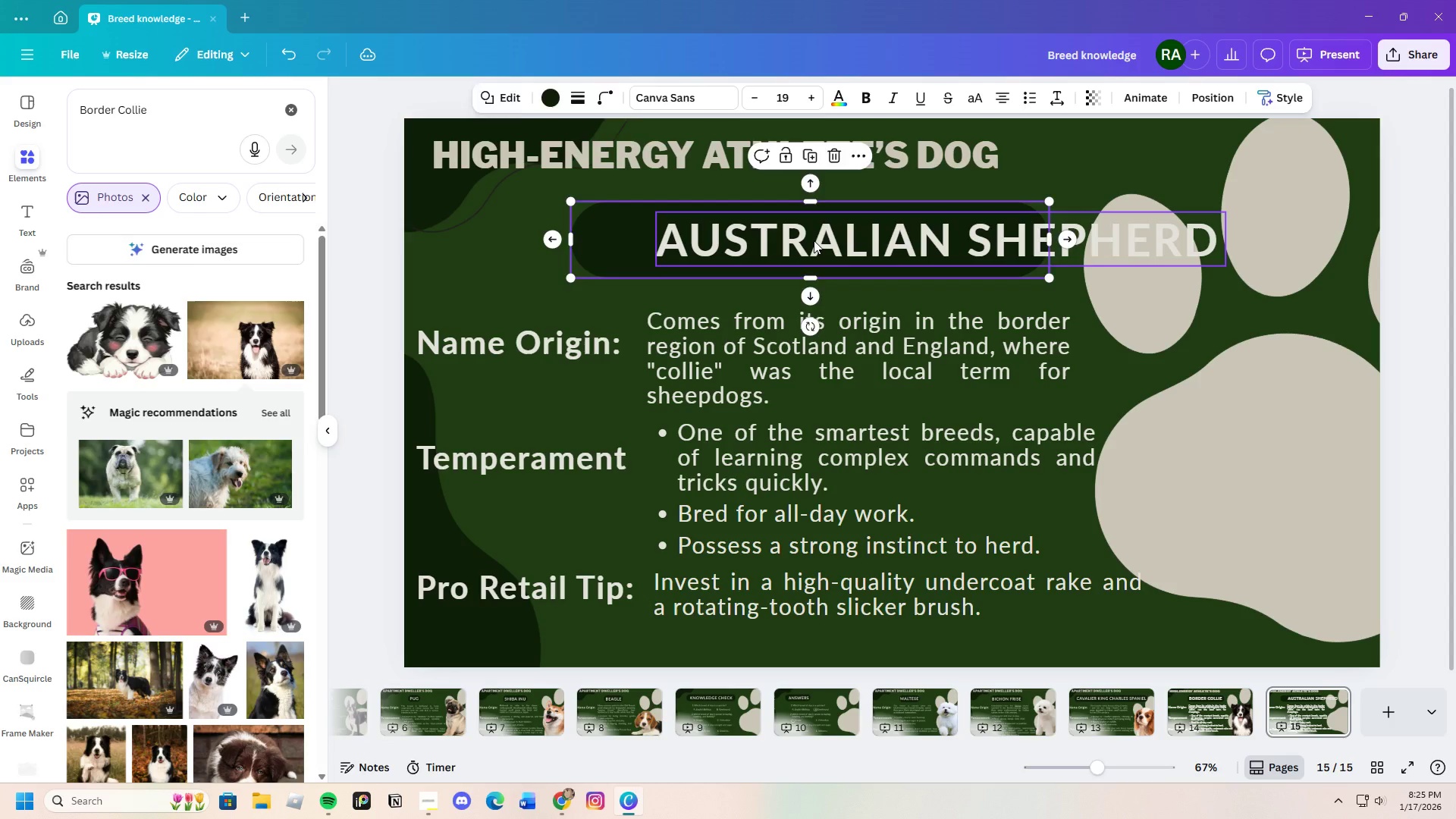 
left_click([814, 240])
 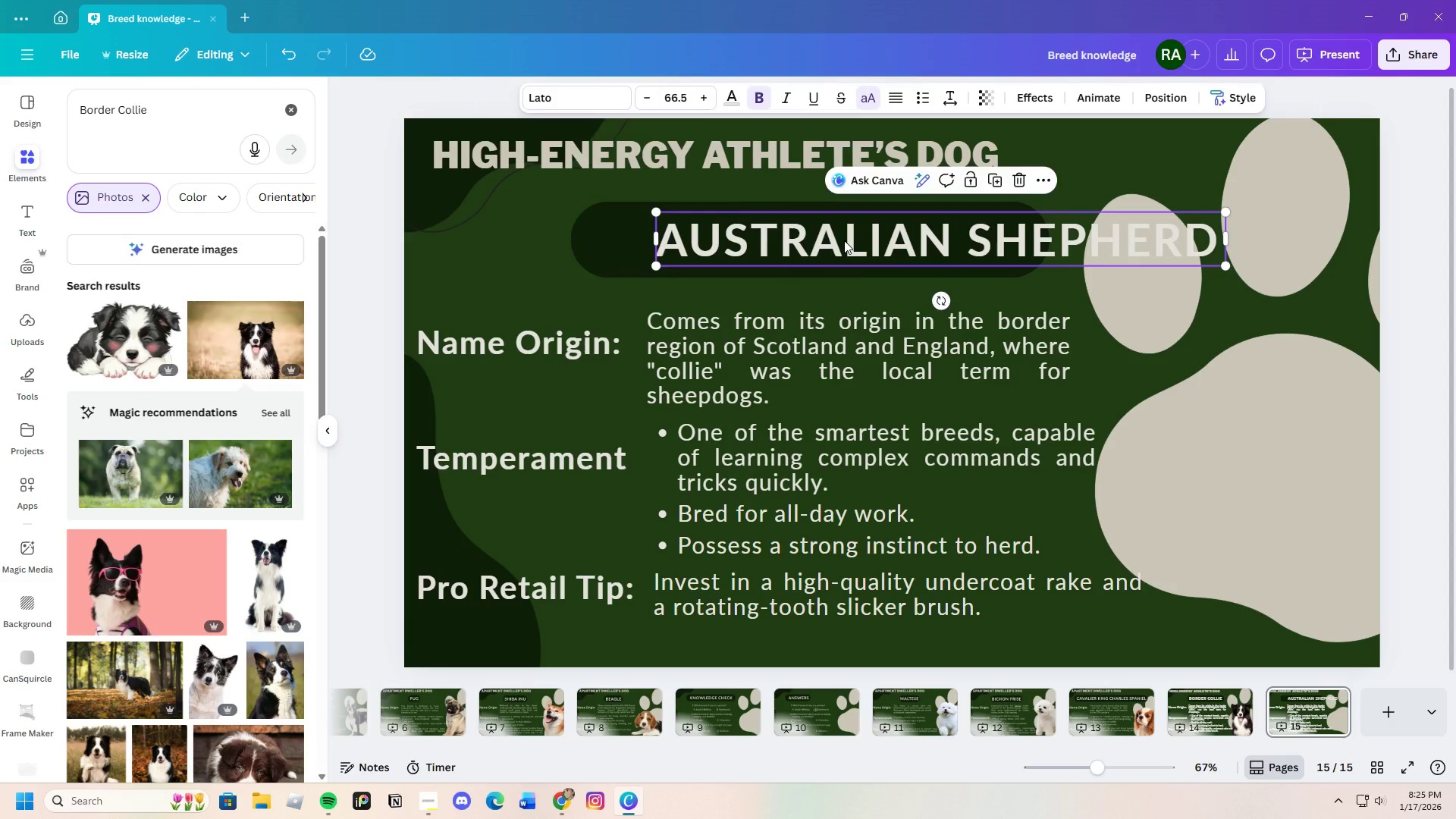 
left_click_drag(start_coordinate=[844, 240], to_coordinate=[788, 237])
 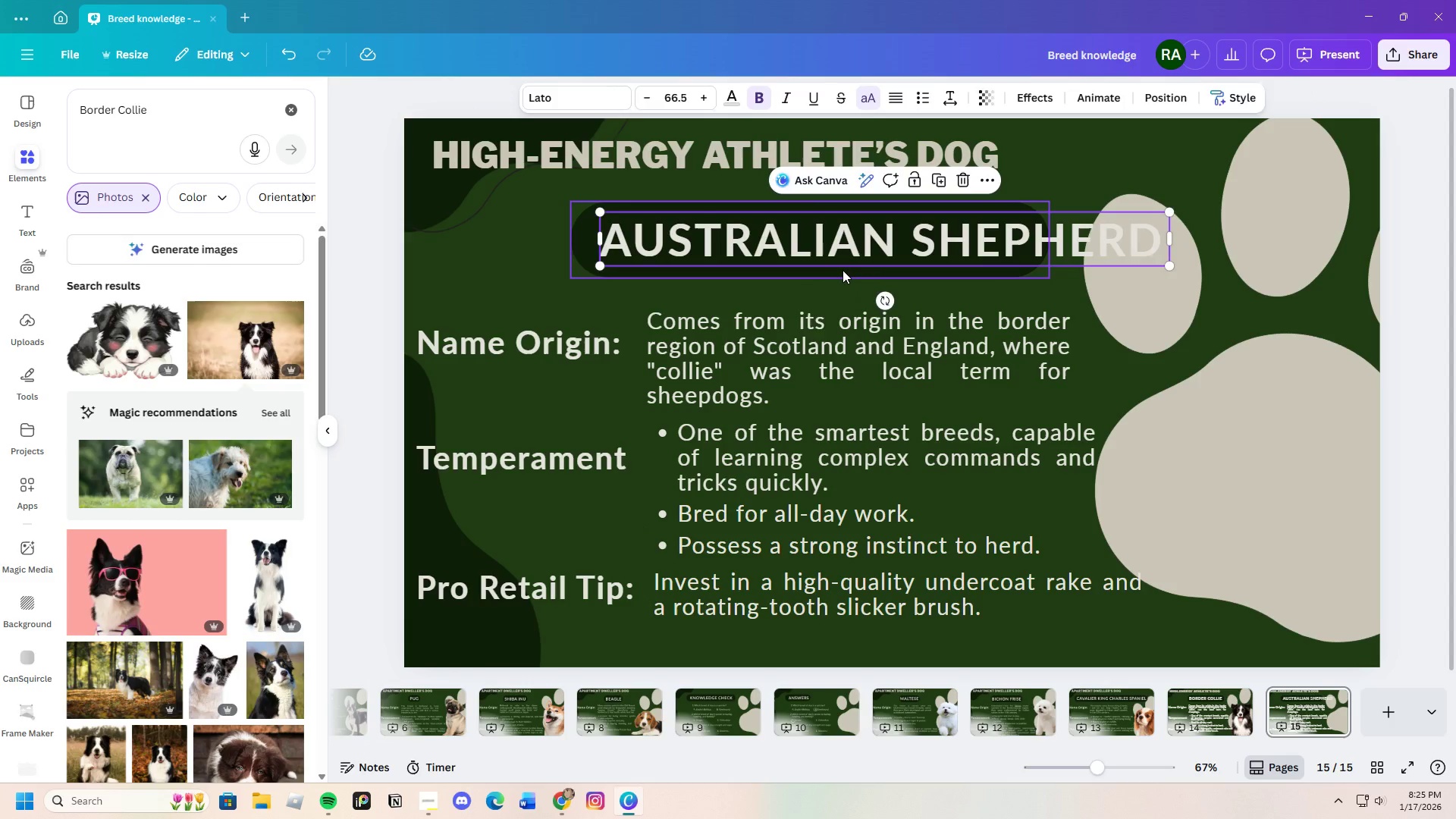 
left_click([843, 270])
 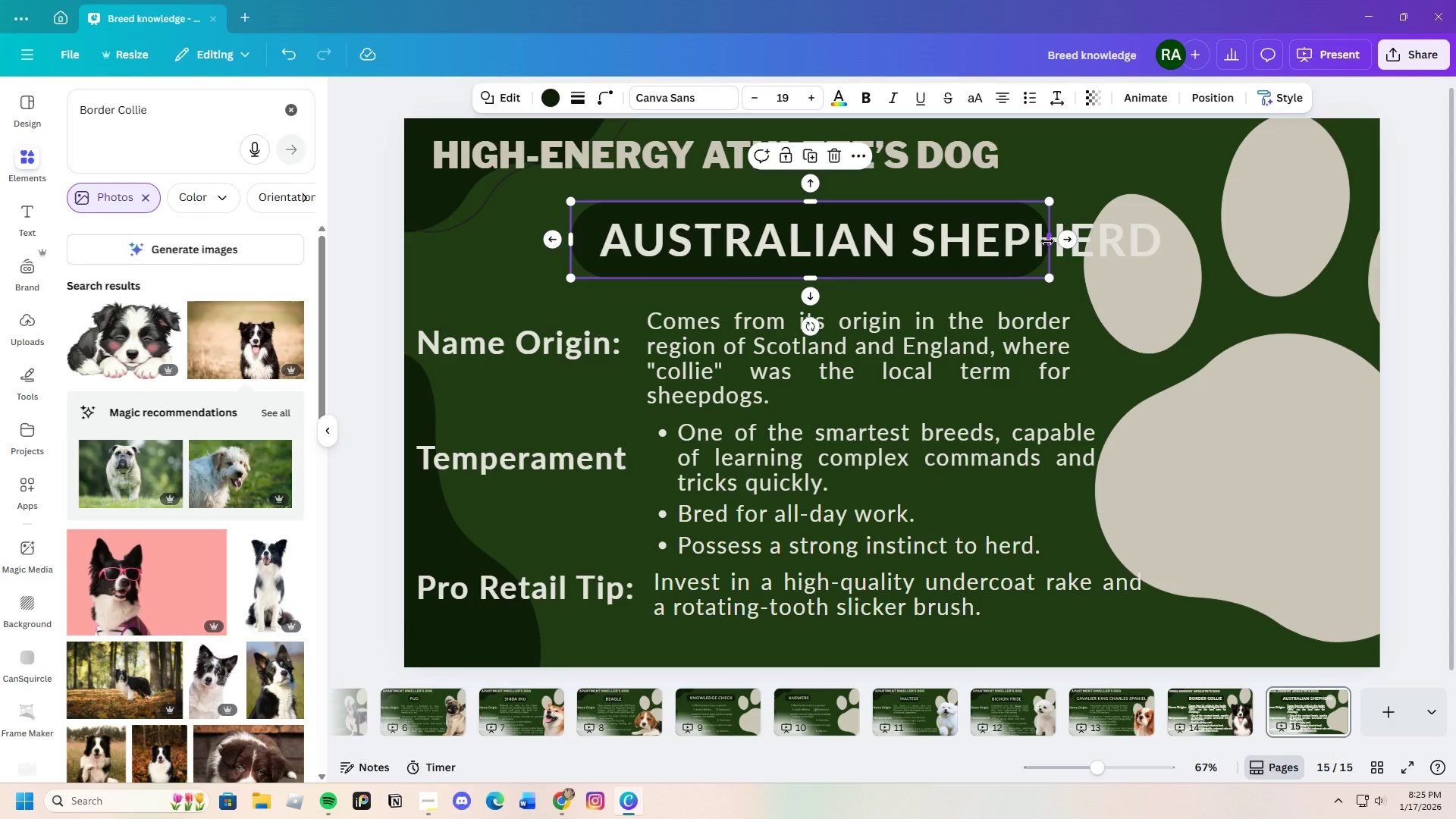 
left_click_drag(start_coordinate=[1048, 241], to_coordinate=[1175, 243])
 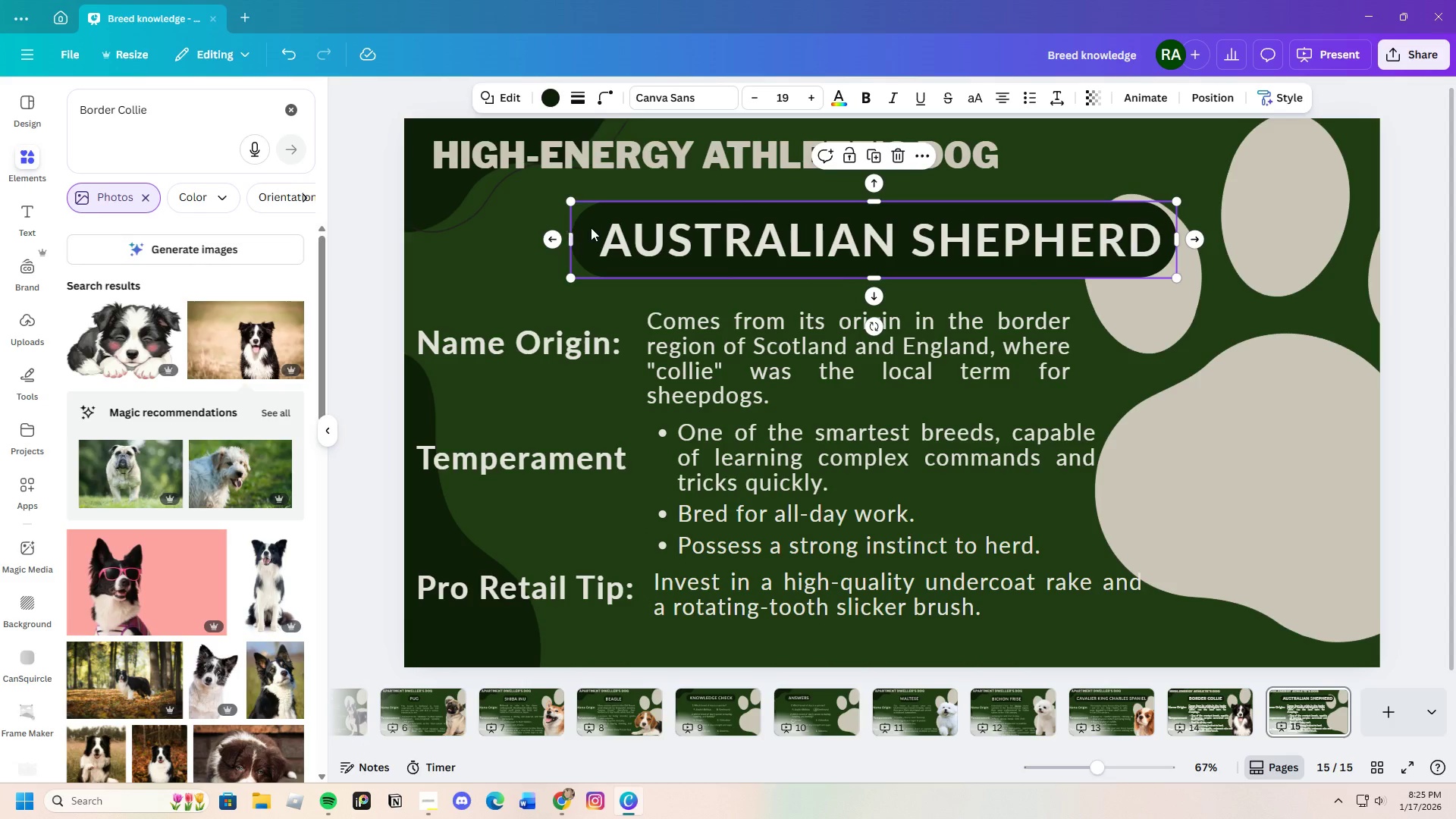 
left_click([591, 228])
 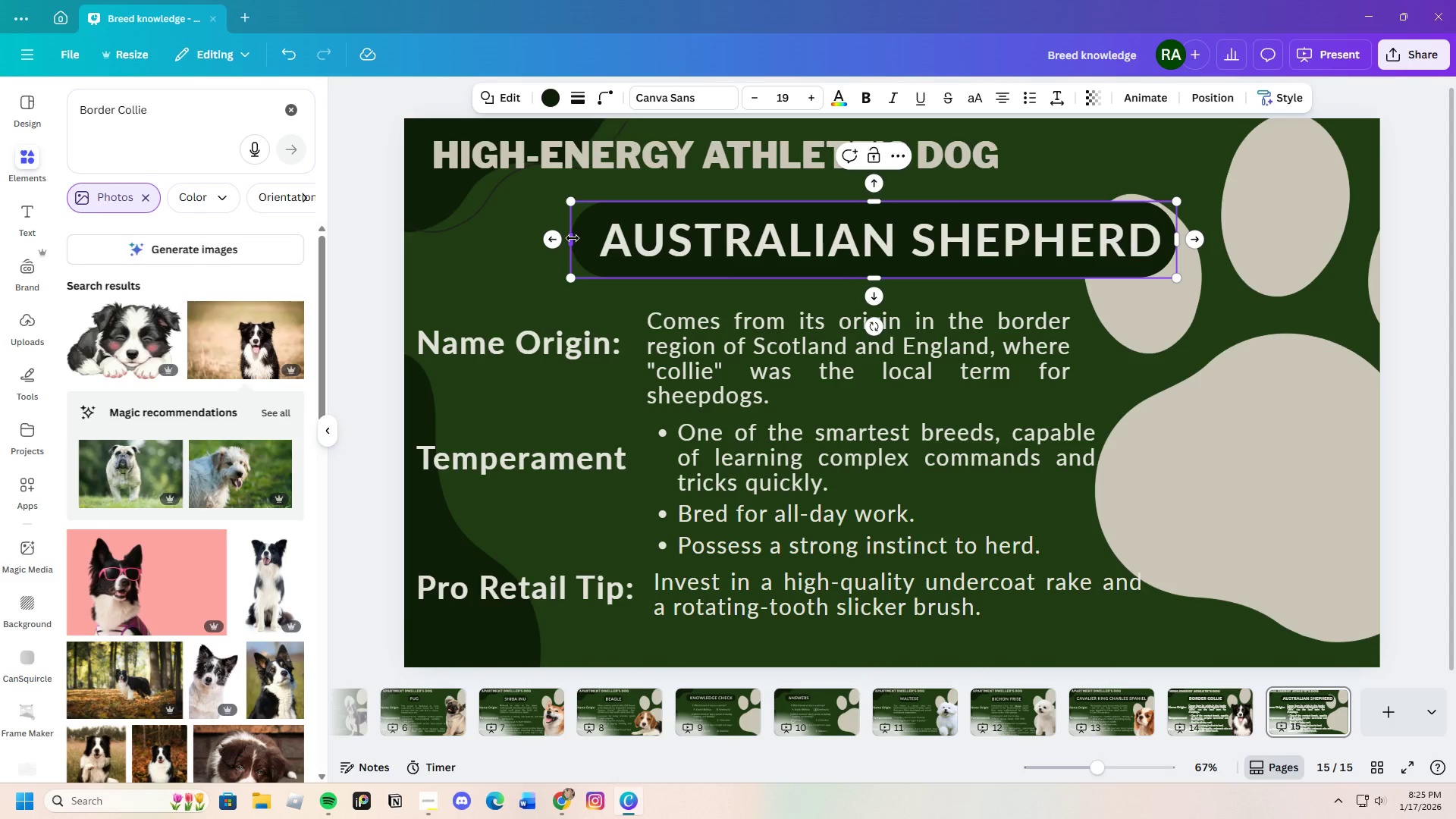 
left_click_drag(start_coordinate=[573, 238], to_coordinate=[585, 235])
 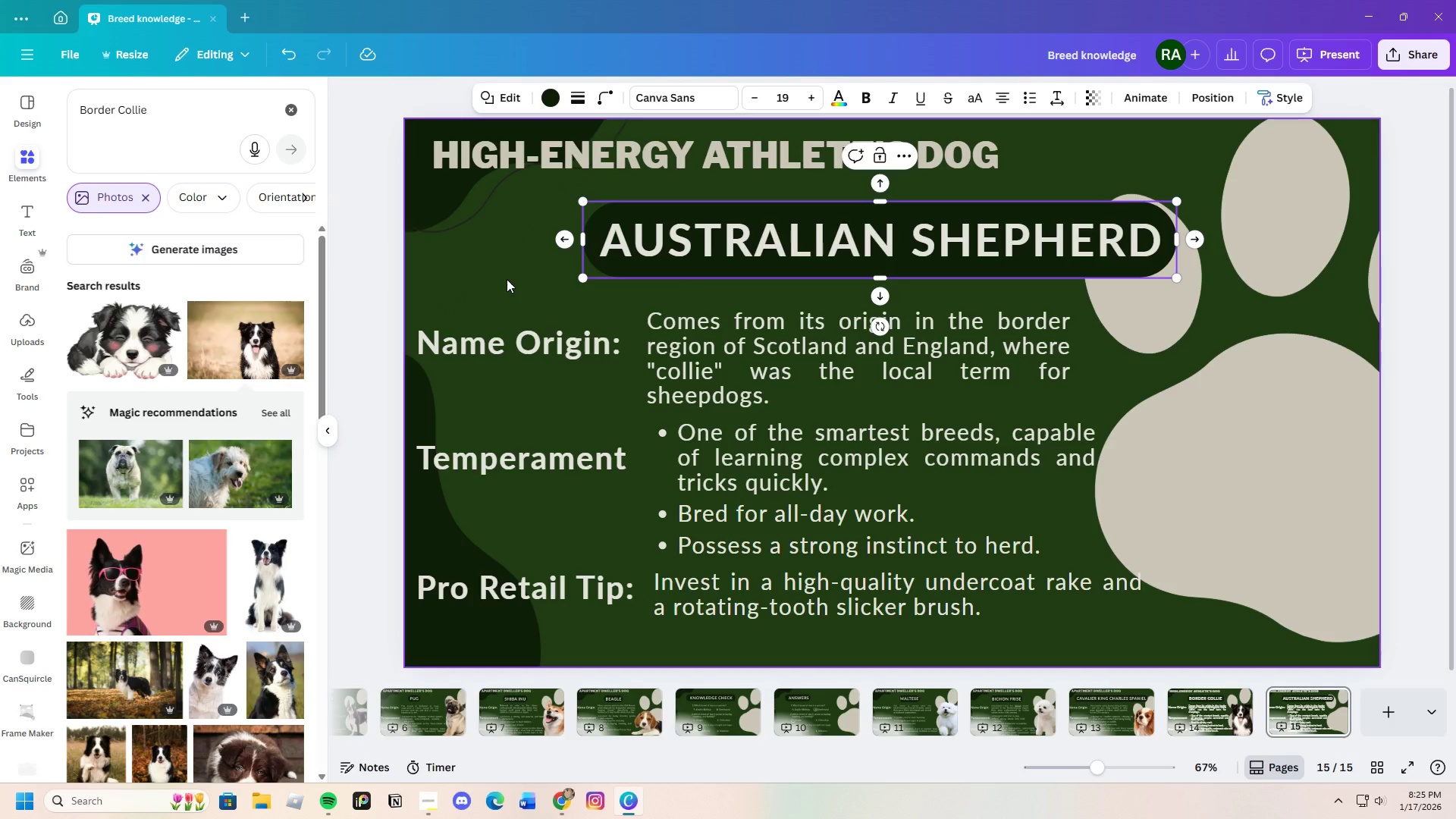 
left_click([509, 283])
 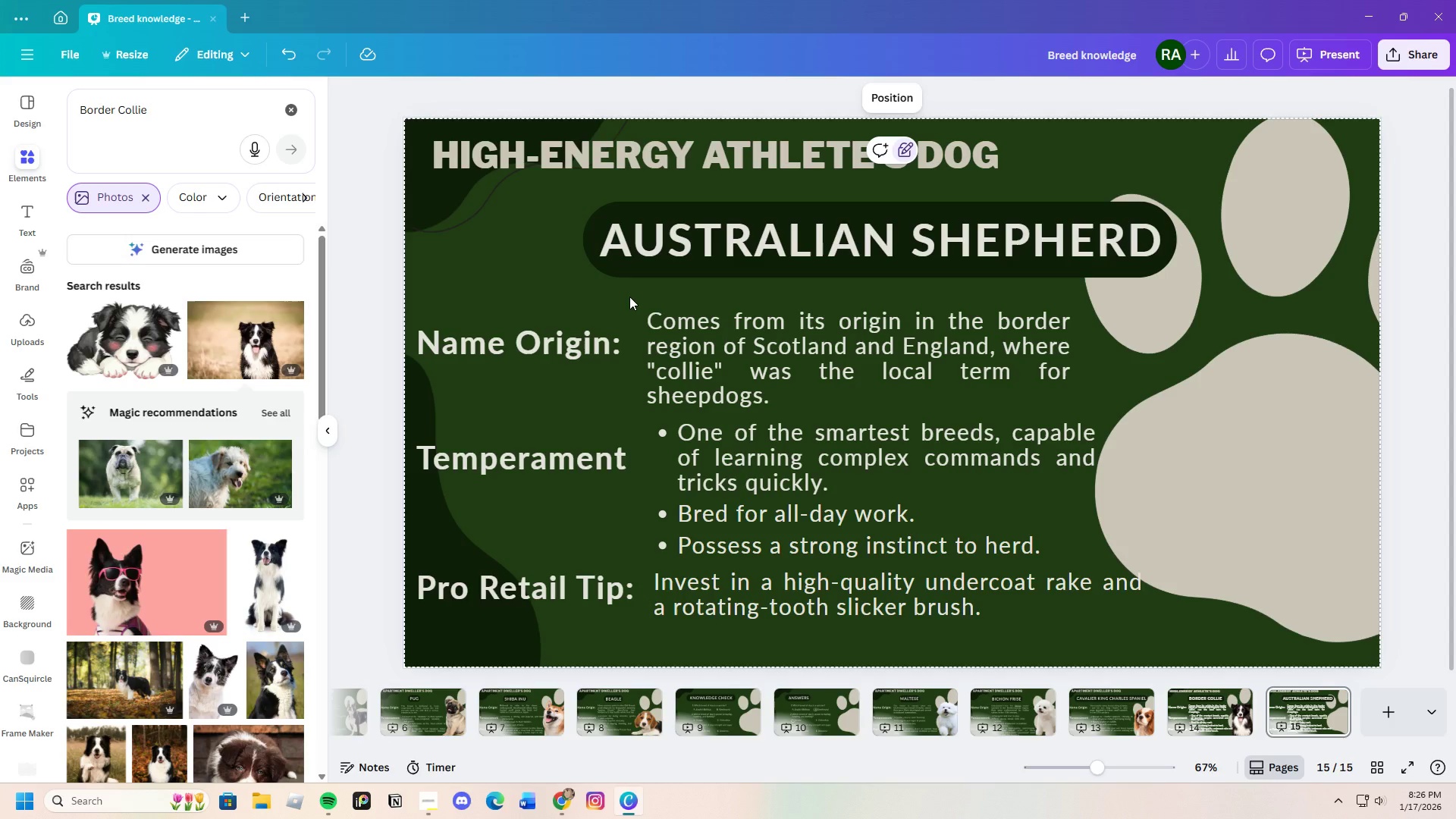 
wait(15.17)
 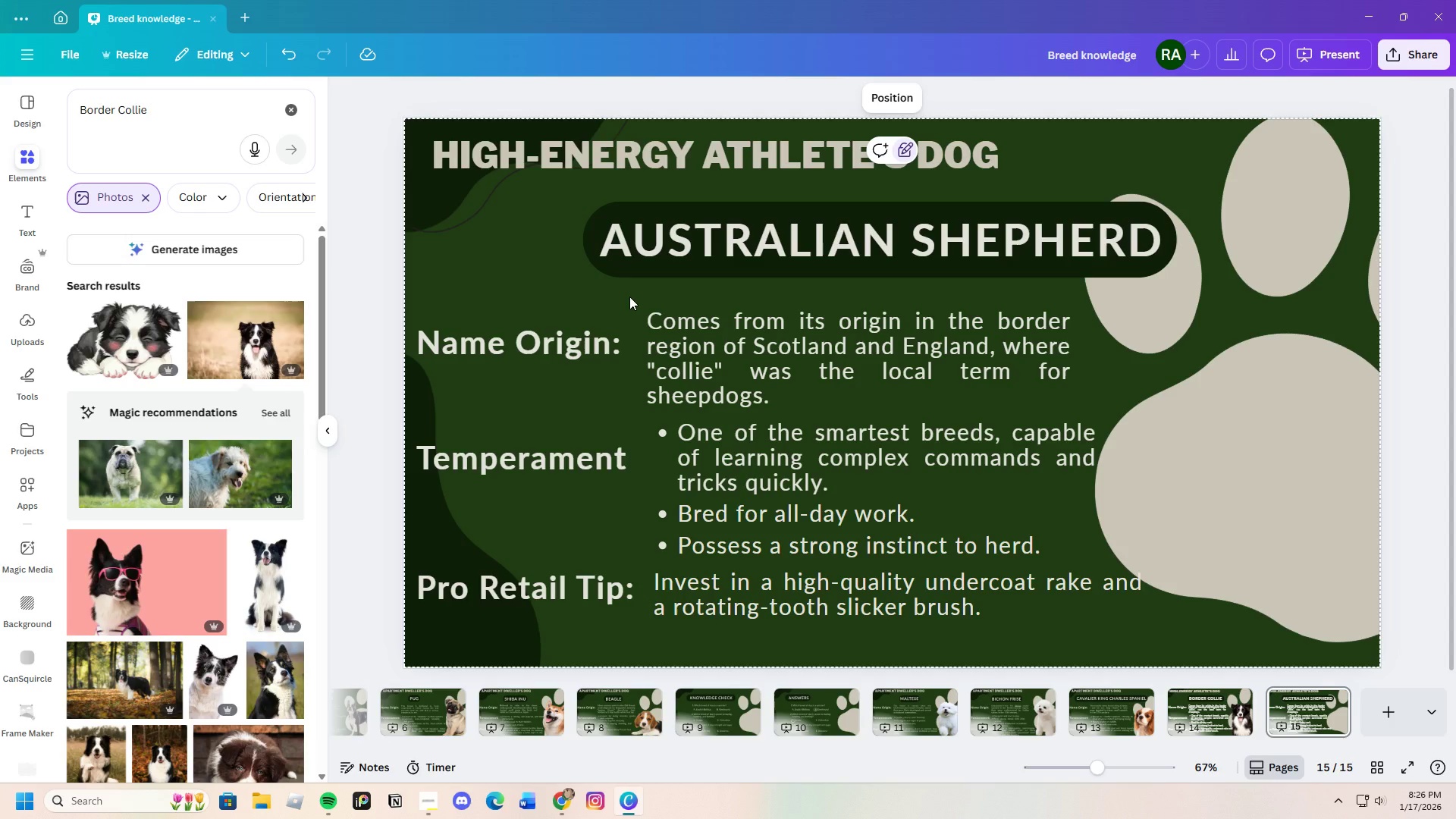 
left_click([246, 0])
 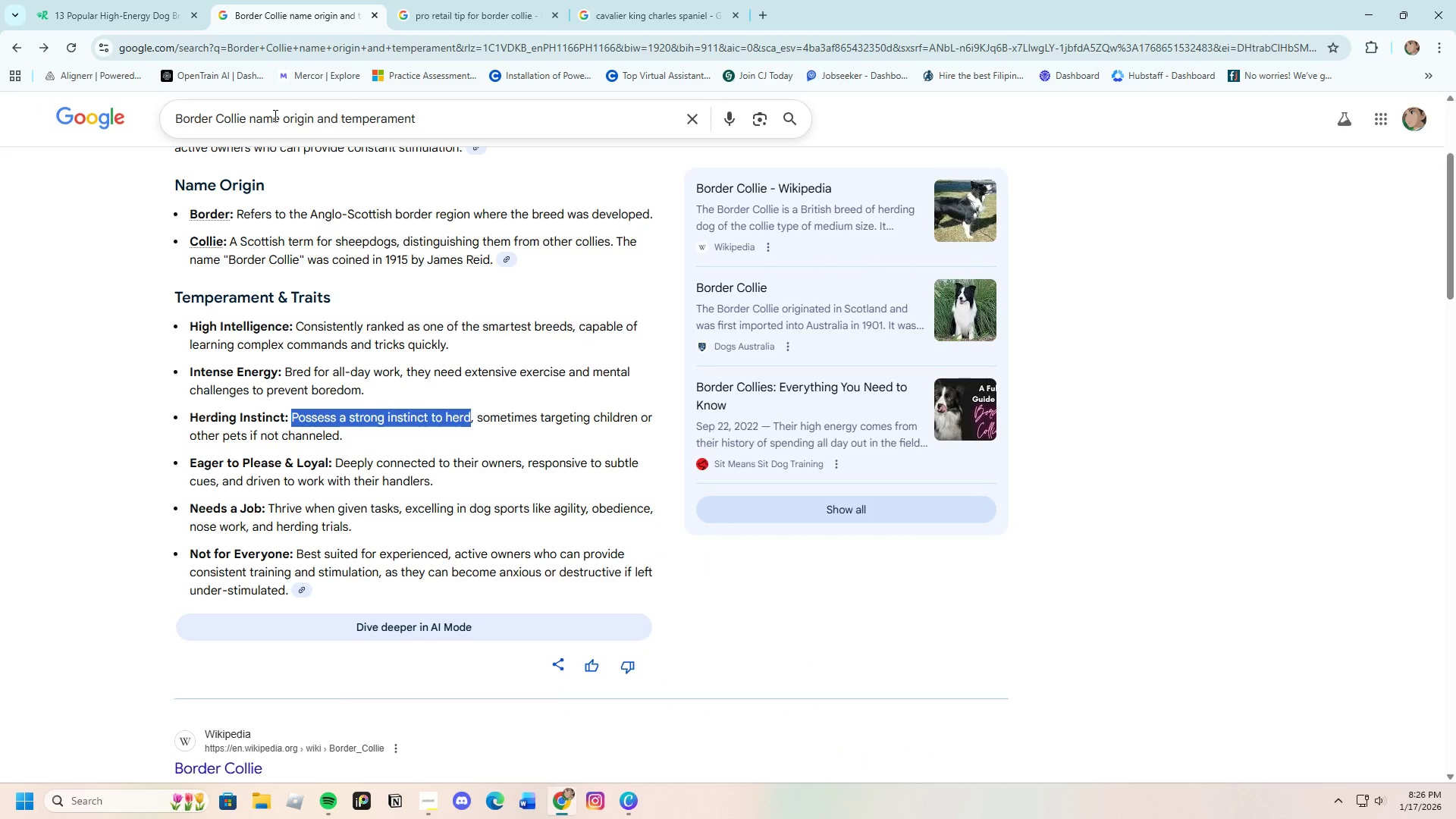 
left_click_drag(start_coordinate=[249, 121], to_coordinate=[93, 121])
 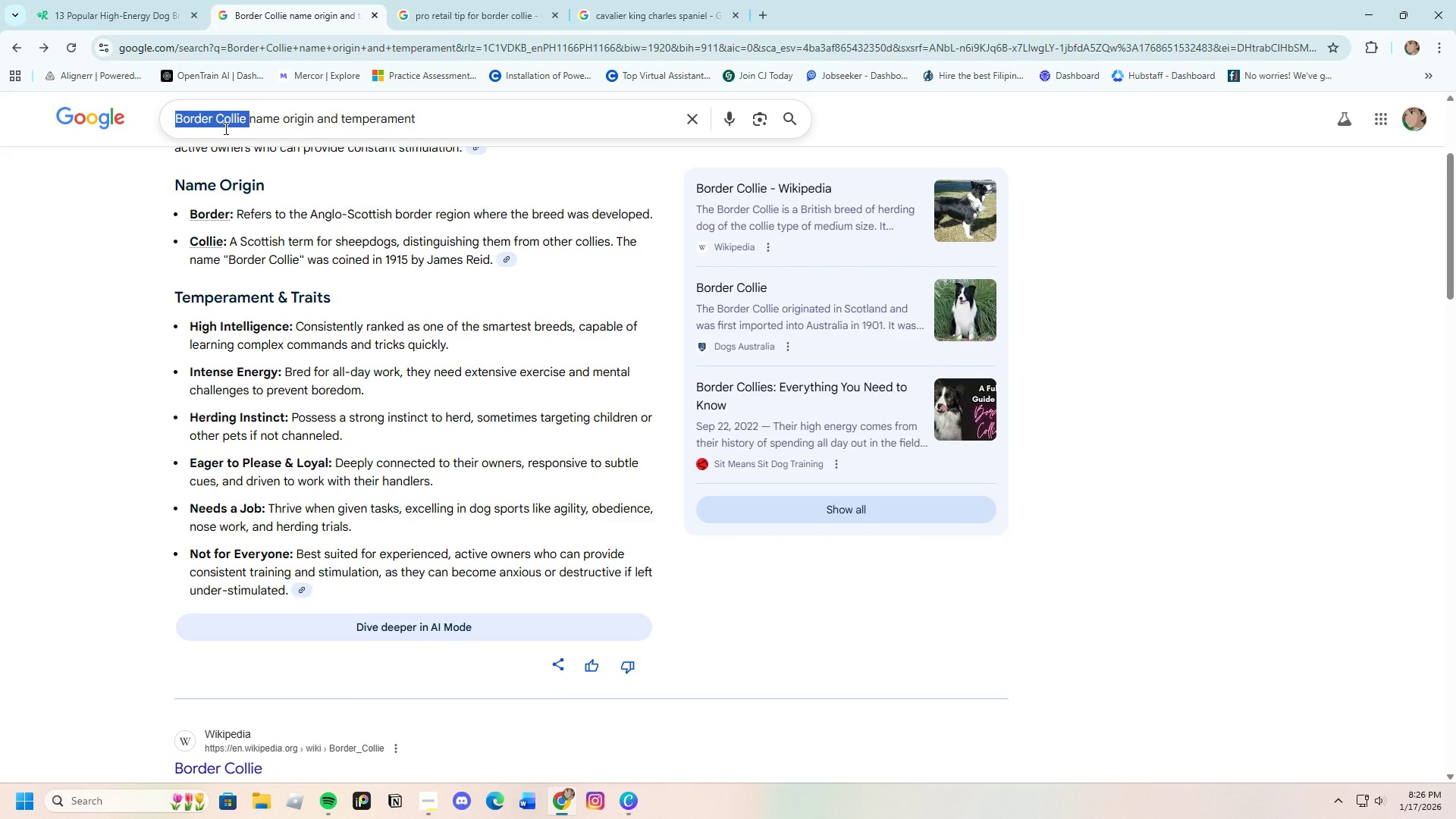 
key(Backspace)
 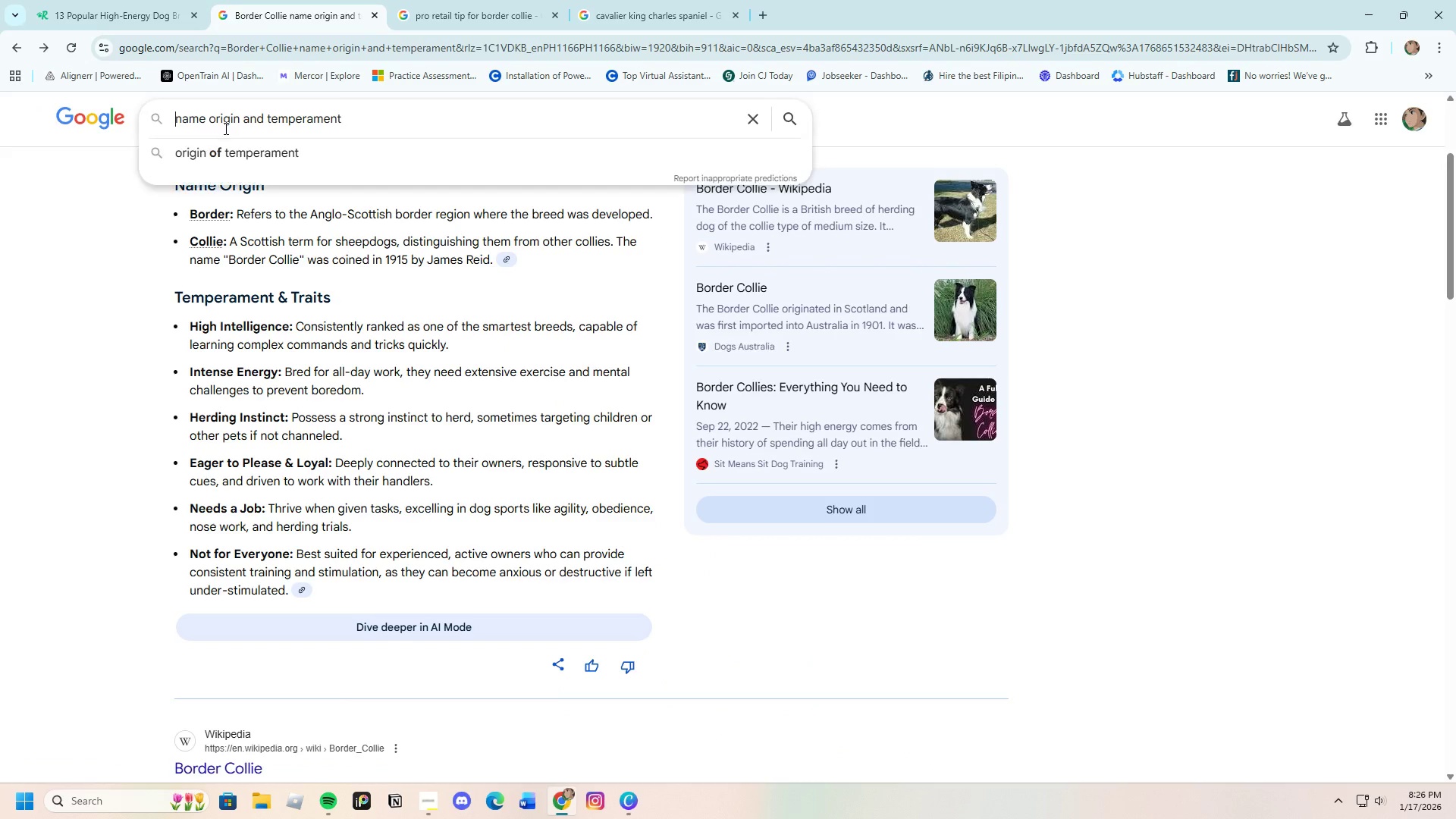 
key(Control+V)
 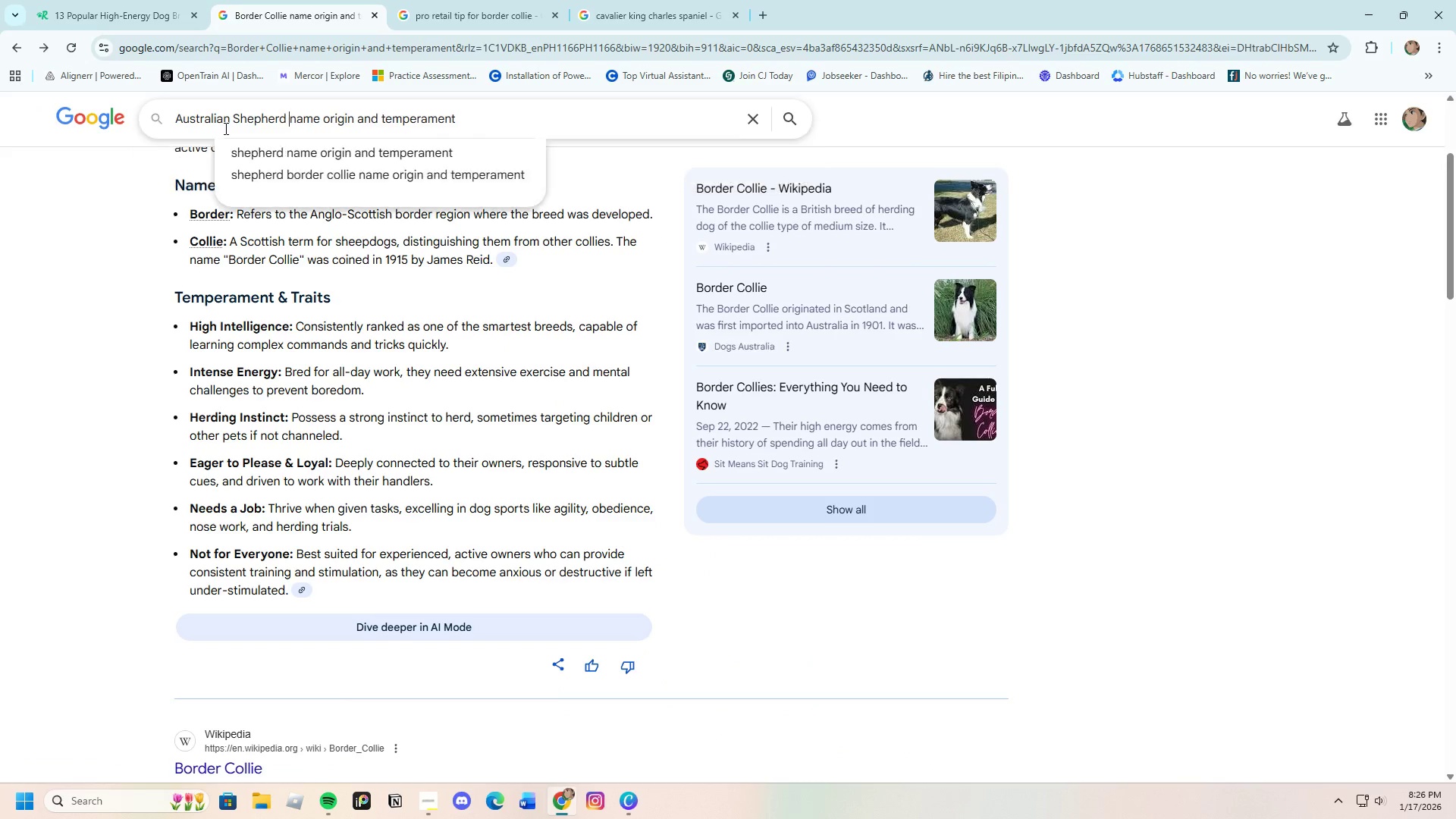 
key(Space)
 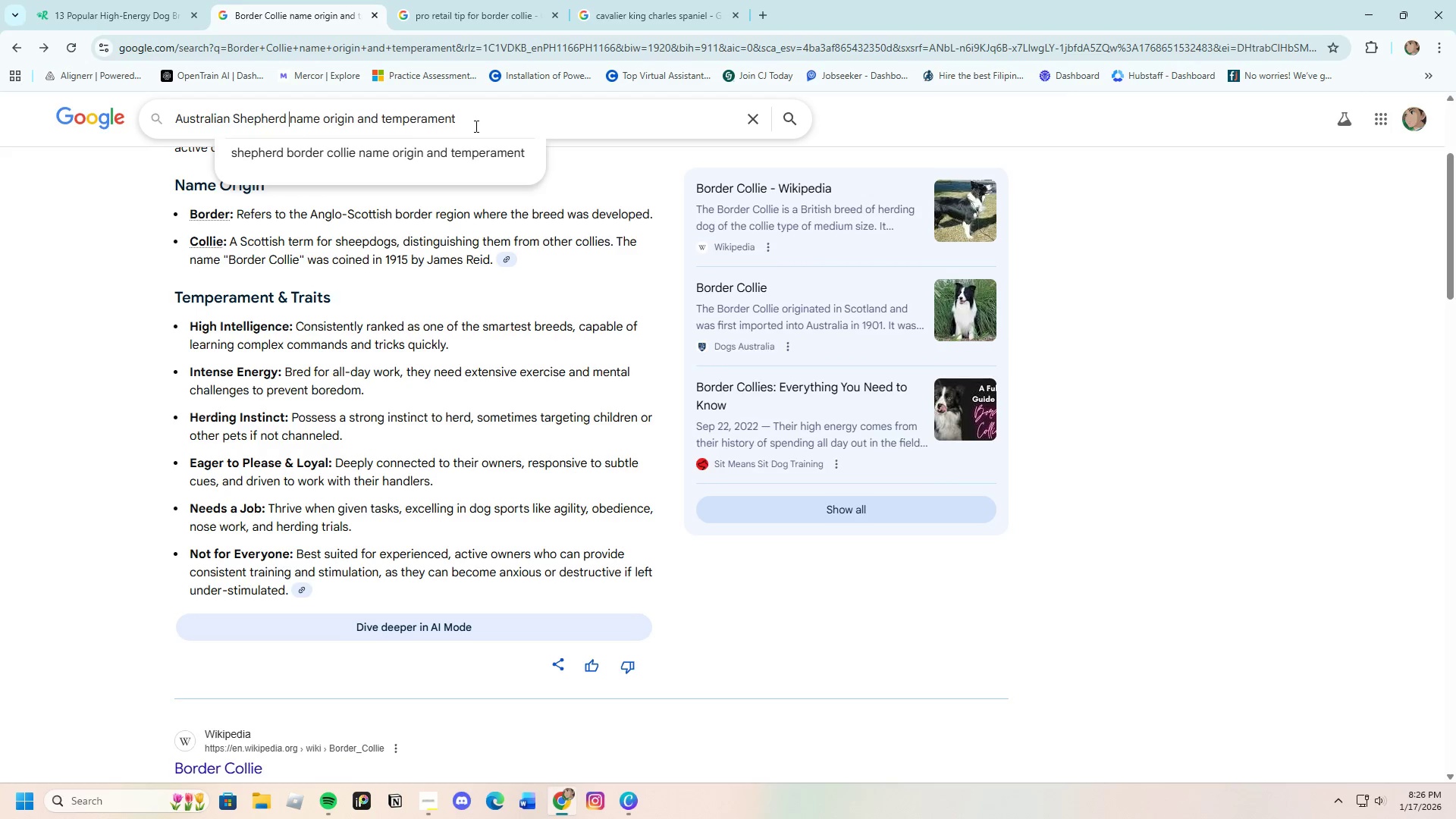 
key(Enter)
 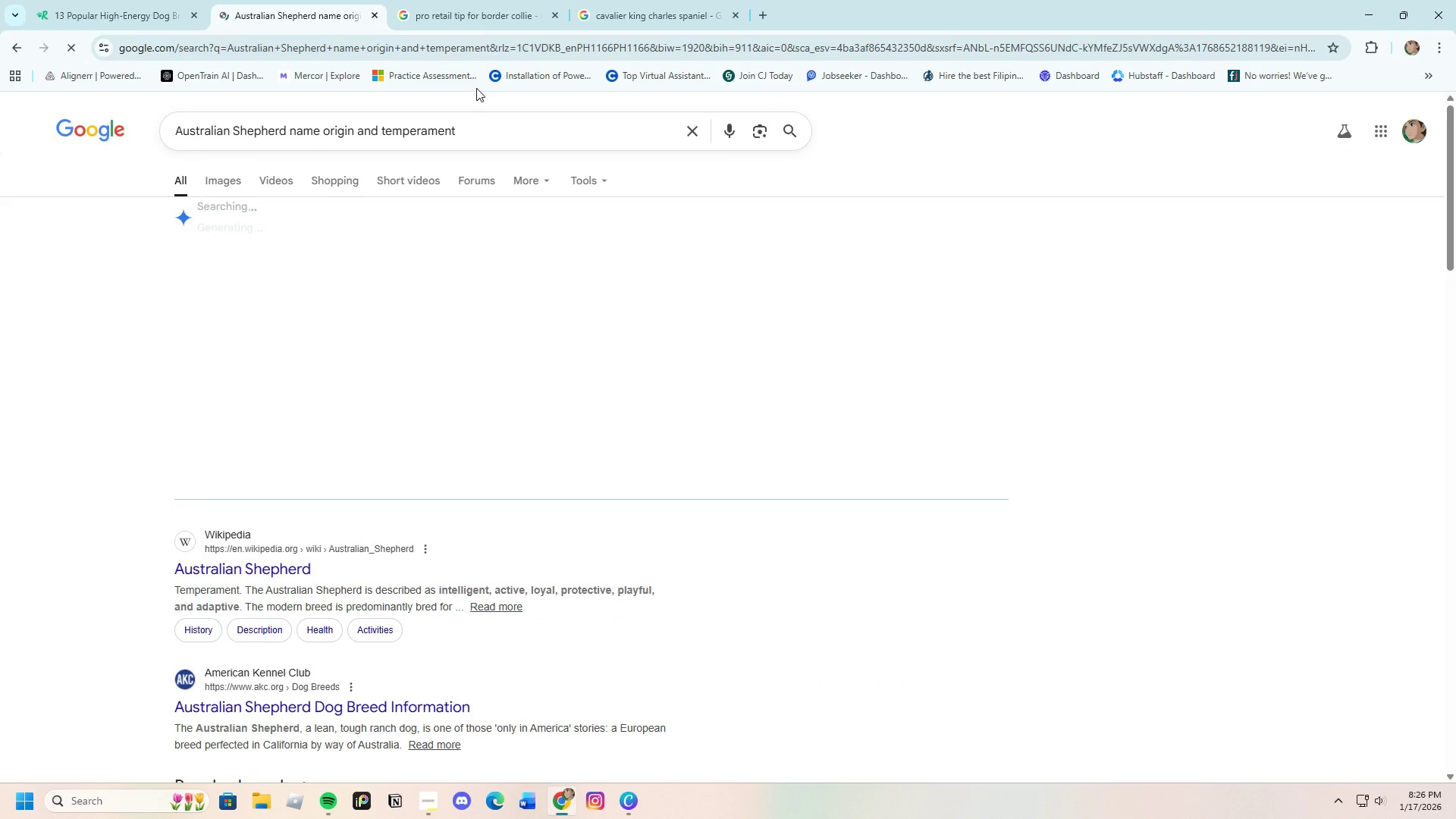 
left_click([481, 0])
 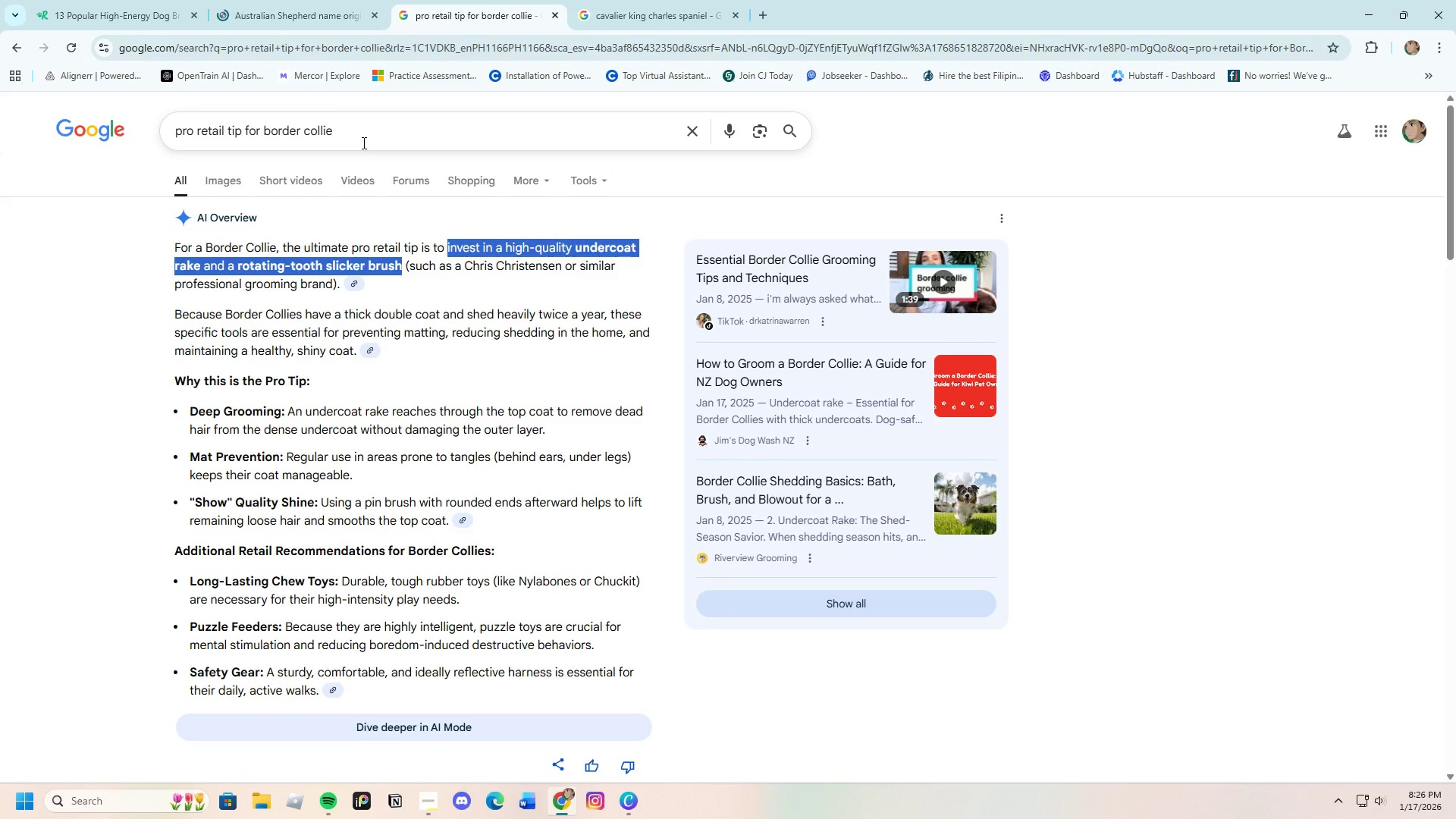 
left_click_drag(start_coordinate=[362, 143], to_coordinate=[265, 142])
 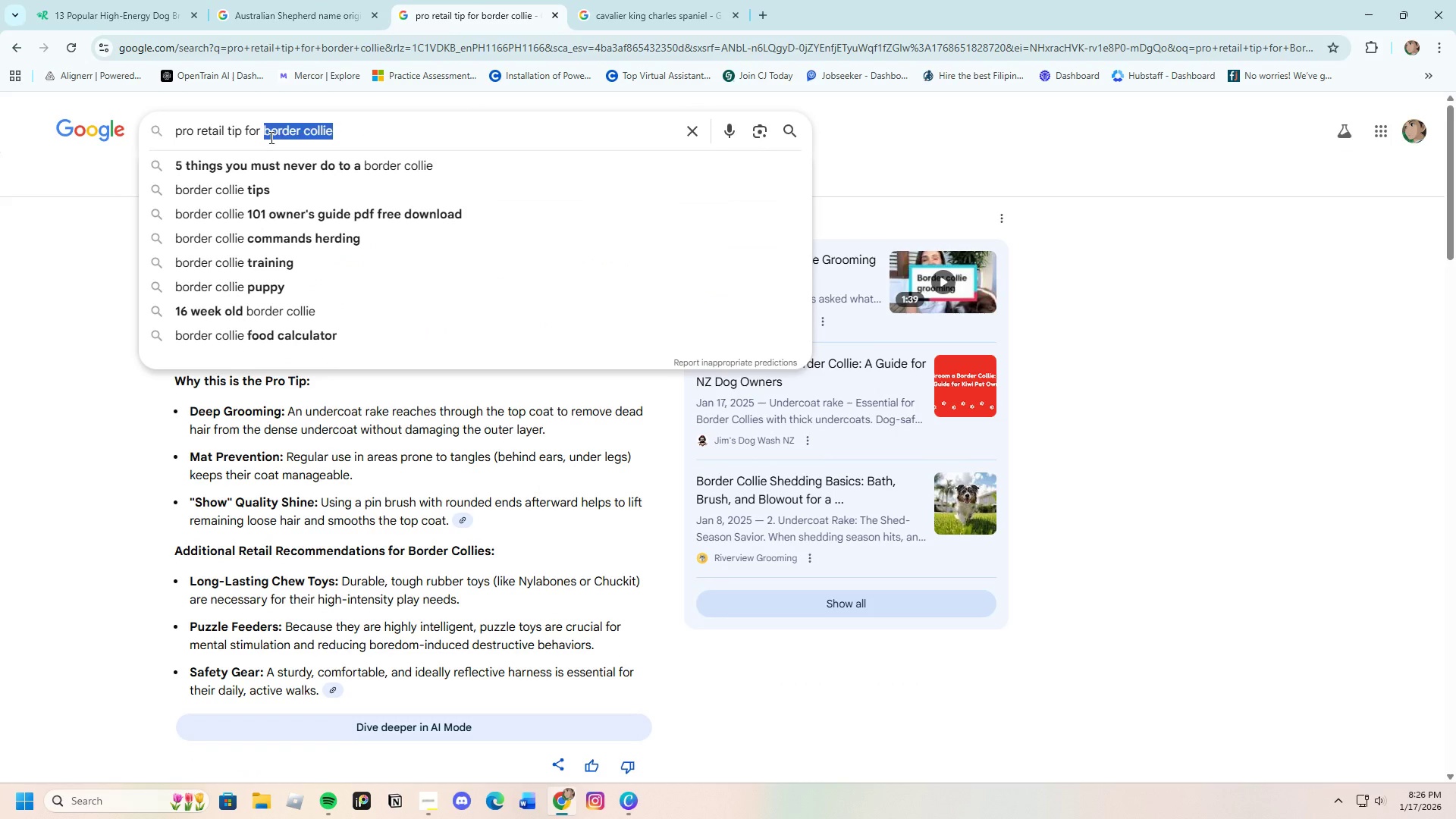 
key(Backspace)
 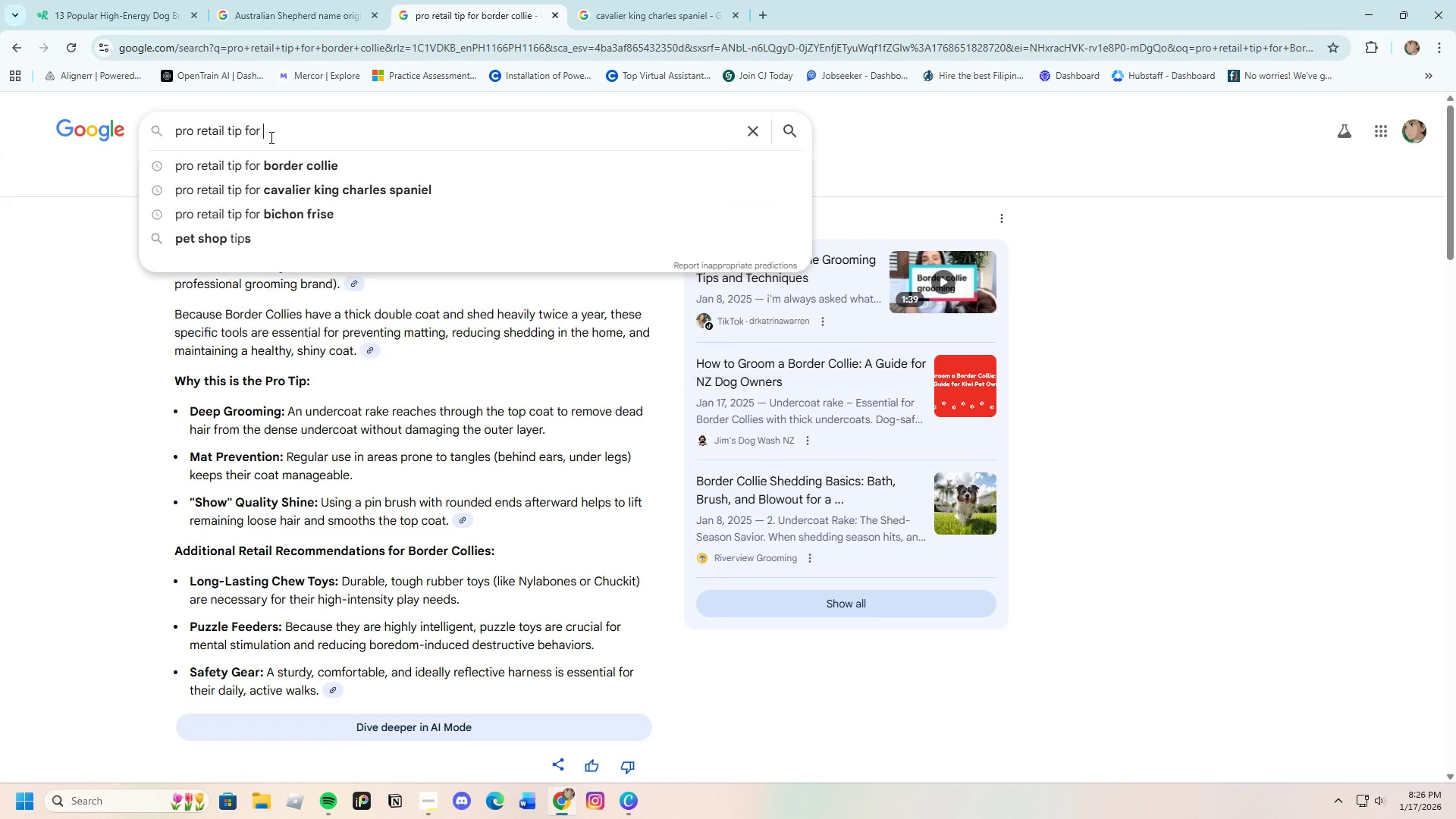 
key(Control+ControlLeft)
 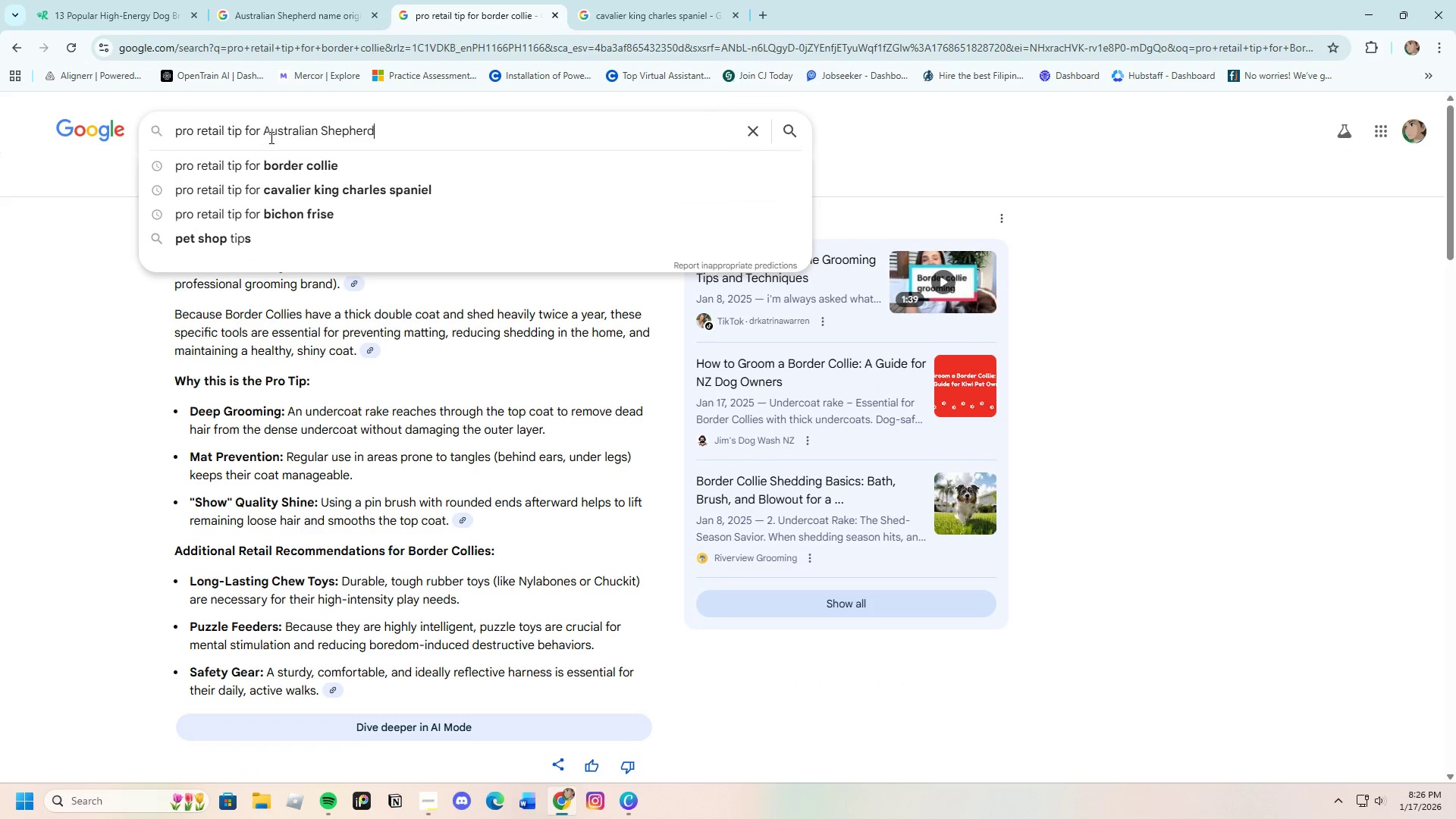 
key(V)
 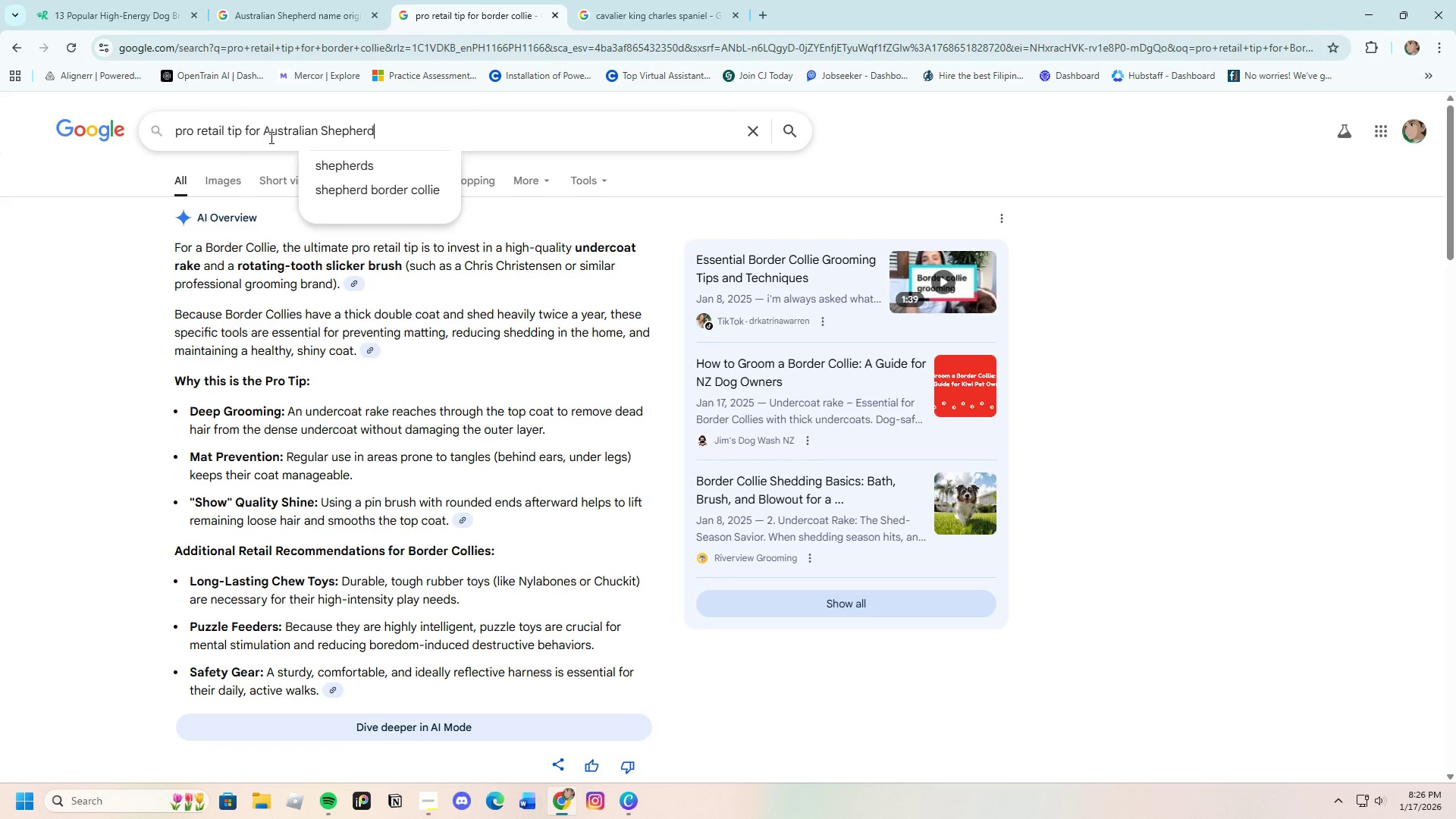 
key(Control+Enter)
 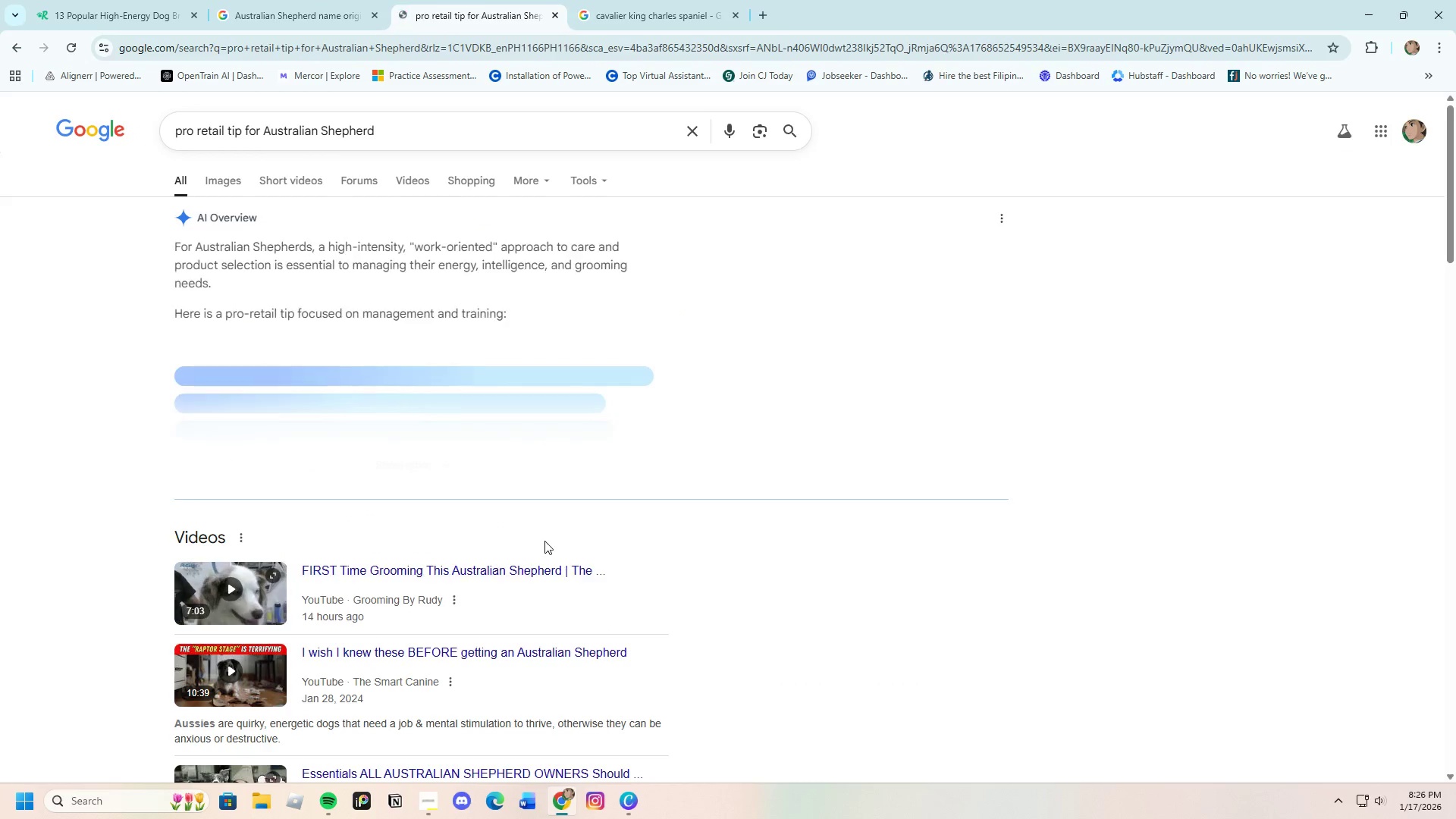 
left_click([321, 0])
 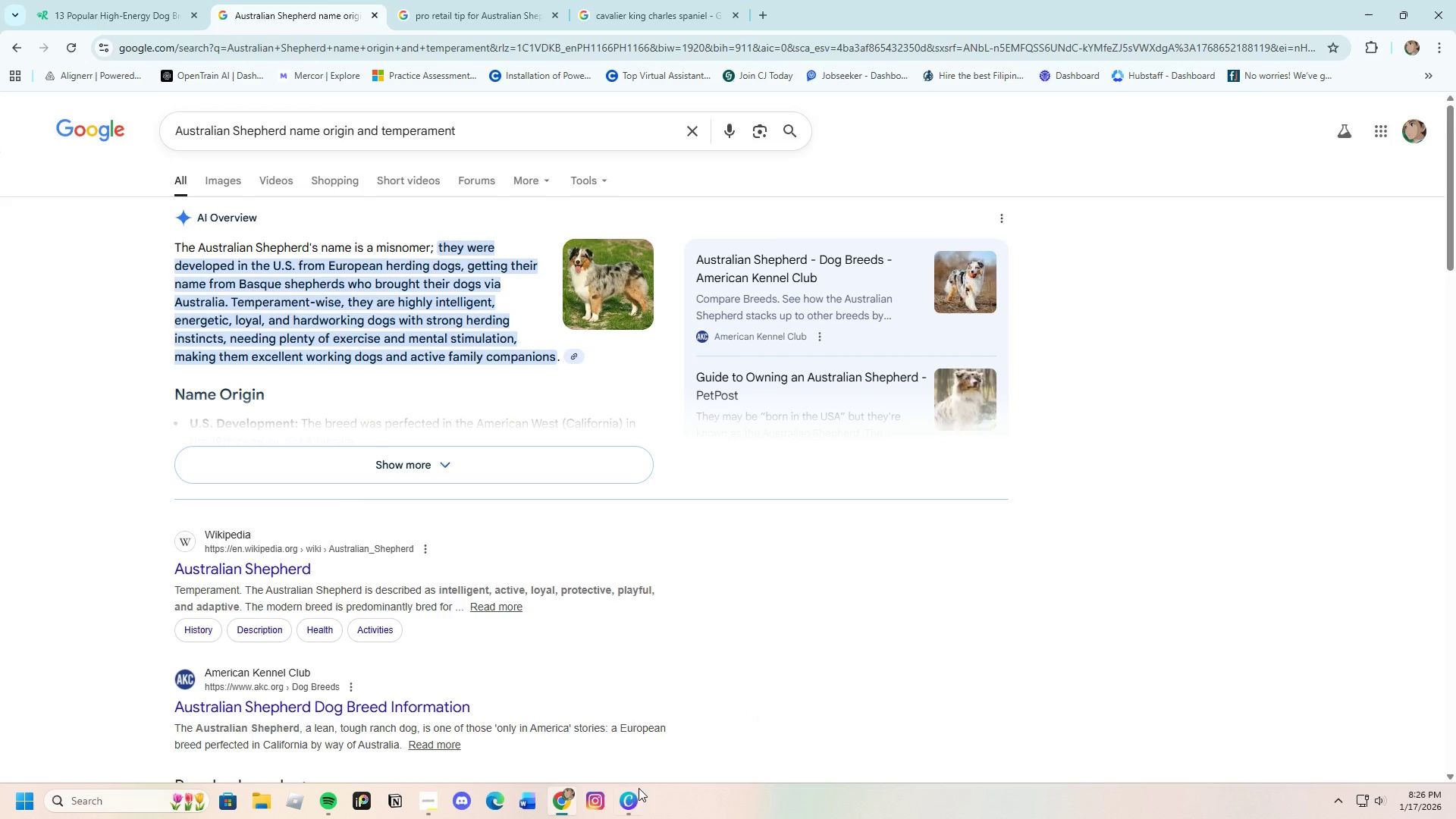 
left_click([632, 799])
 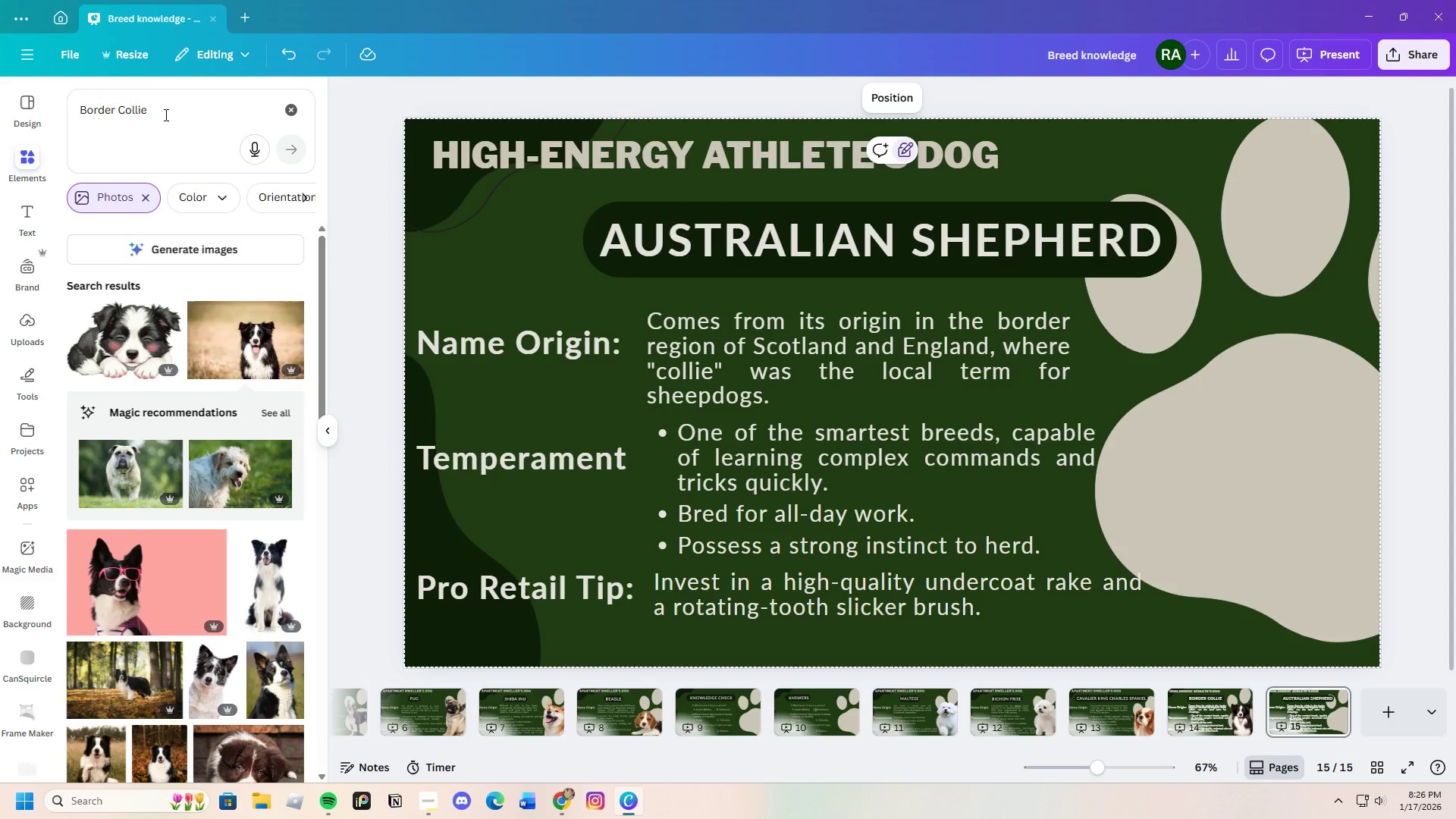 
left_click_drag(start_coordinate=[165, 115], to_coordinate=[61, 111])
 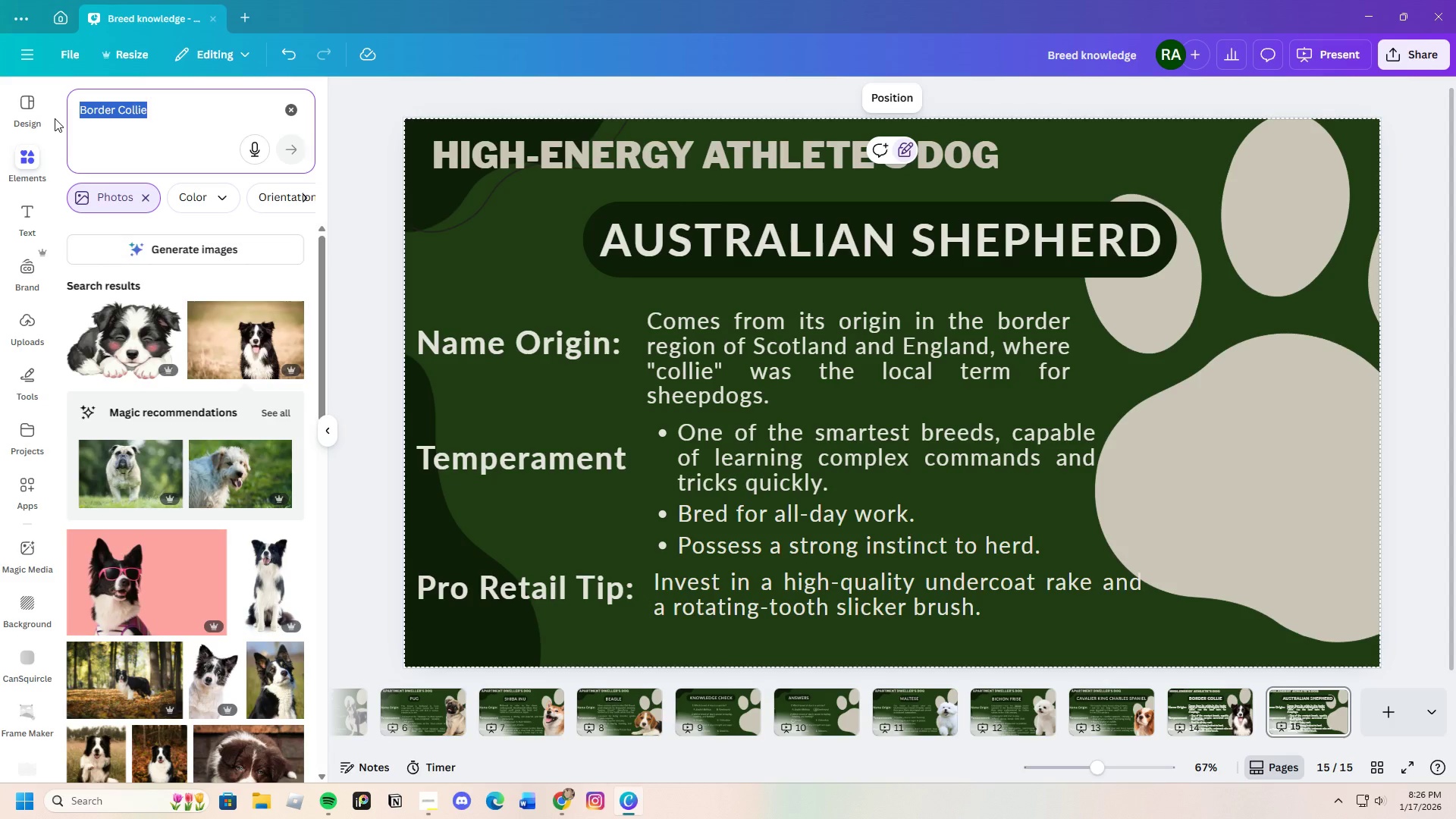 
key(Backspace)
 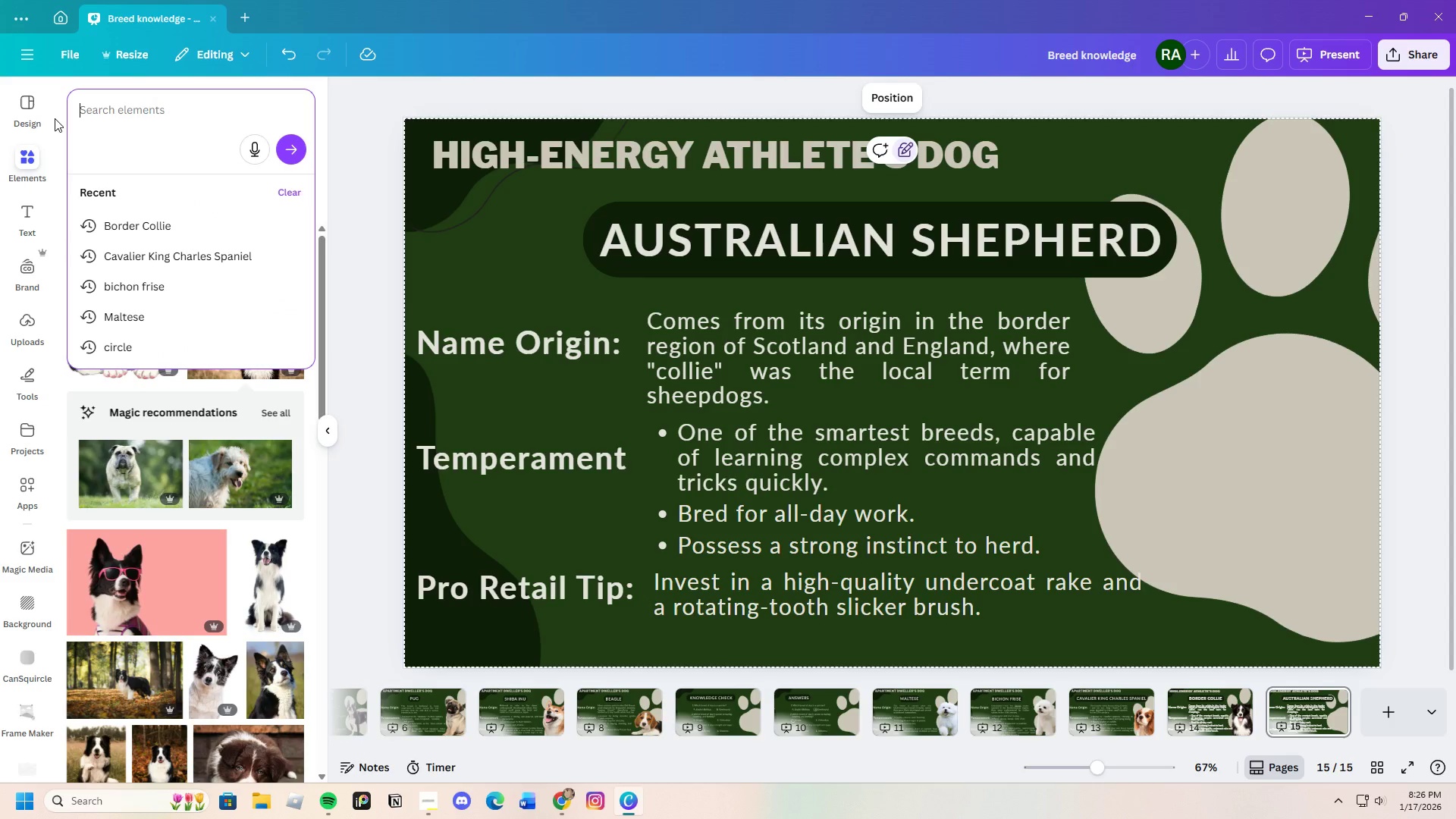 
key(Control+ControlLeft)
 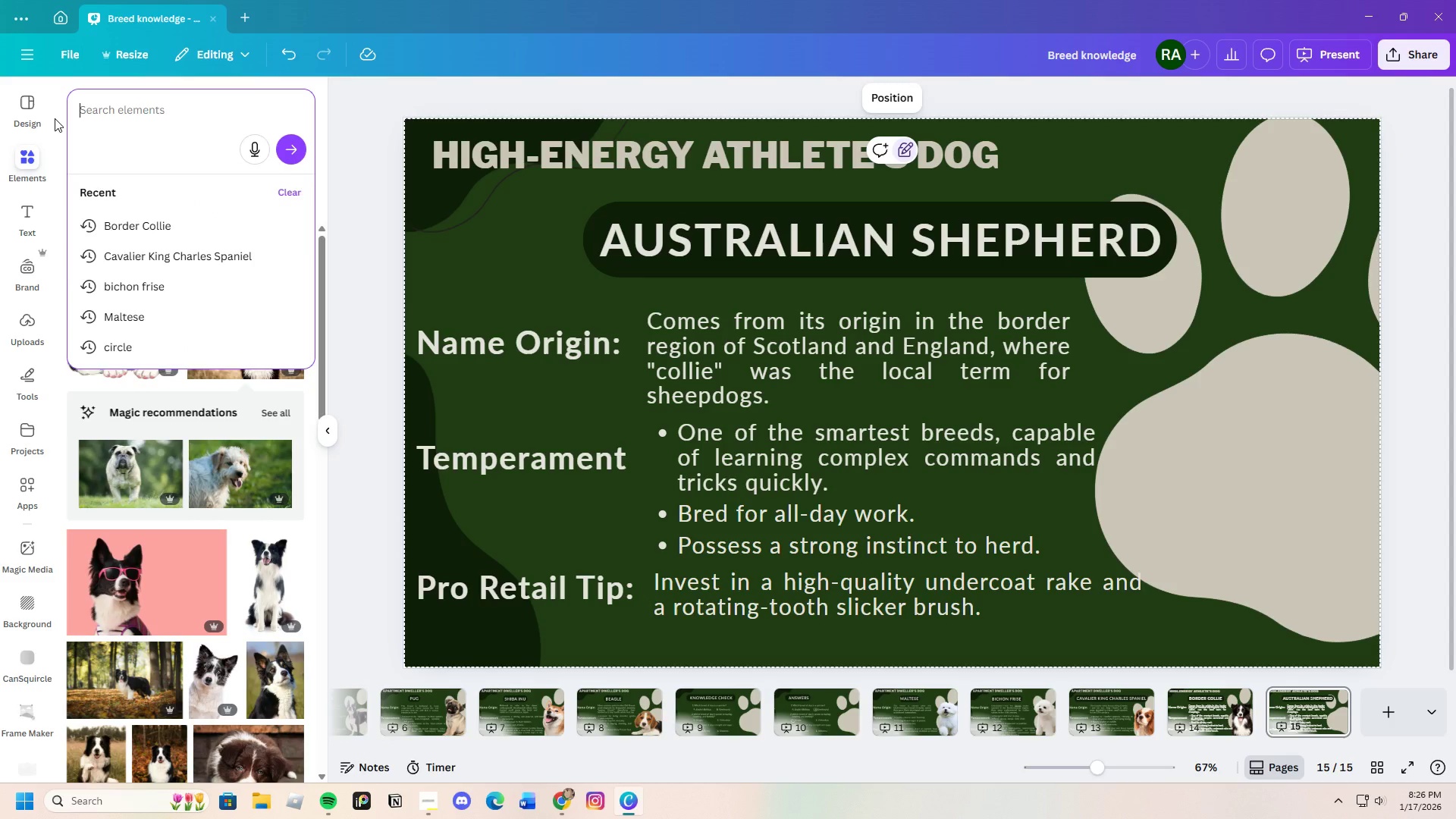 
key(Control+V)
 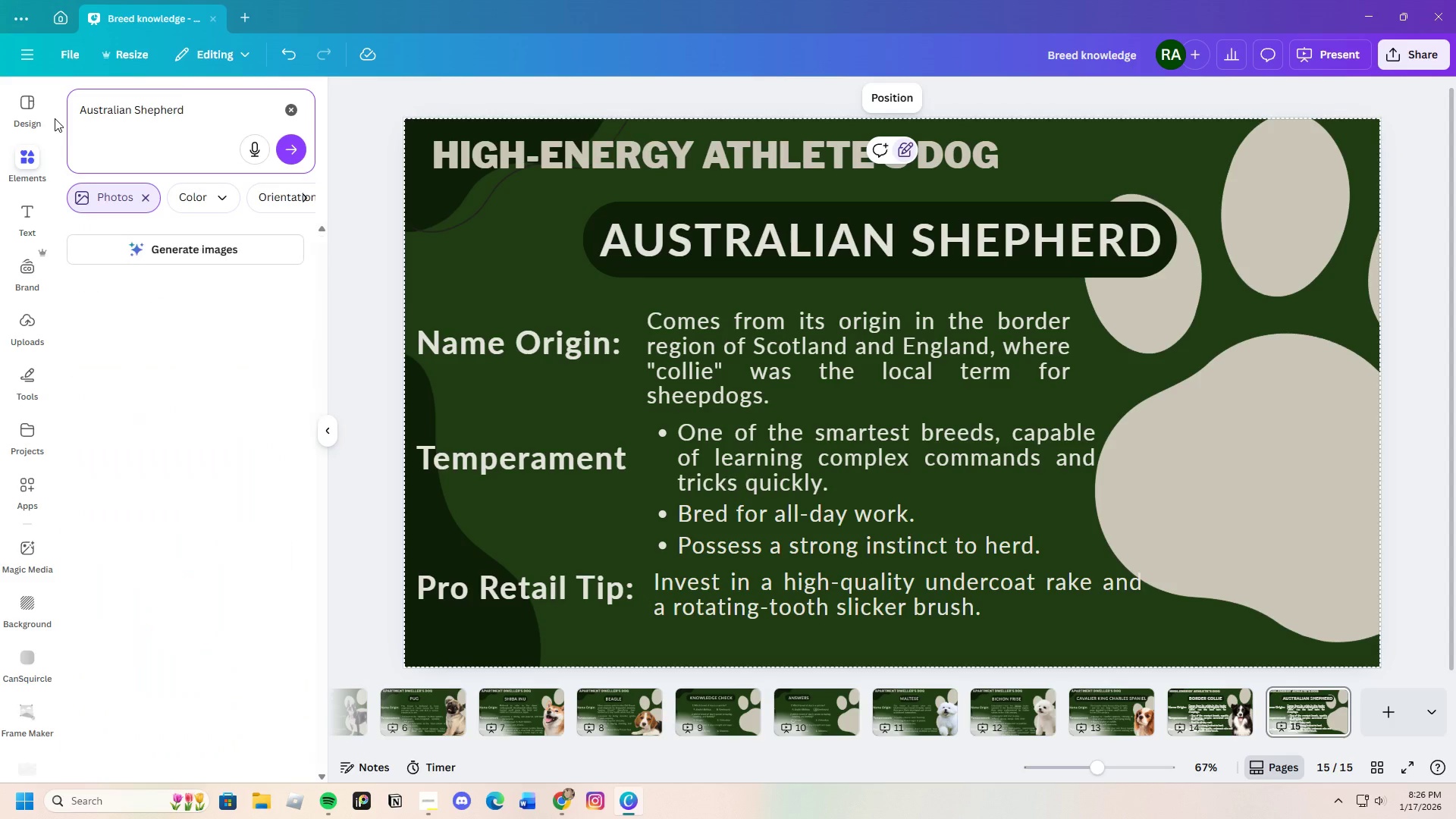 
key(Enter)
 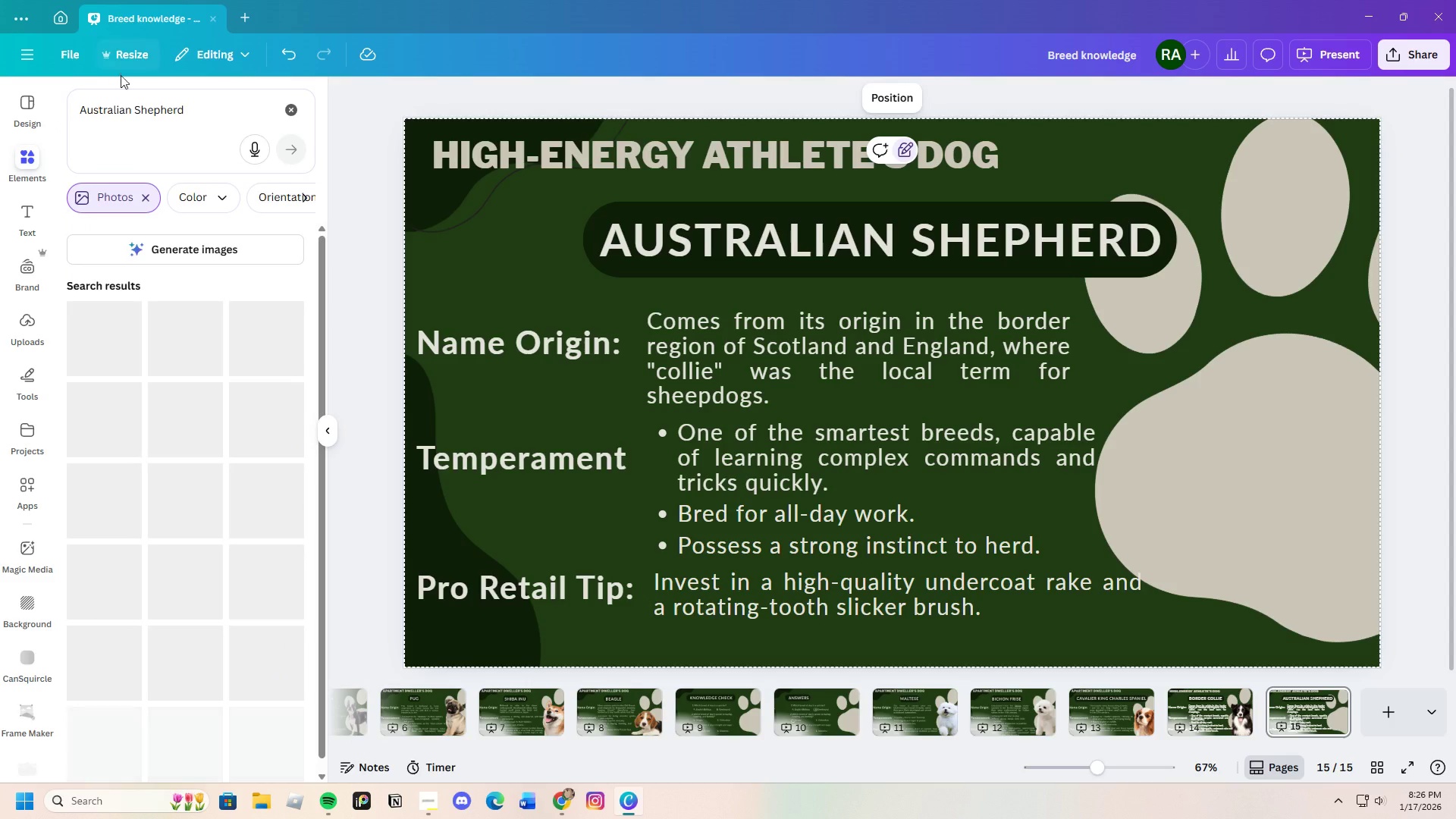 
mouse_move([214, 340])
 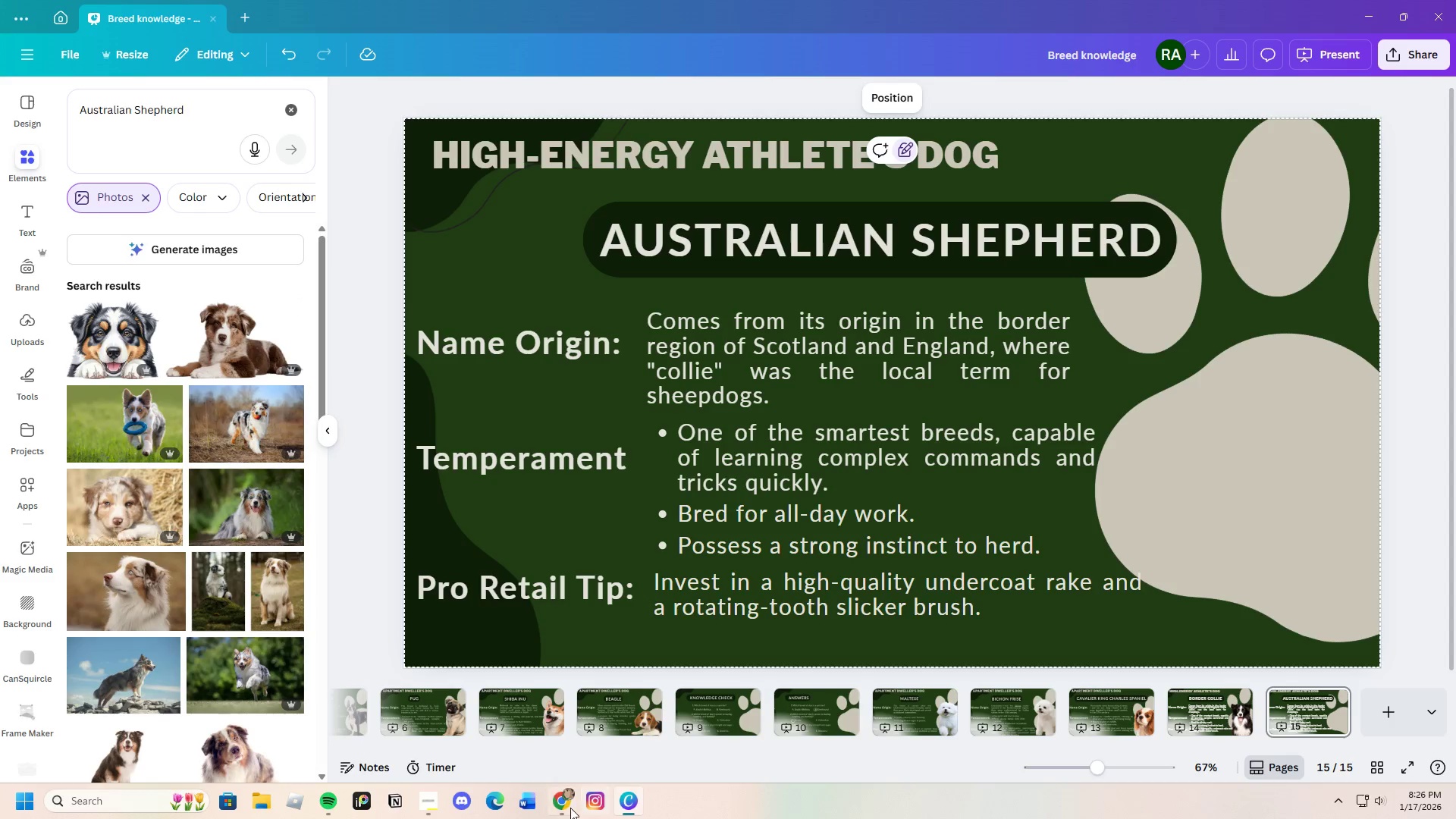 
left_click([566, 805])
 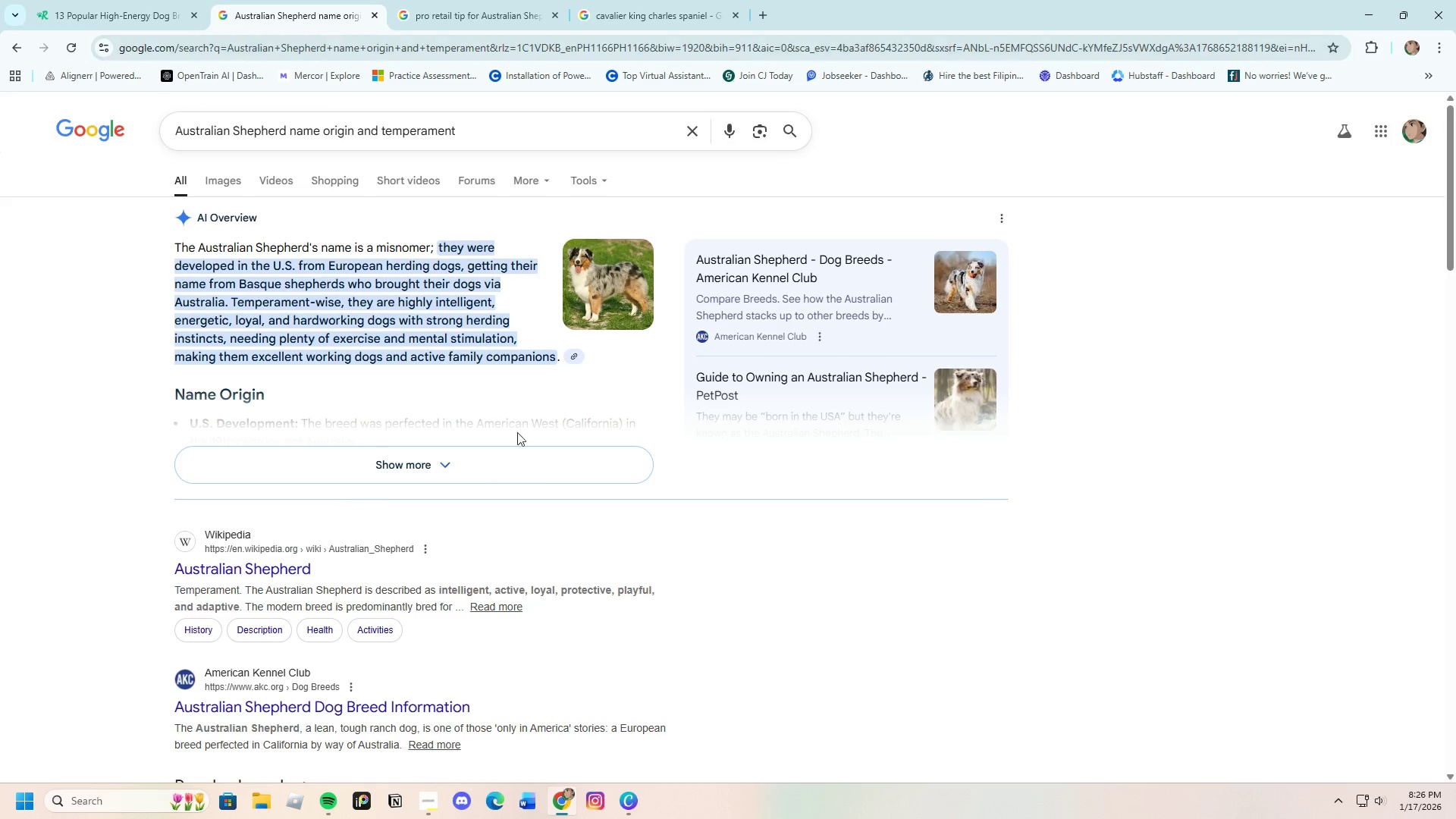 
left_click([419, 469])
 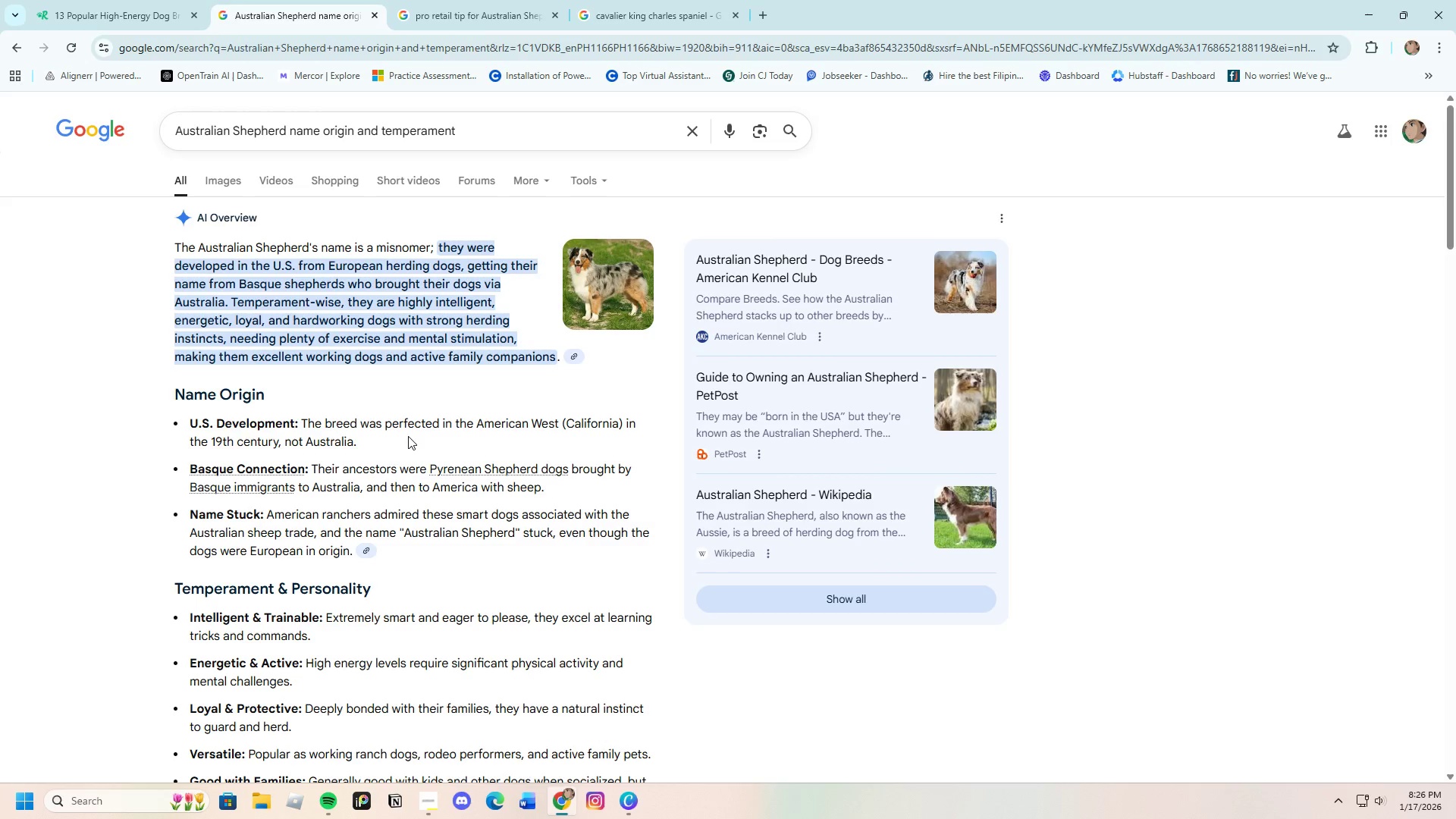 
wait(12.92)
 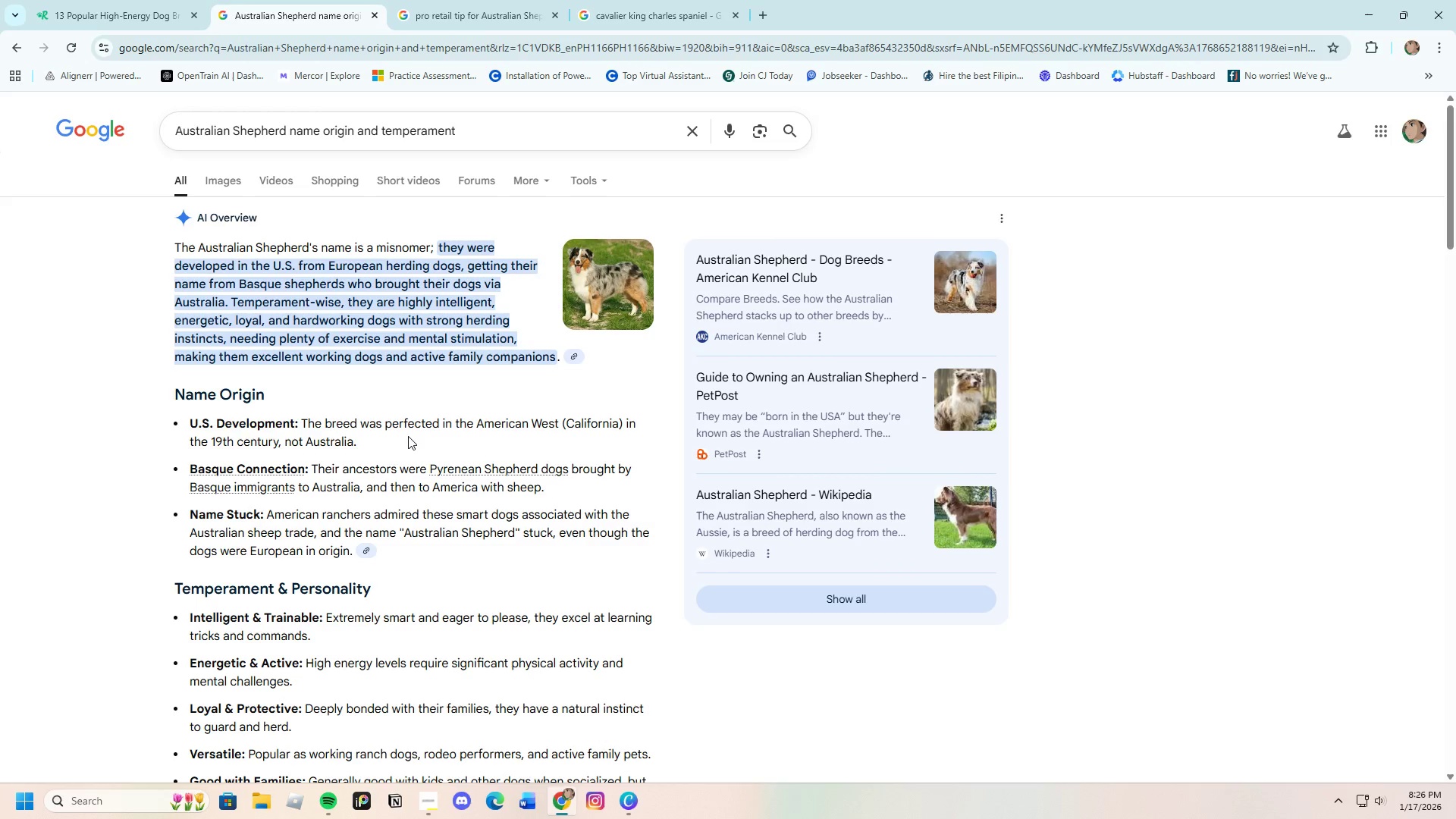 
left_click_drag(start_coordinate=[302, 422], to_coordinate=[367, 437])
 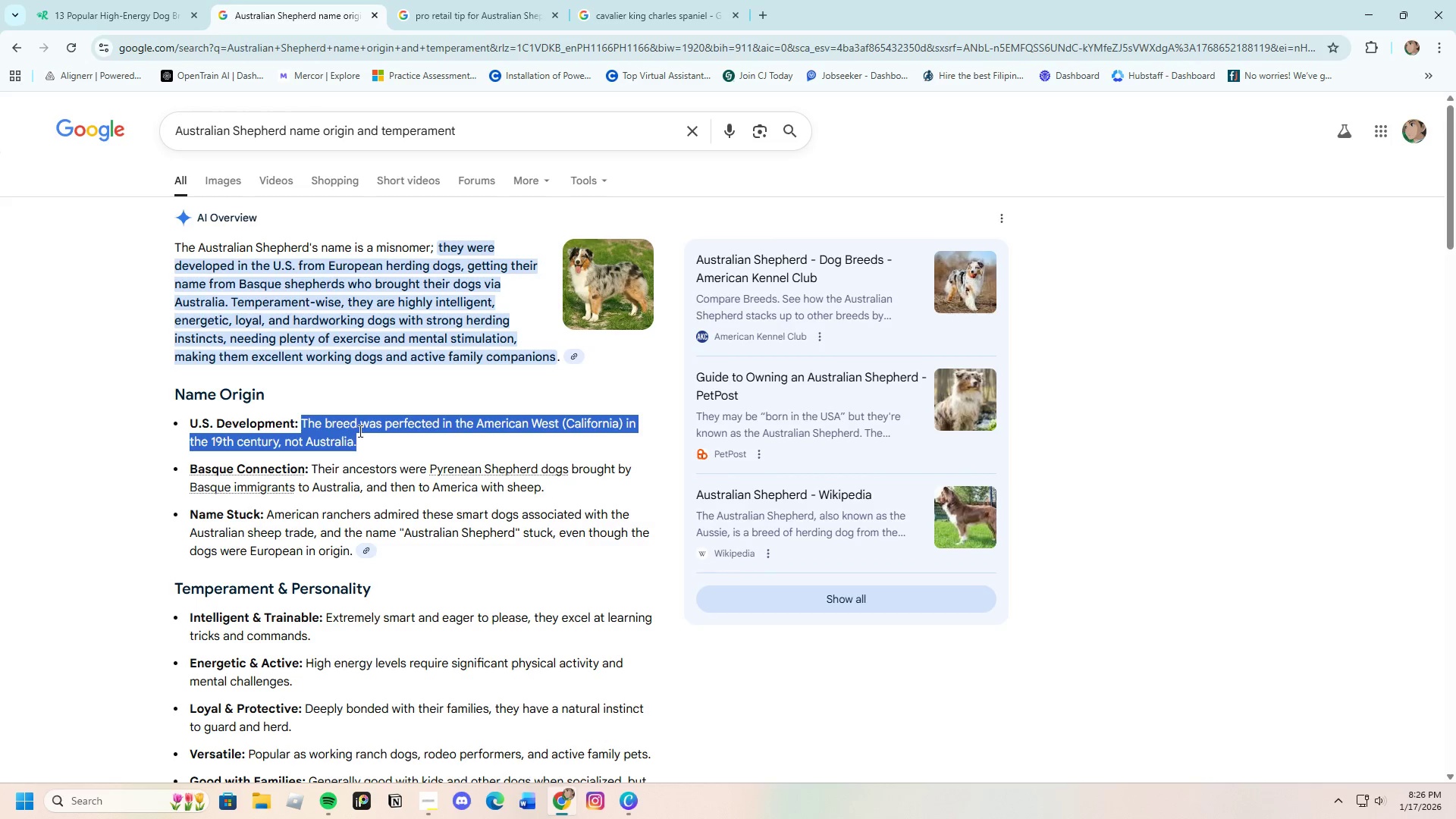 
right_click([359, 431])
 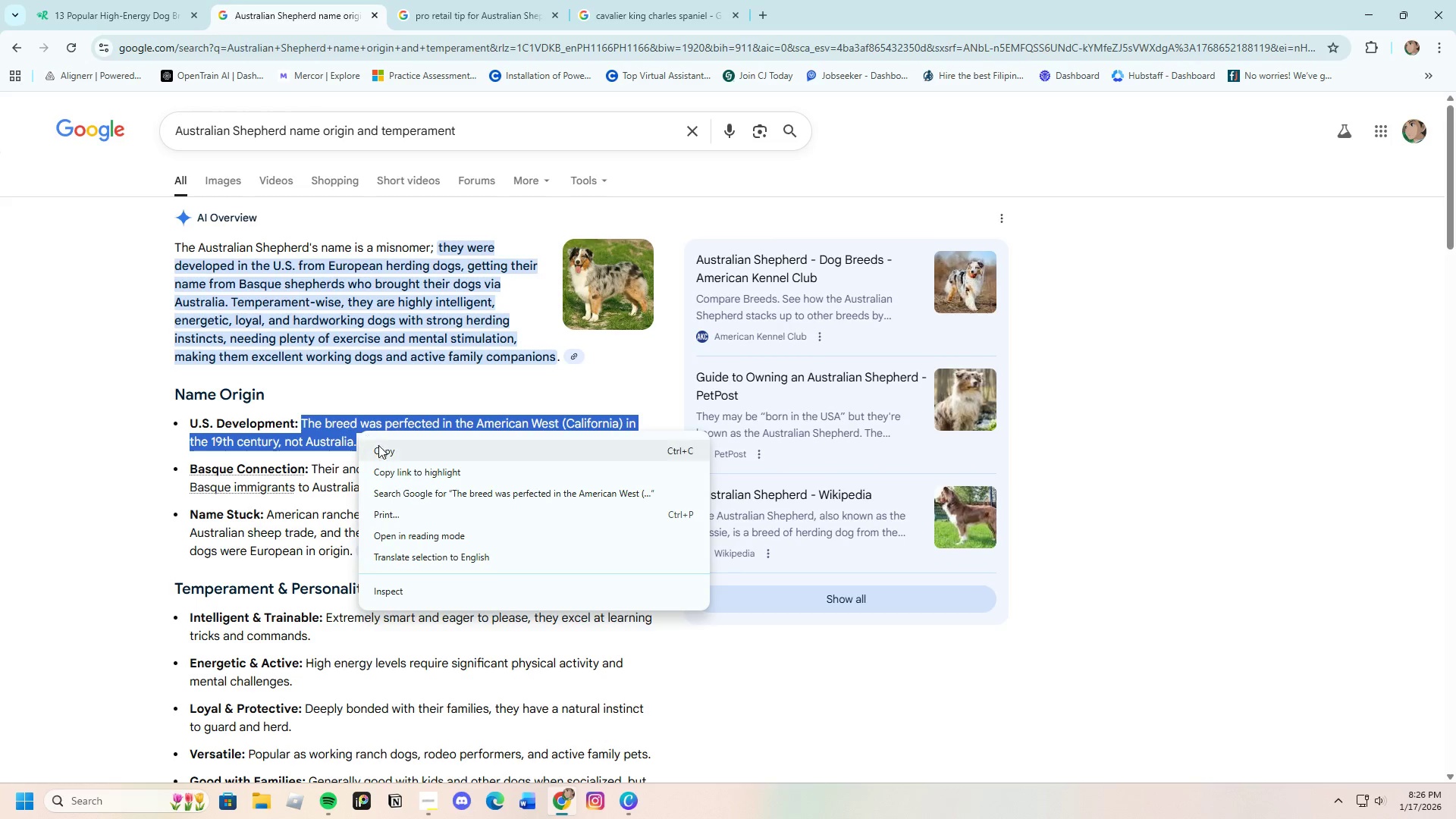 
left_click([388, 457])
 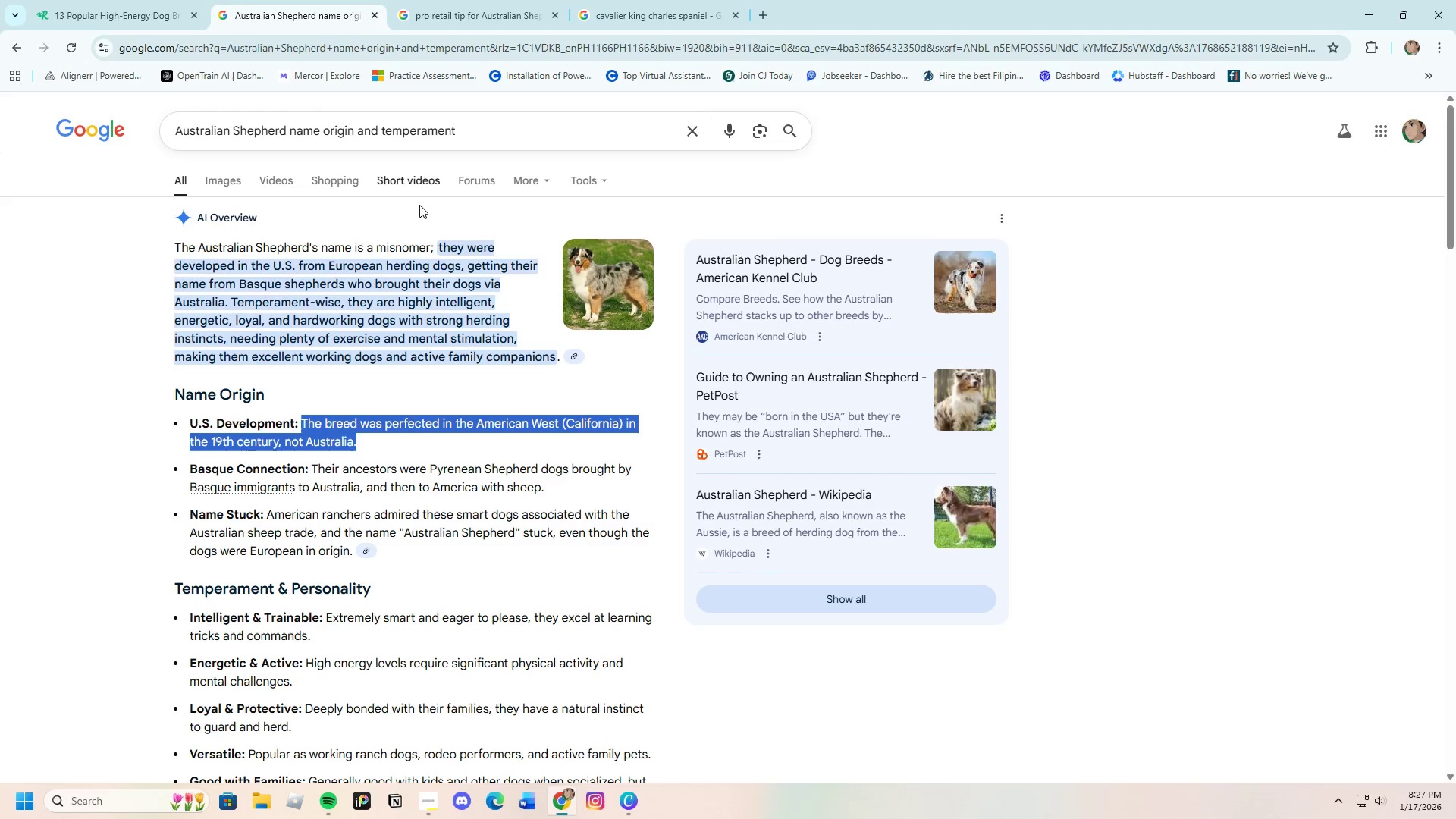 
wait(20.44)
 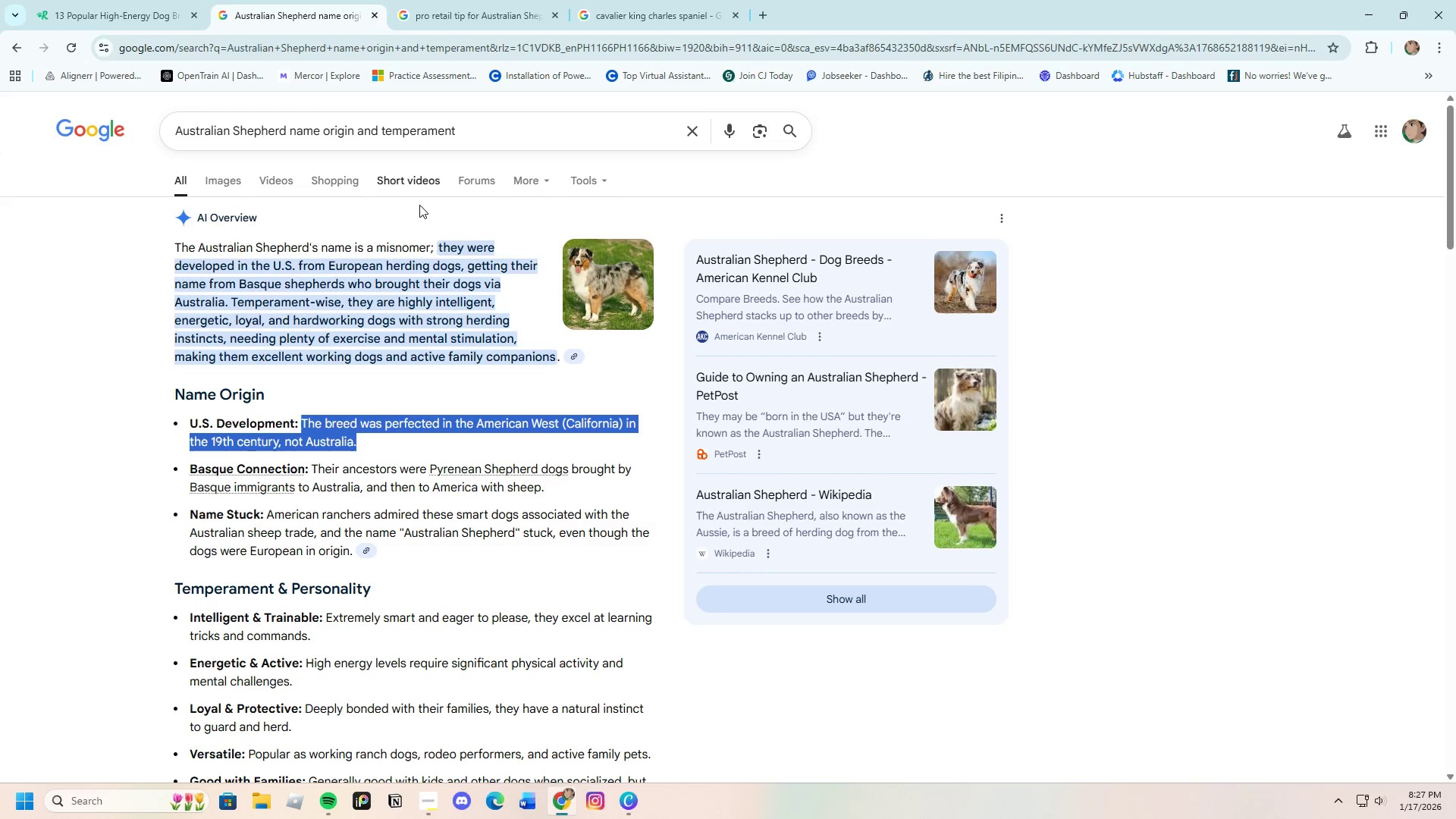 
key(Backspace)
 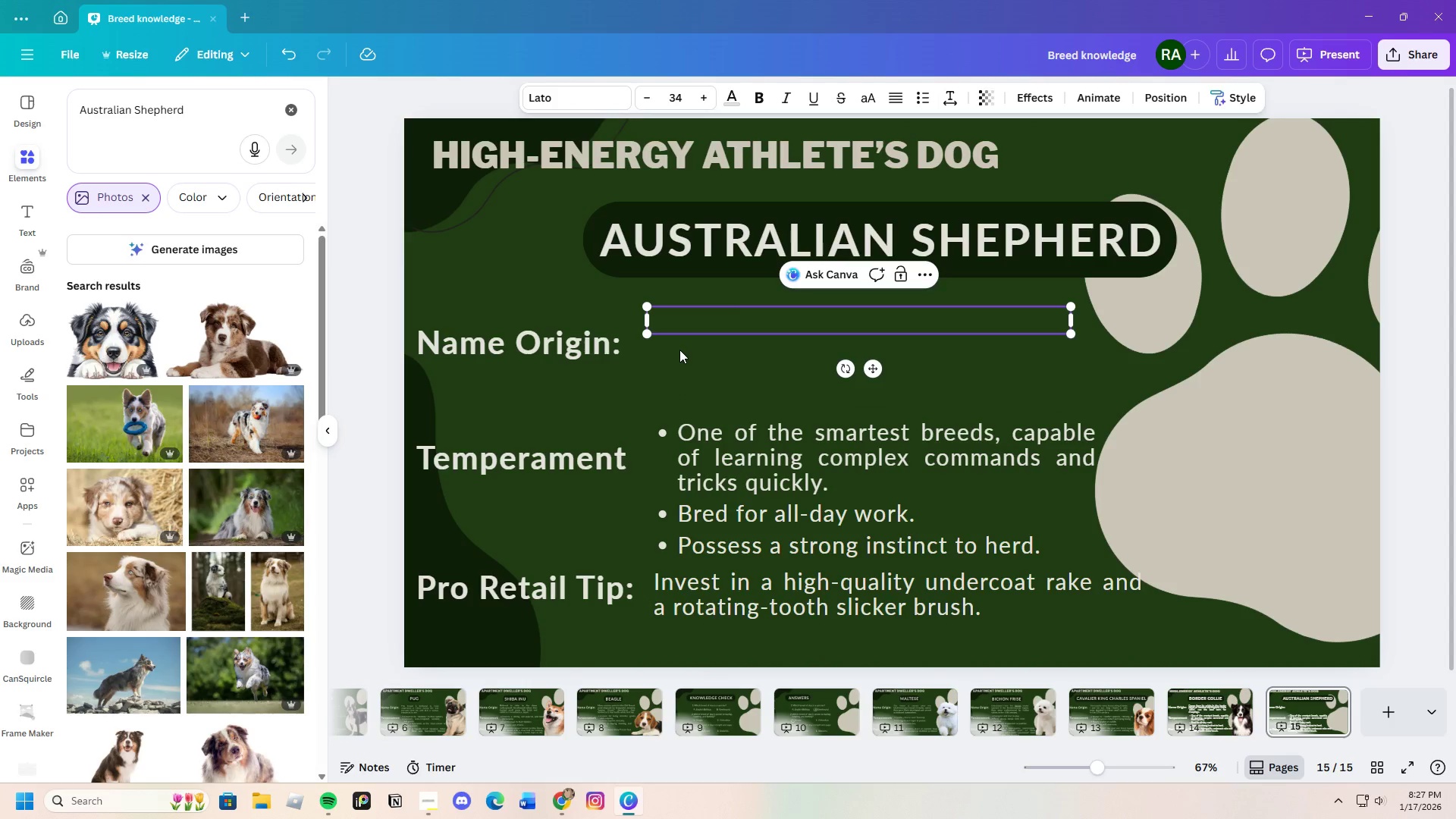 
key(Control+ControlLeft)
 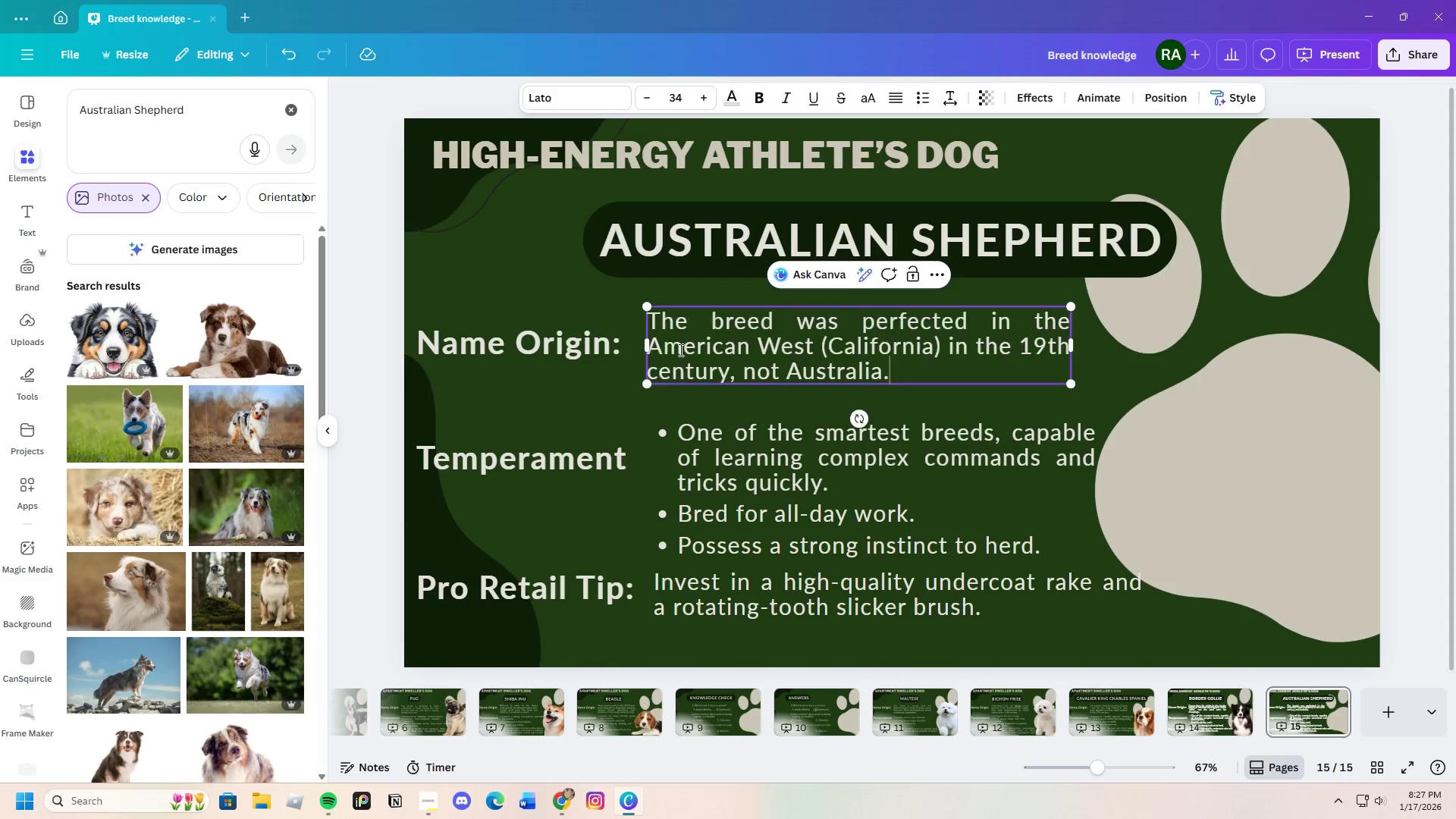 
key(Control+V)
 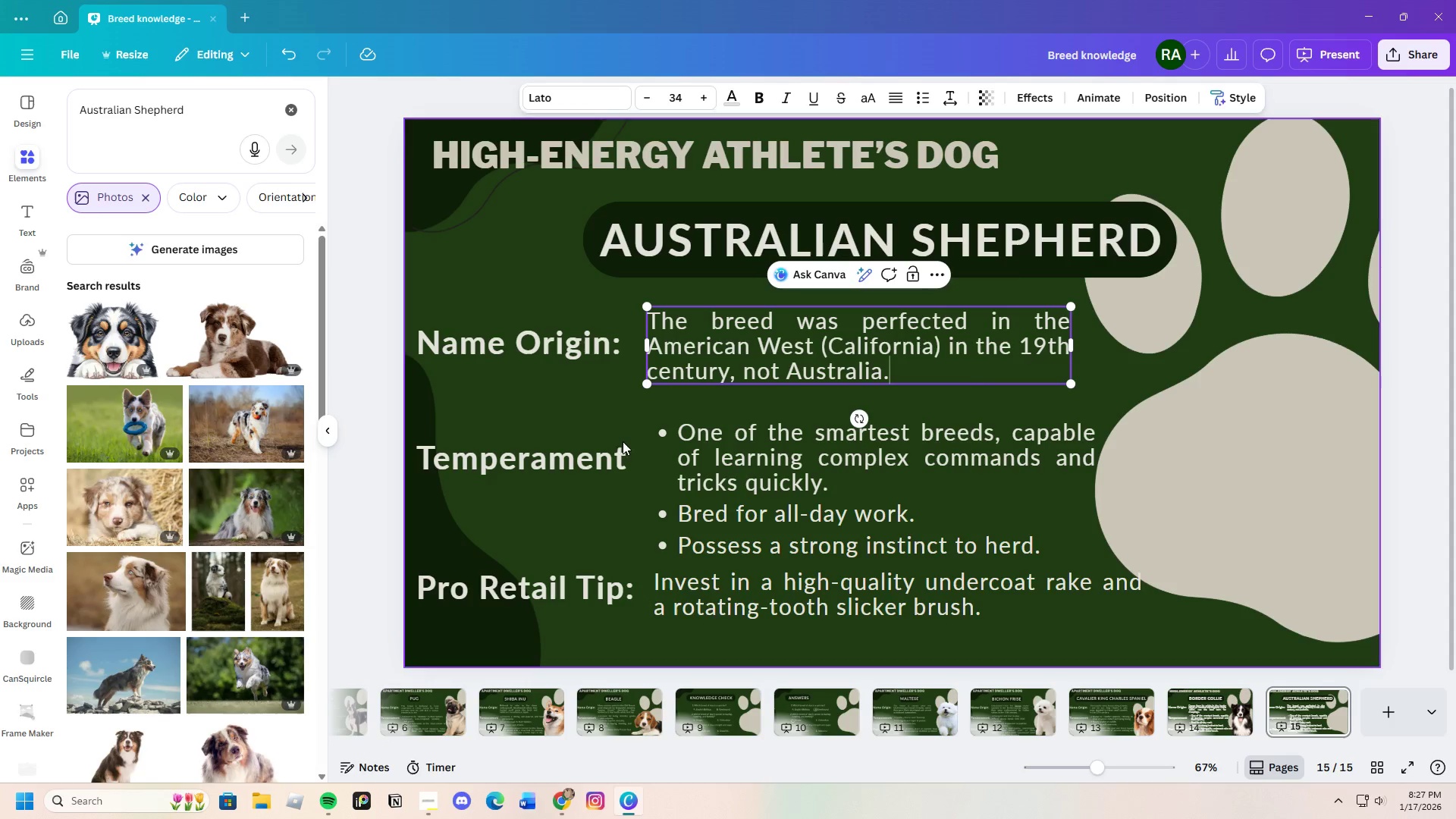 
left_click([601, 410])
 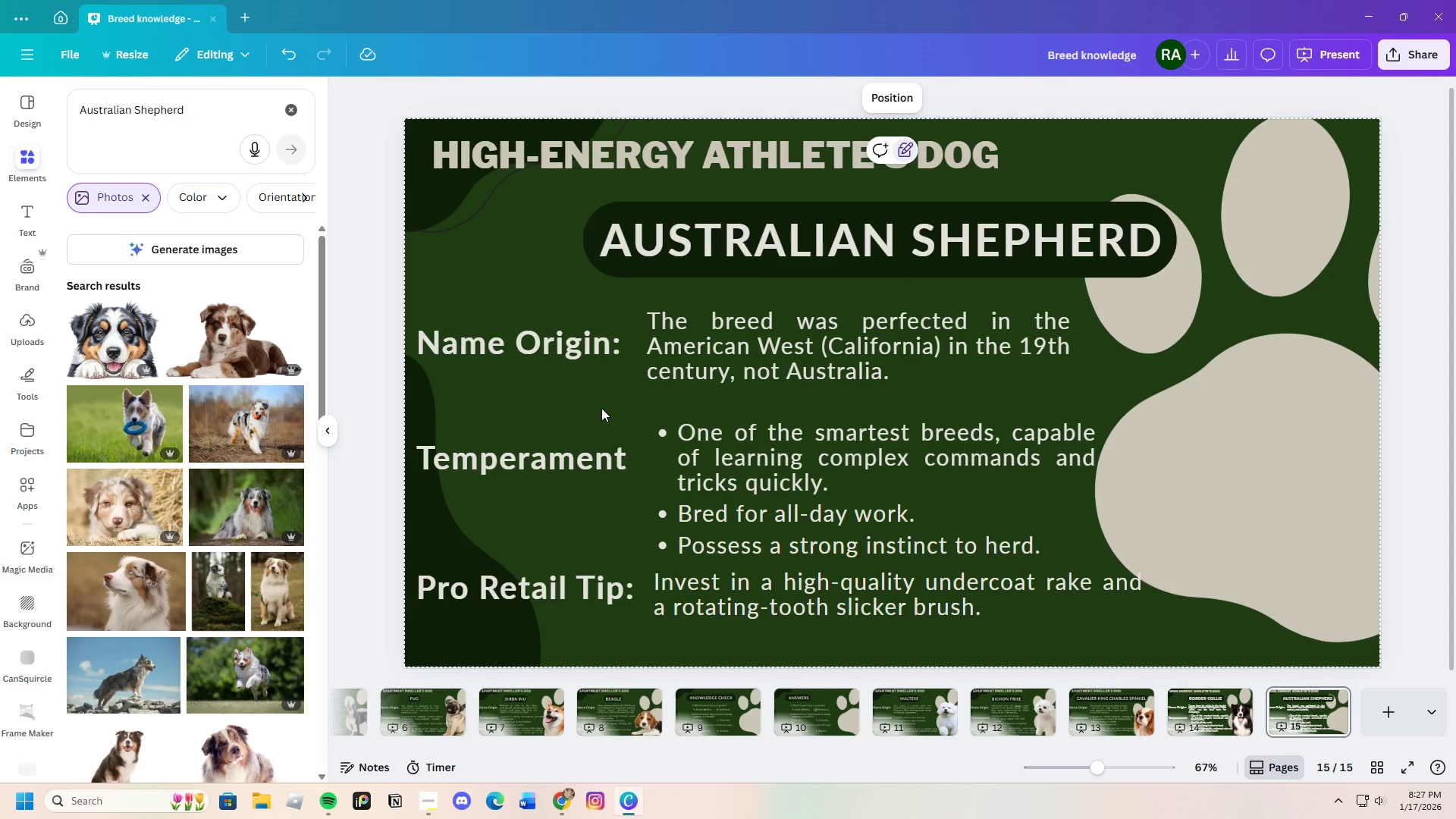 
wait(8.22)
 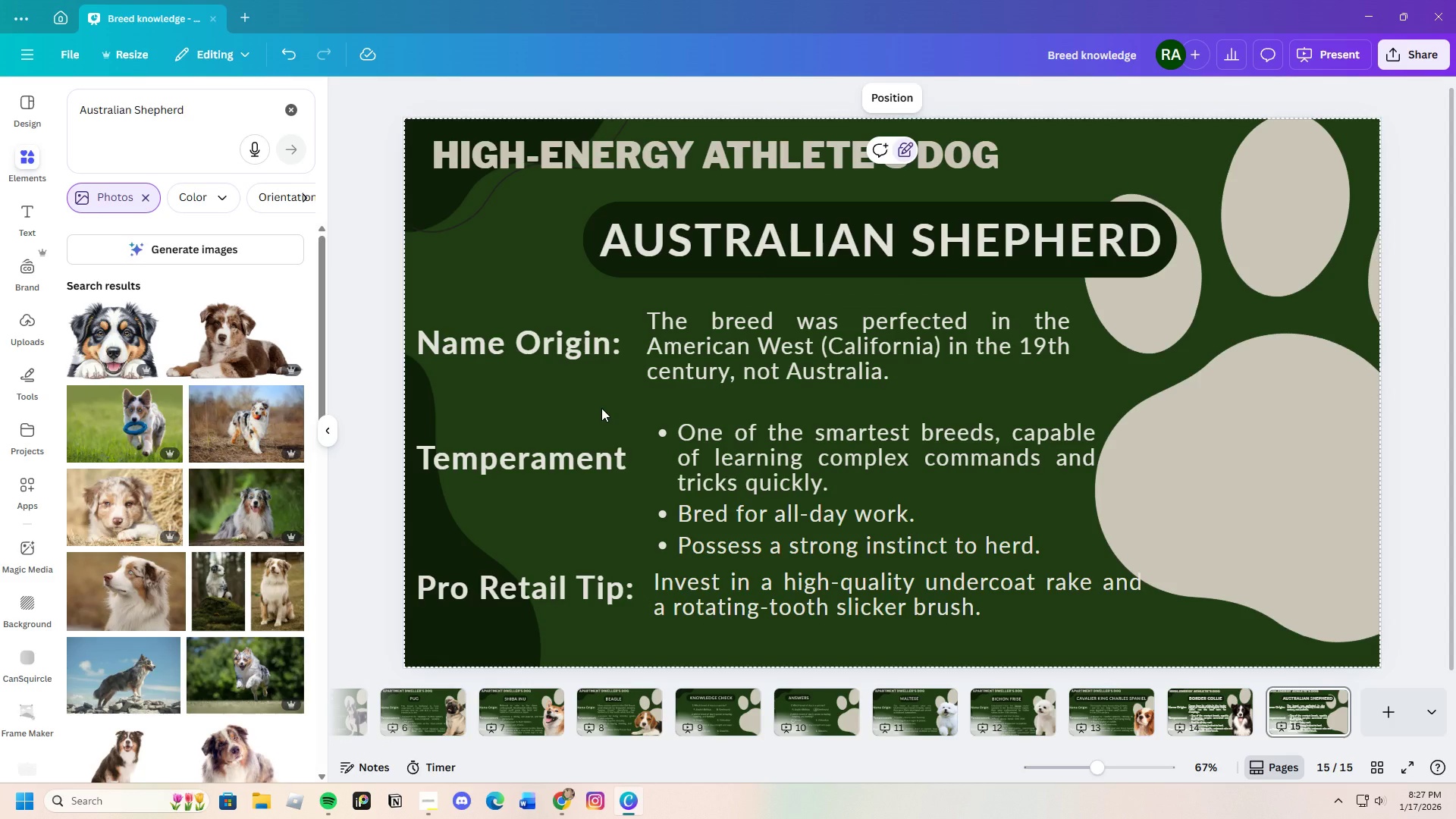 
left_click([479, 549])
 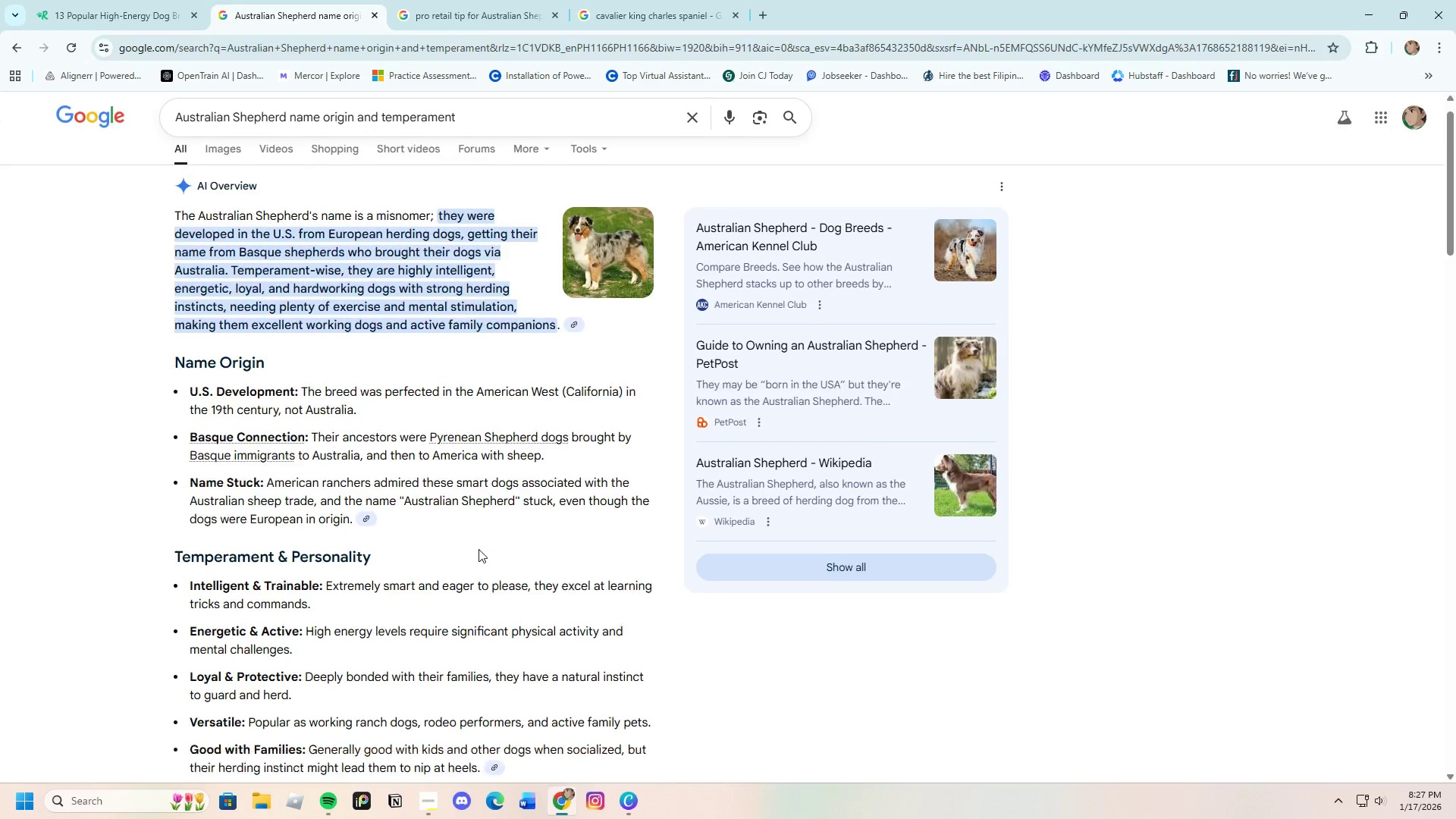 
scroll: coordinate [479, 549], scroll_direction: down, amount: 4.0
 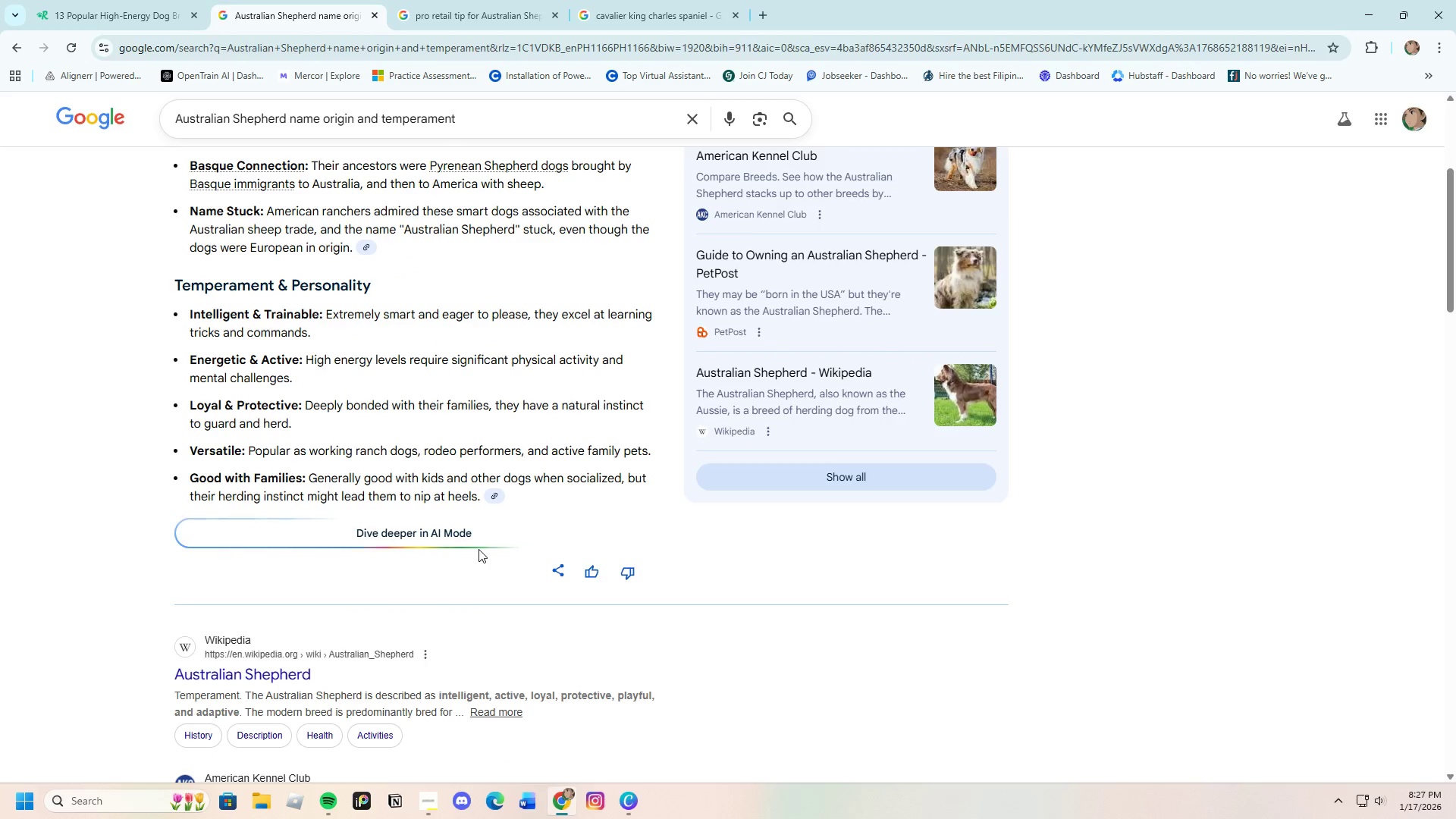 
wait(7.72)
 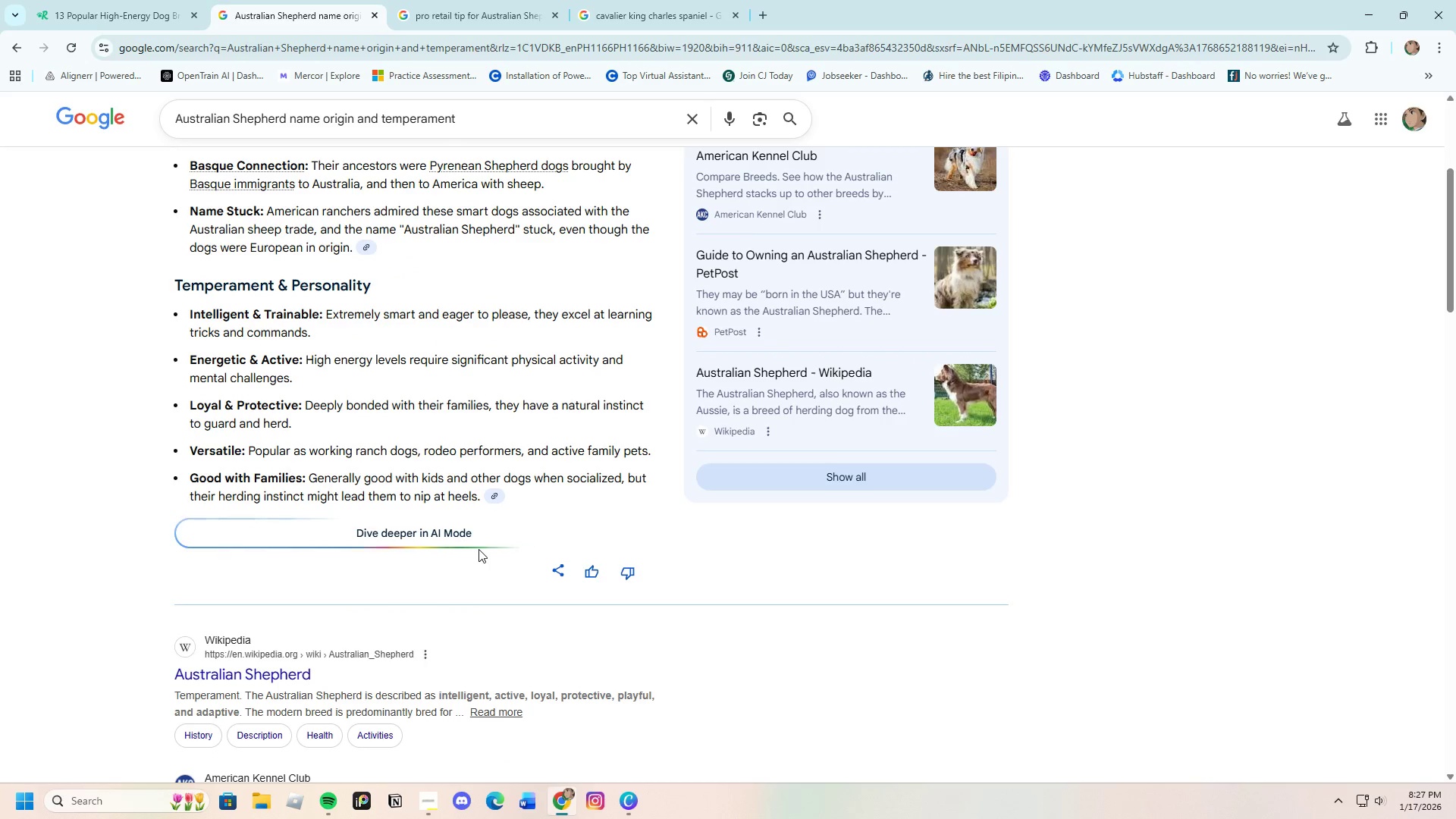 
left_click_drag(start_coordinate=[323, 312], to_coordinate=[527, 309])
 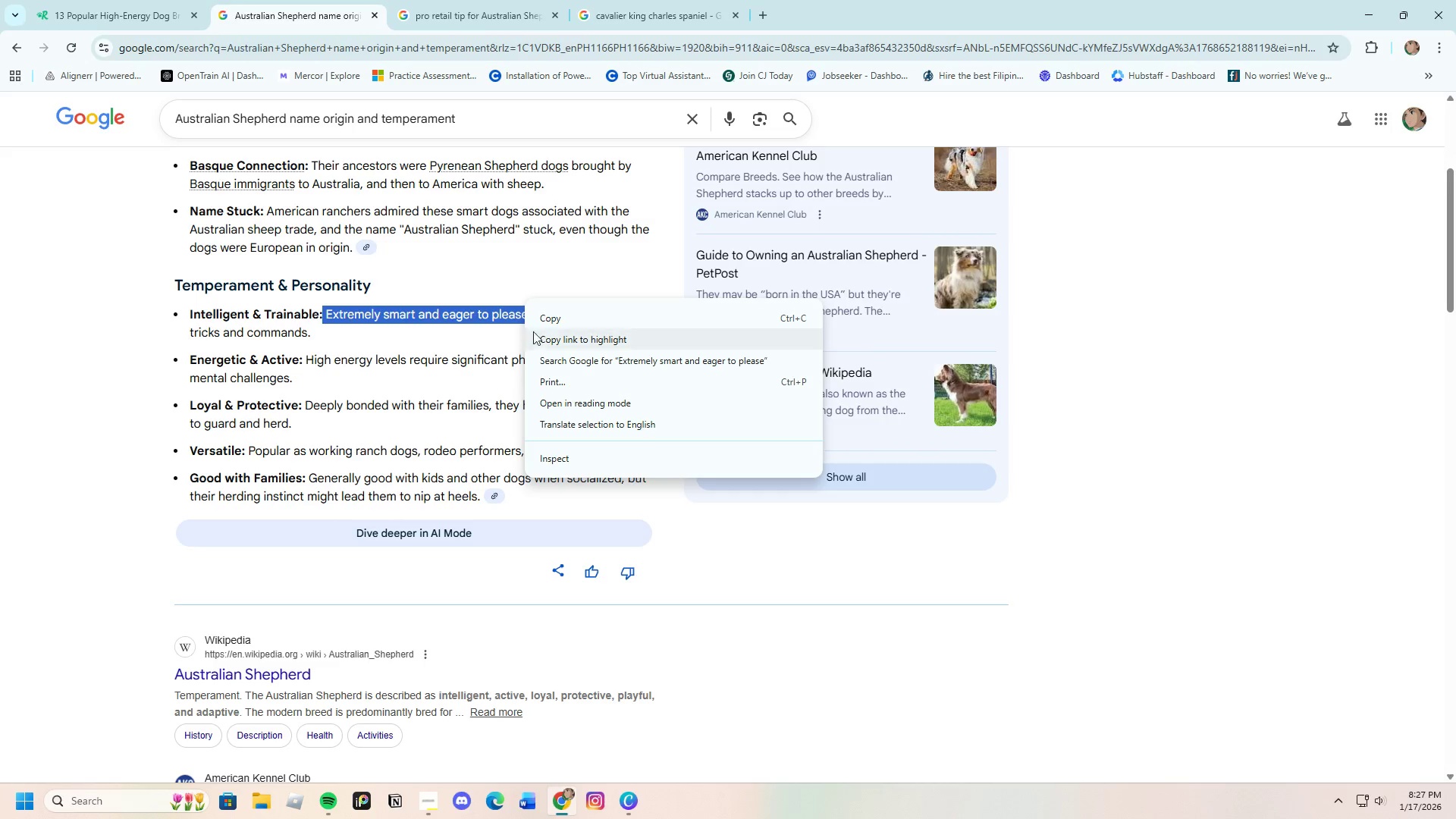 
left_click([552, 318])
 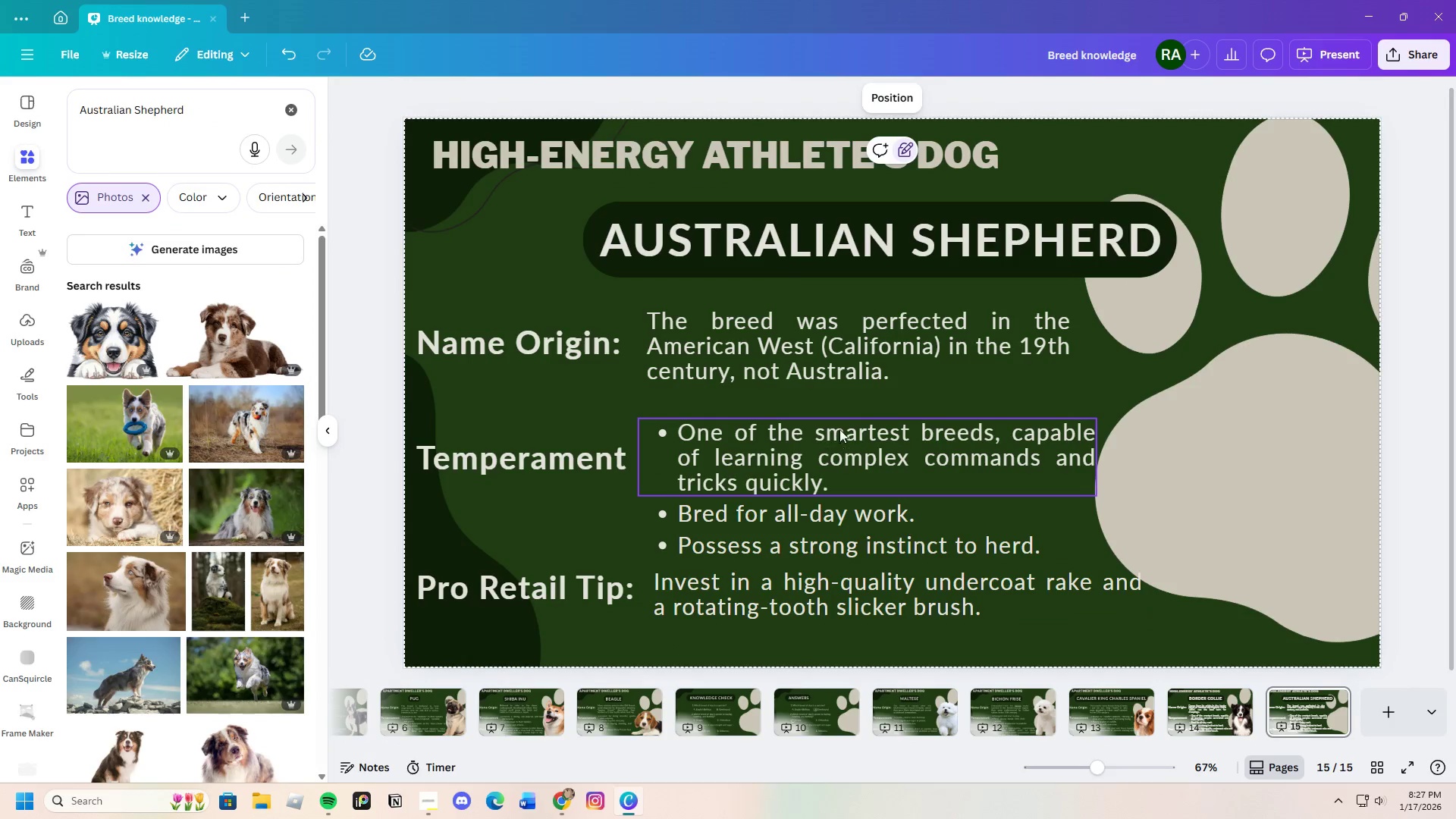 
double_click([880, 431])
 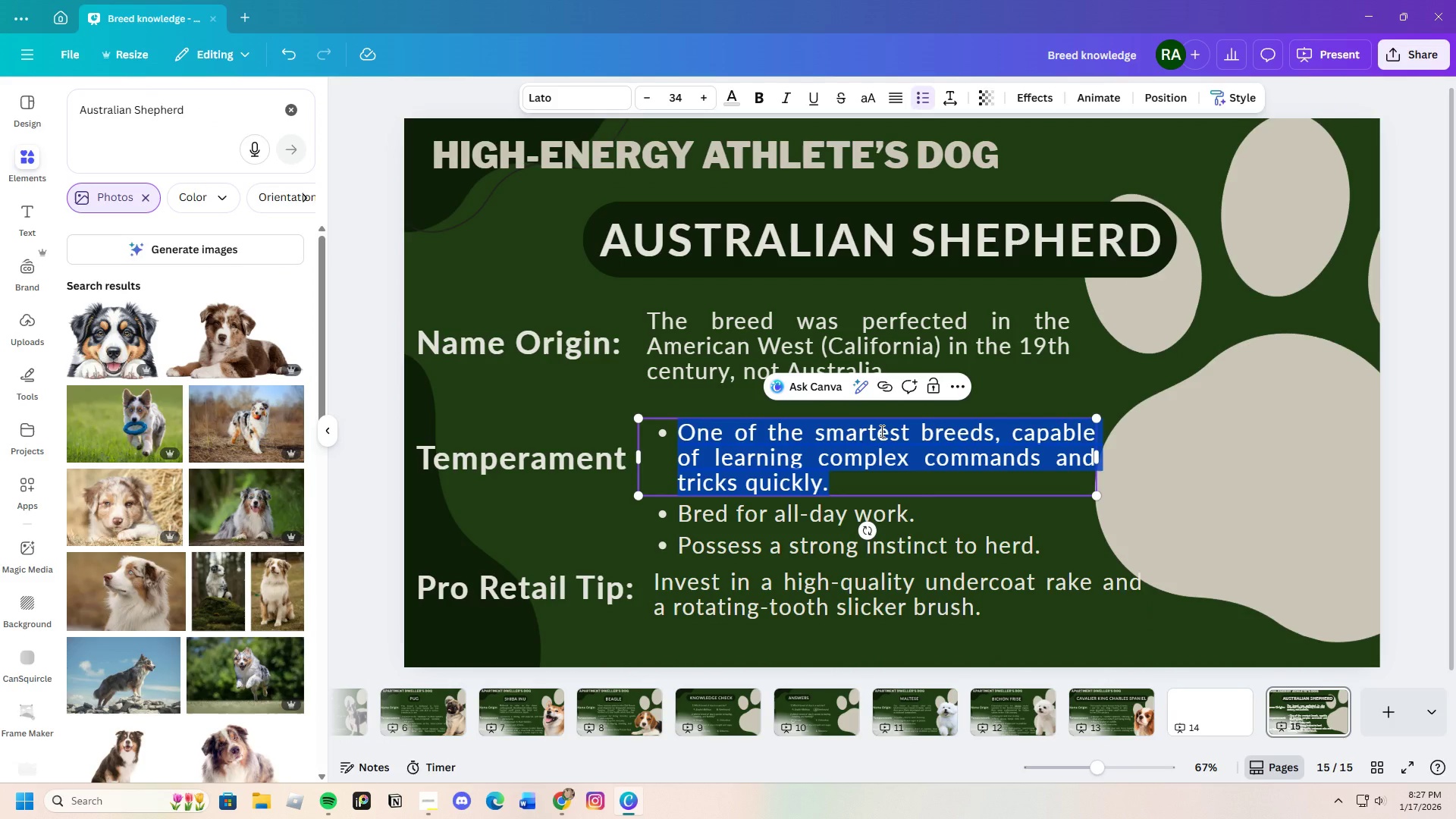 
key(Backspace)
 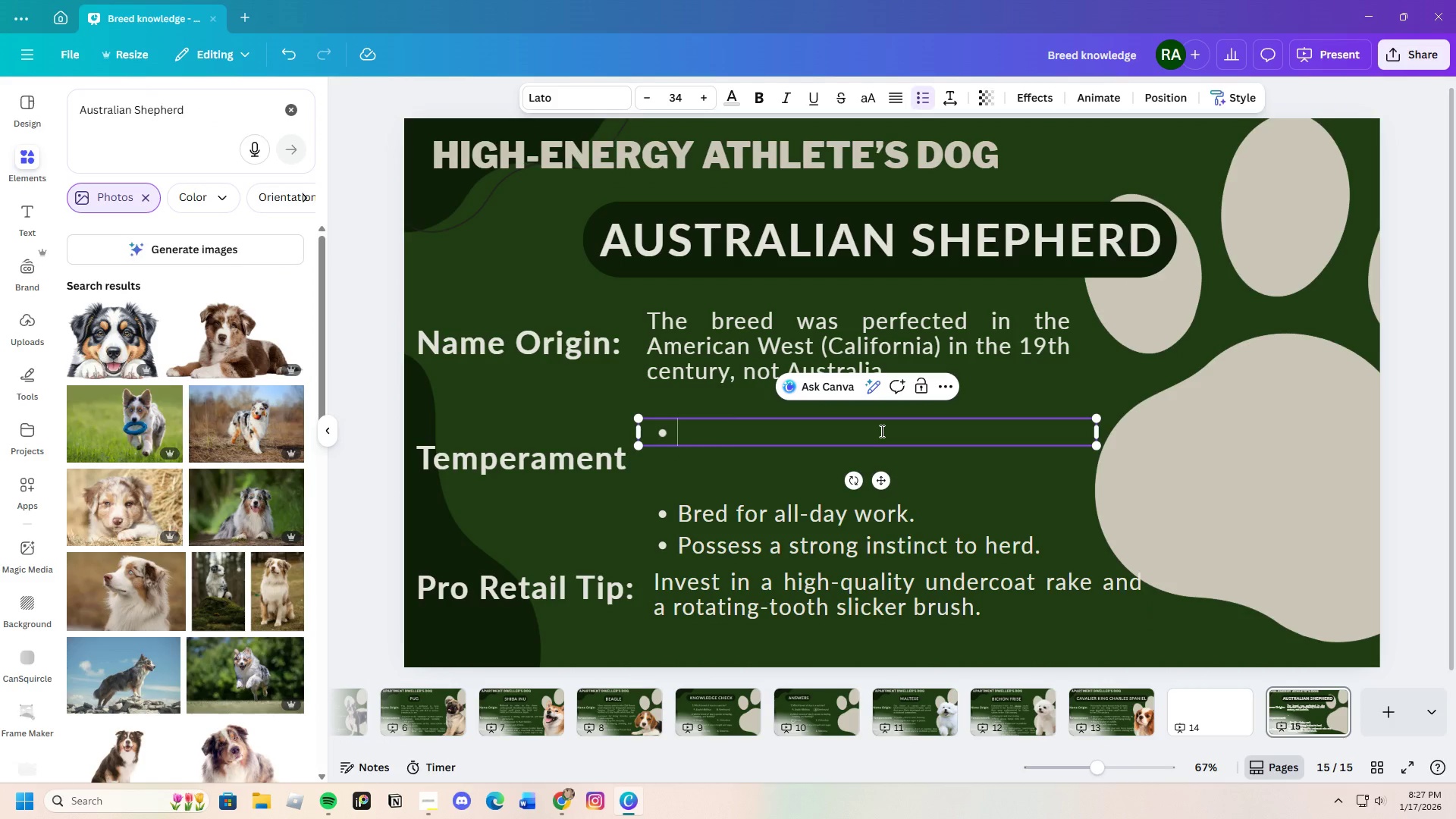 
key(Control+V)
 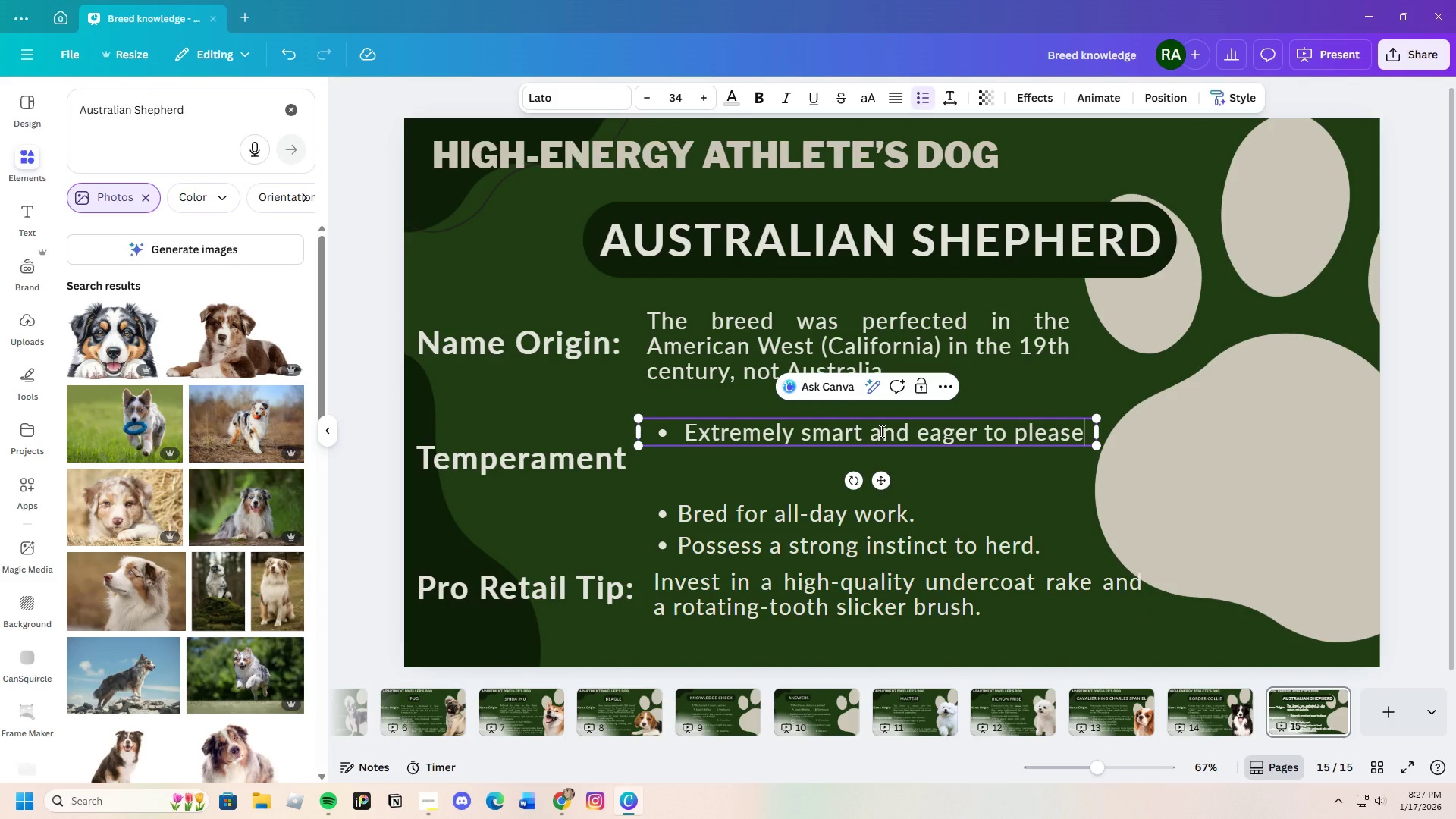 
key(Period)
 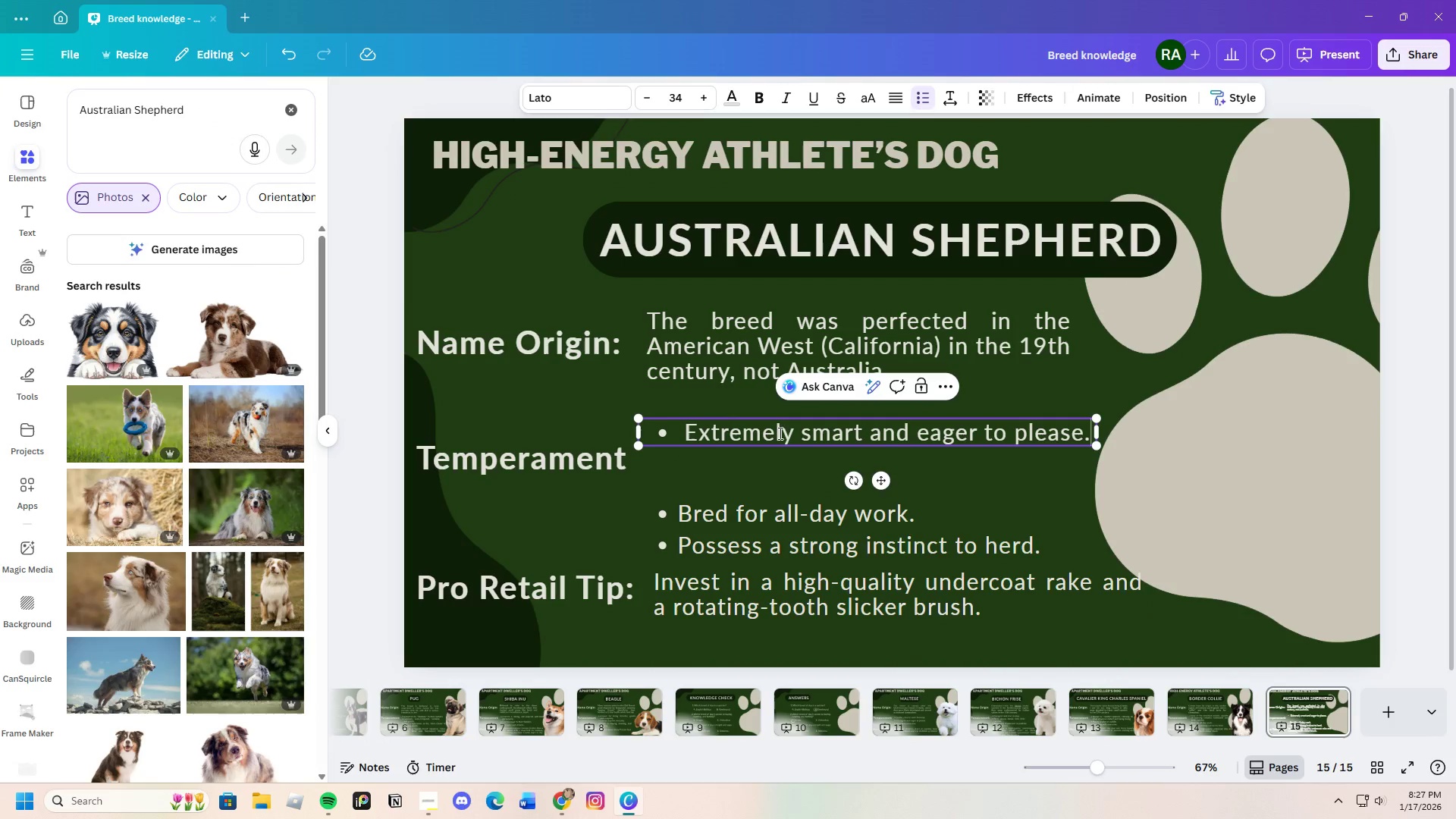 
left_click([751, 484])
 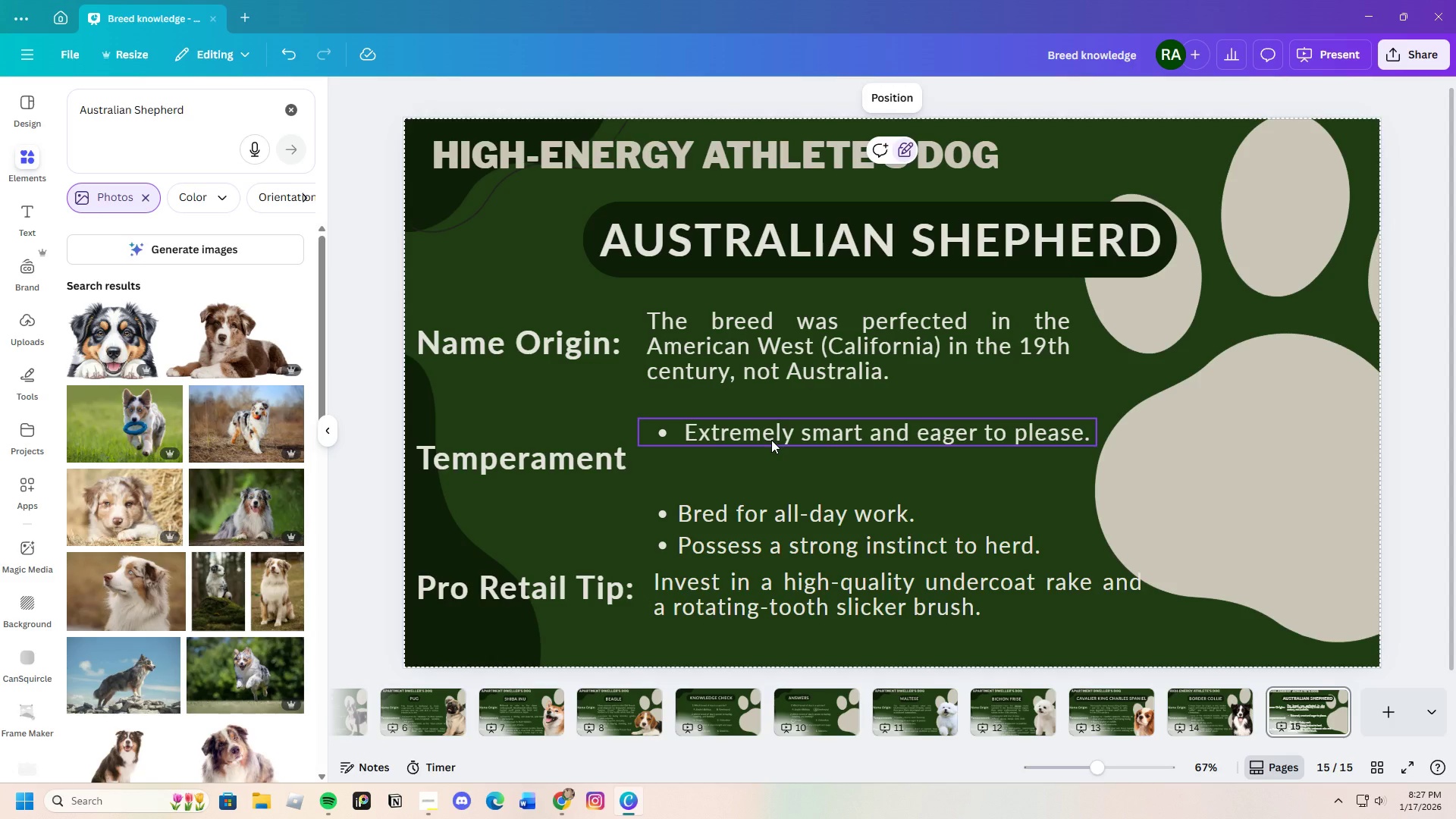 
left_click([771, 440])
 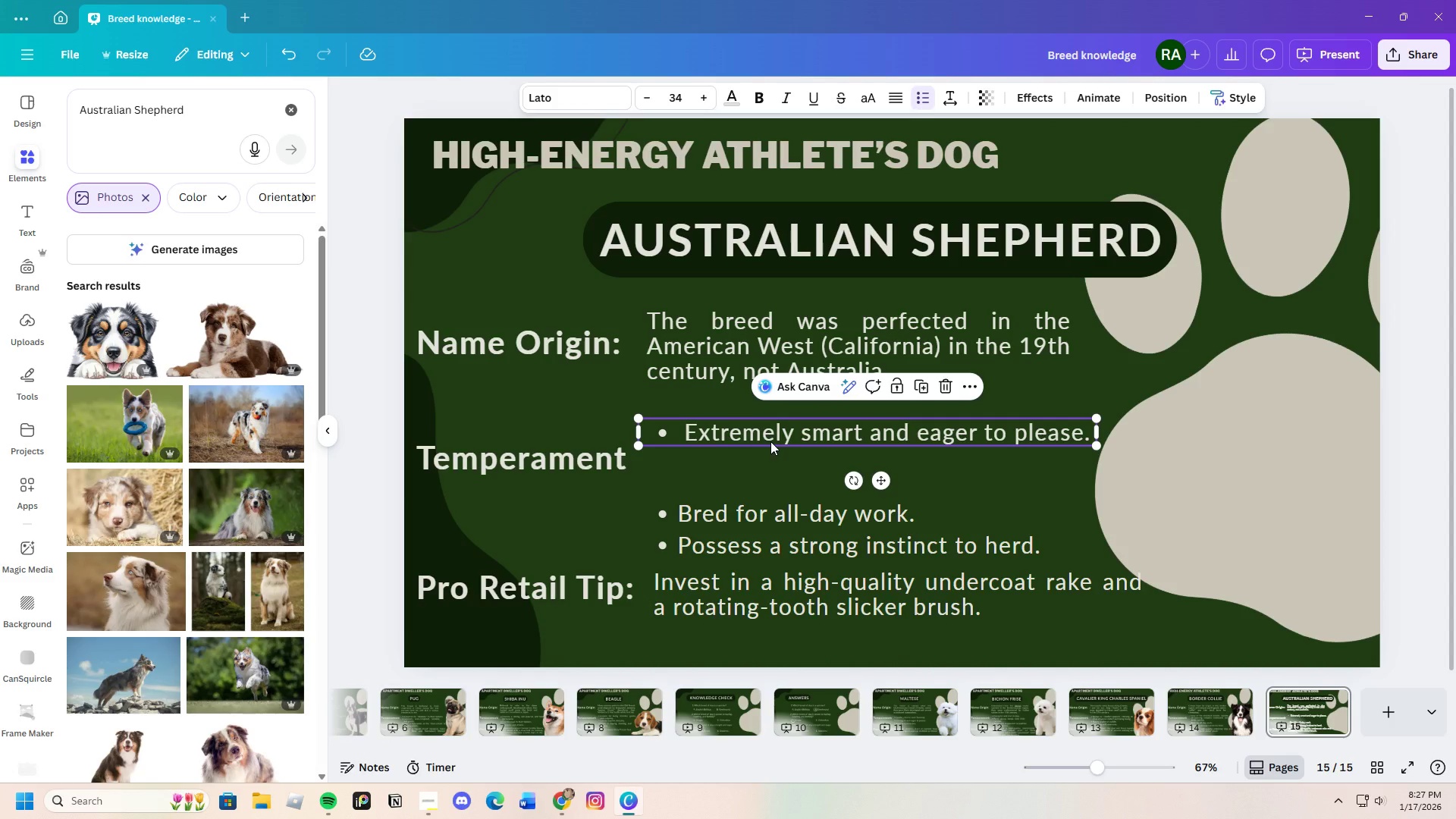 
left_click_drag(start_coordinate=[770, 441], to_coordinate=[770, 451])
 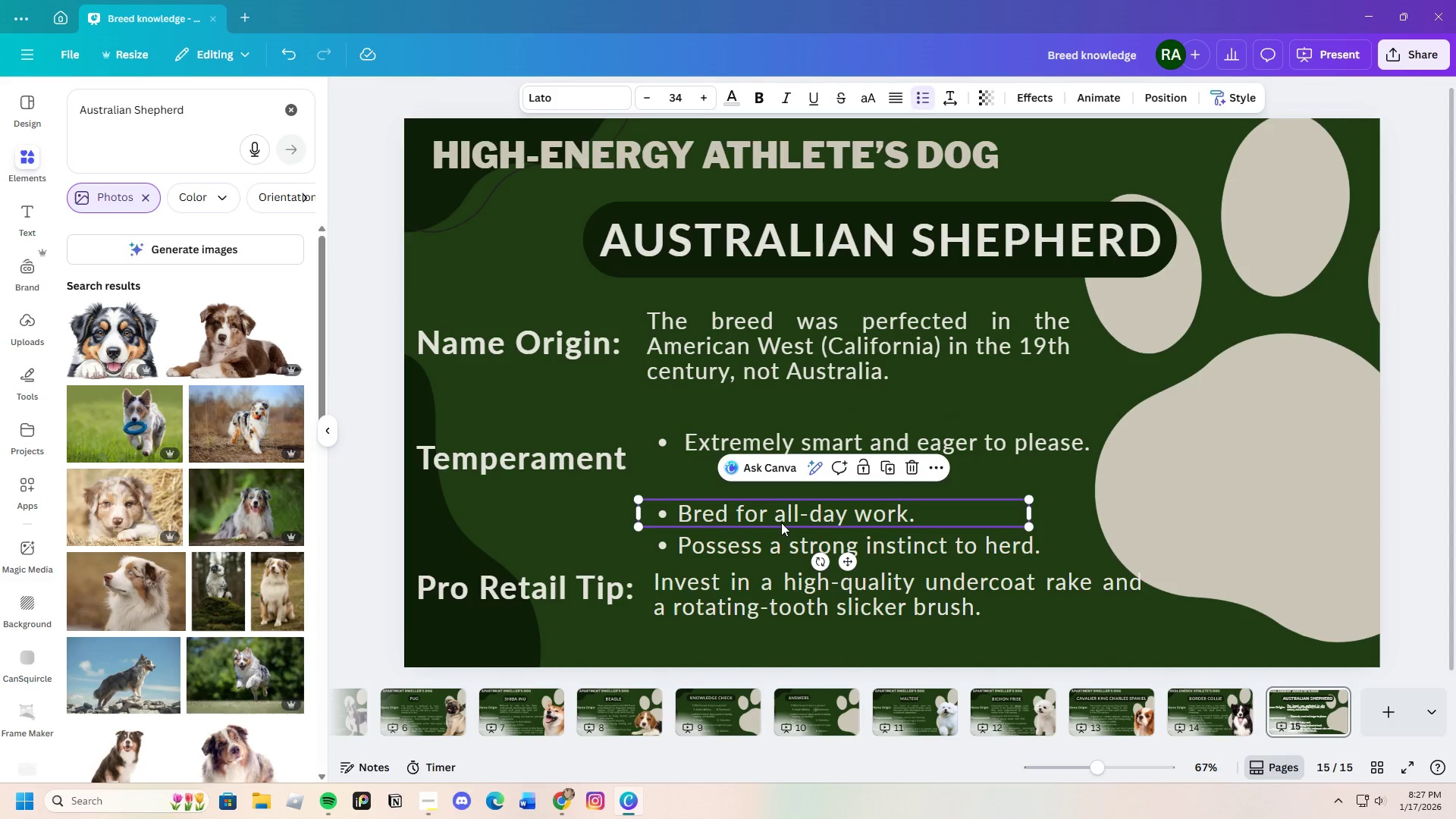 
left_click([781, 522])
 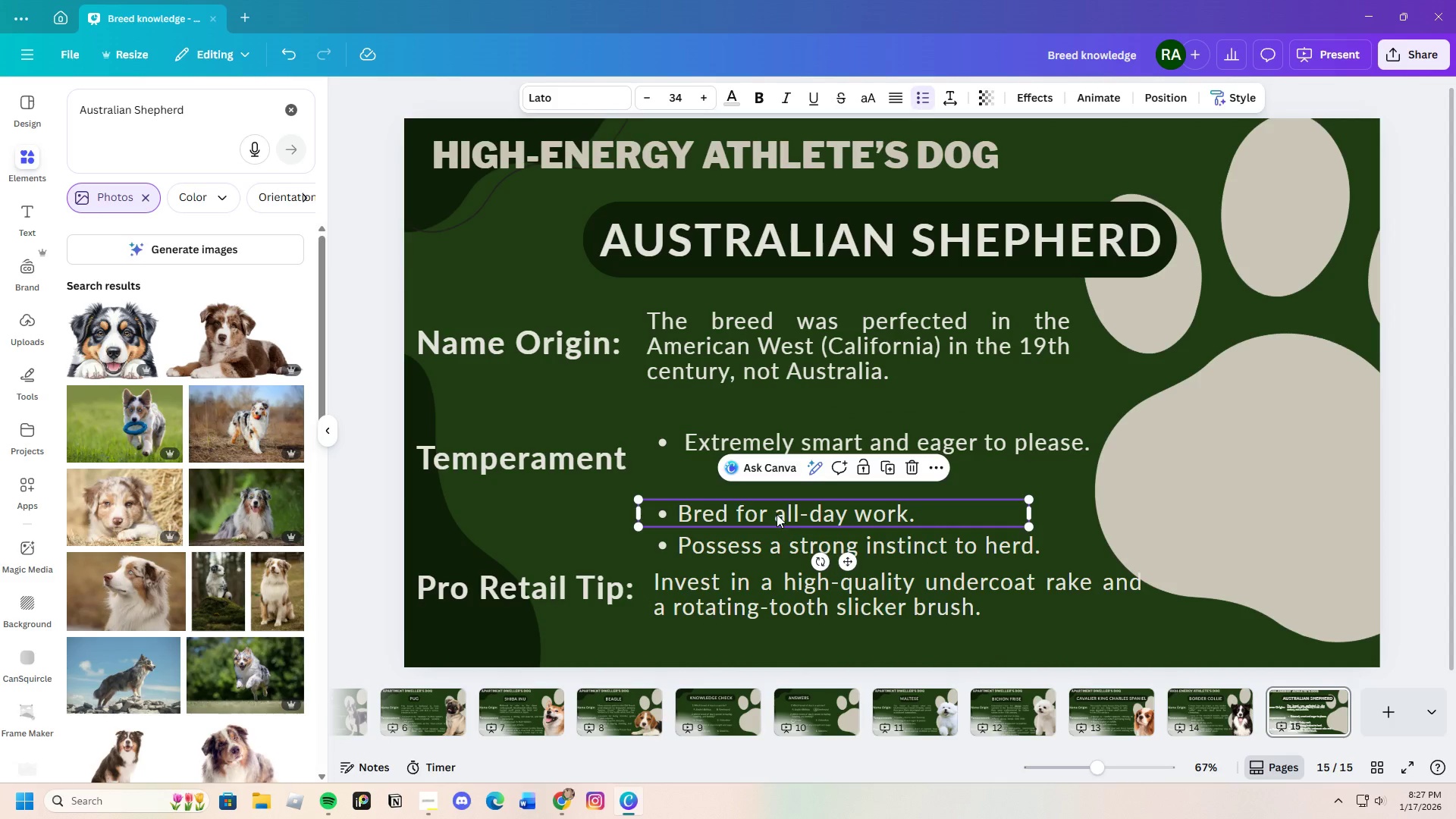 
left_click_drag(start_coordinate=[777, 514], to_coordinate=[776, 489])
 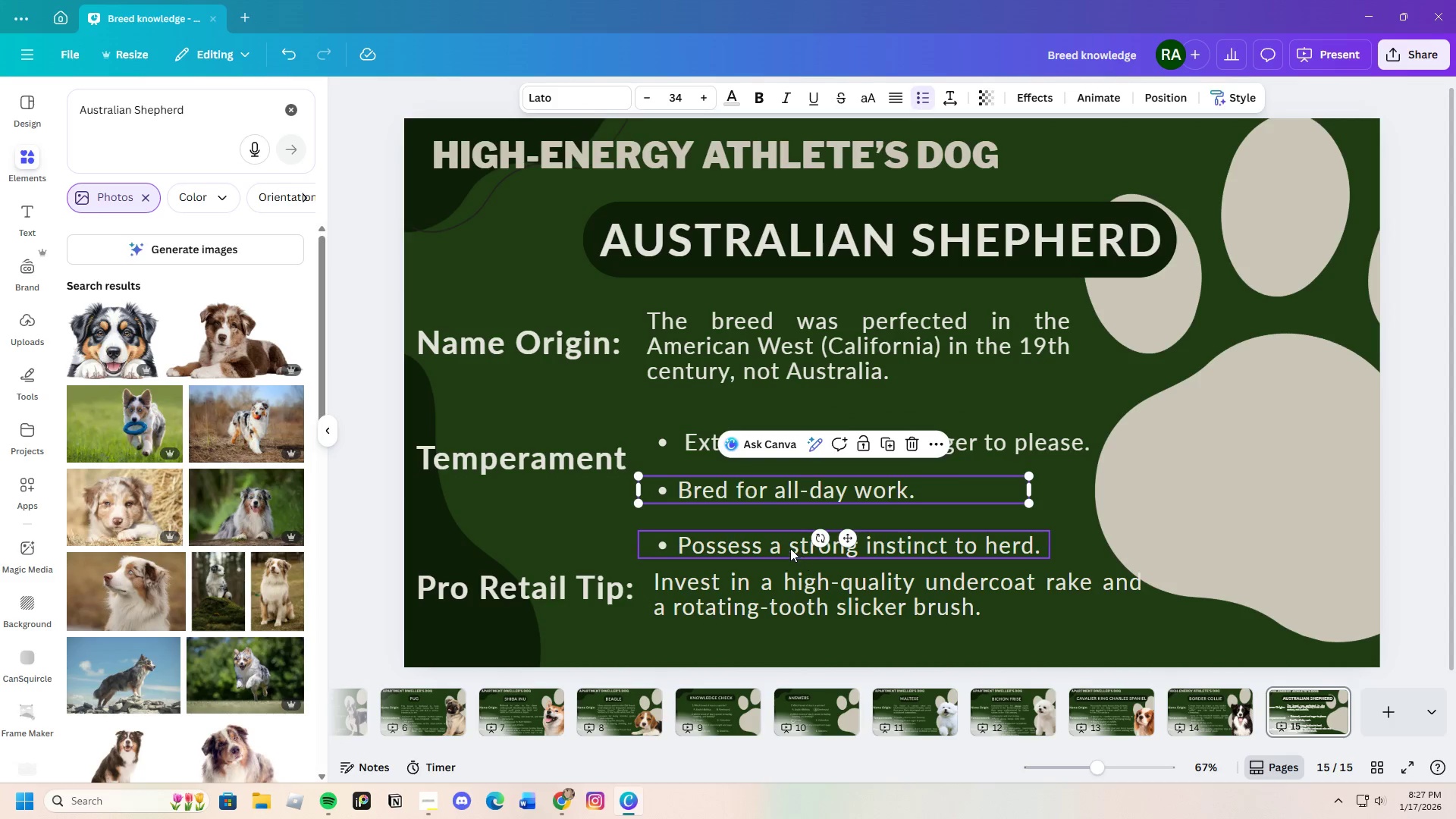 
left_click([789, 548])
 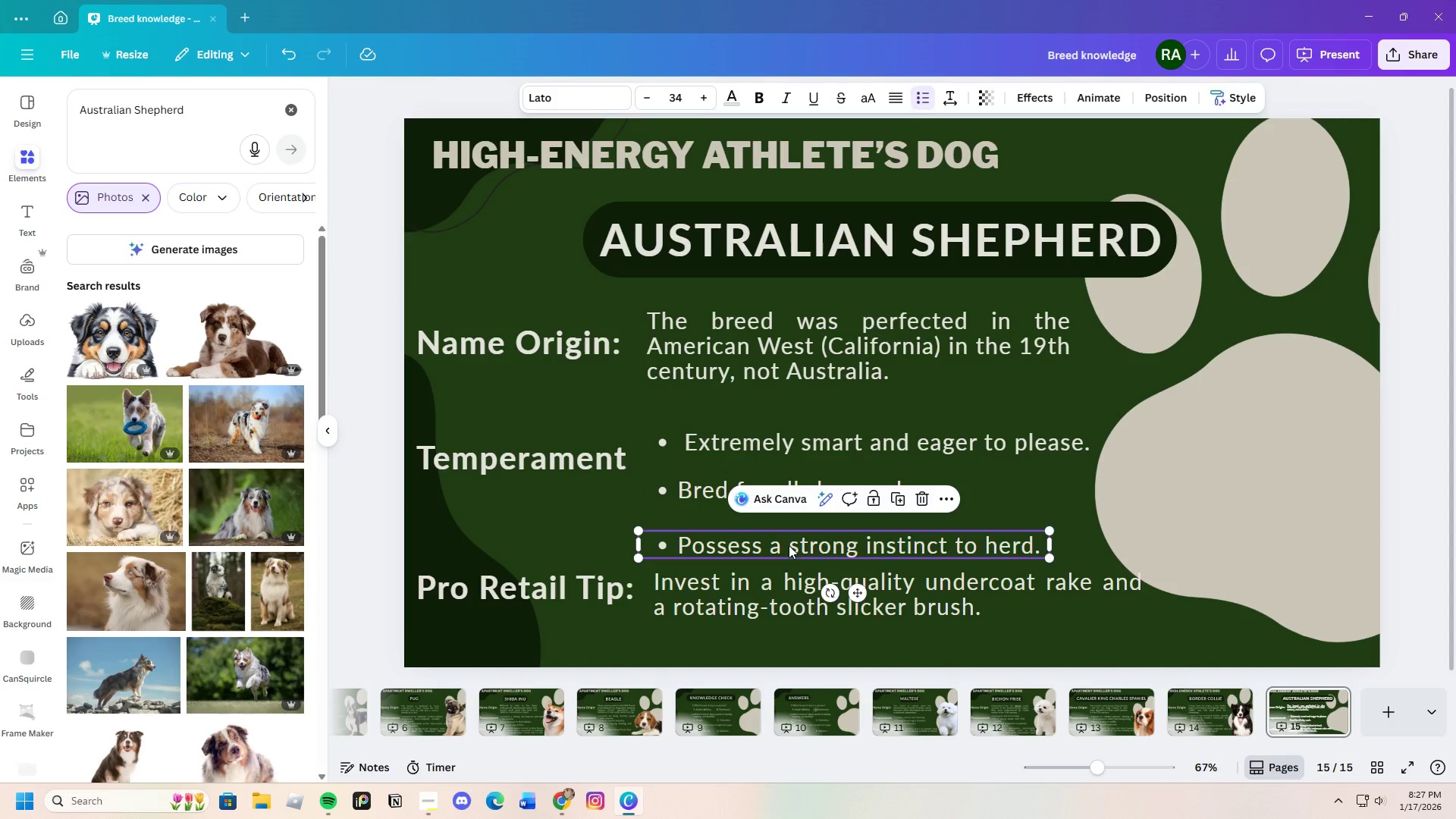 
left_click_drag(start_coordinate=[789, 548], to_coordinate=[786, 525])
 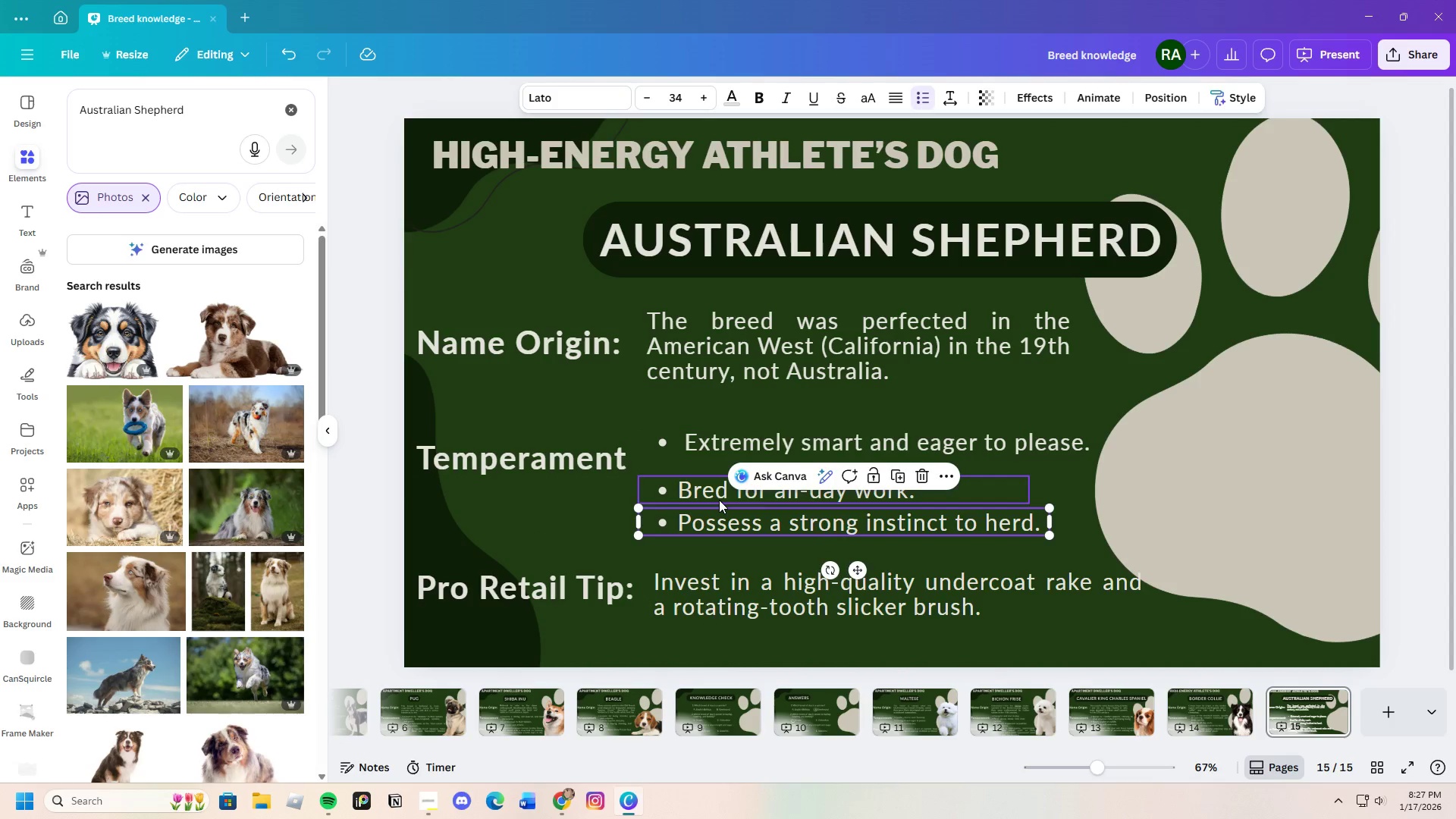 
left_click([719, 500])
 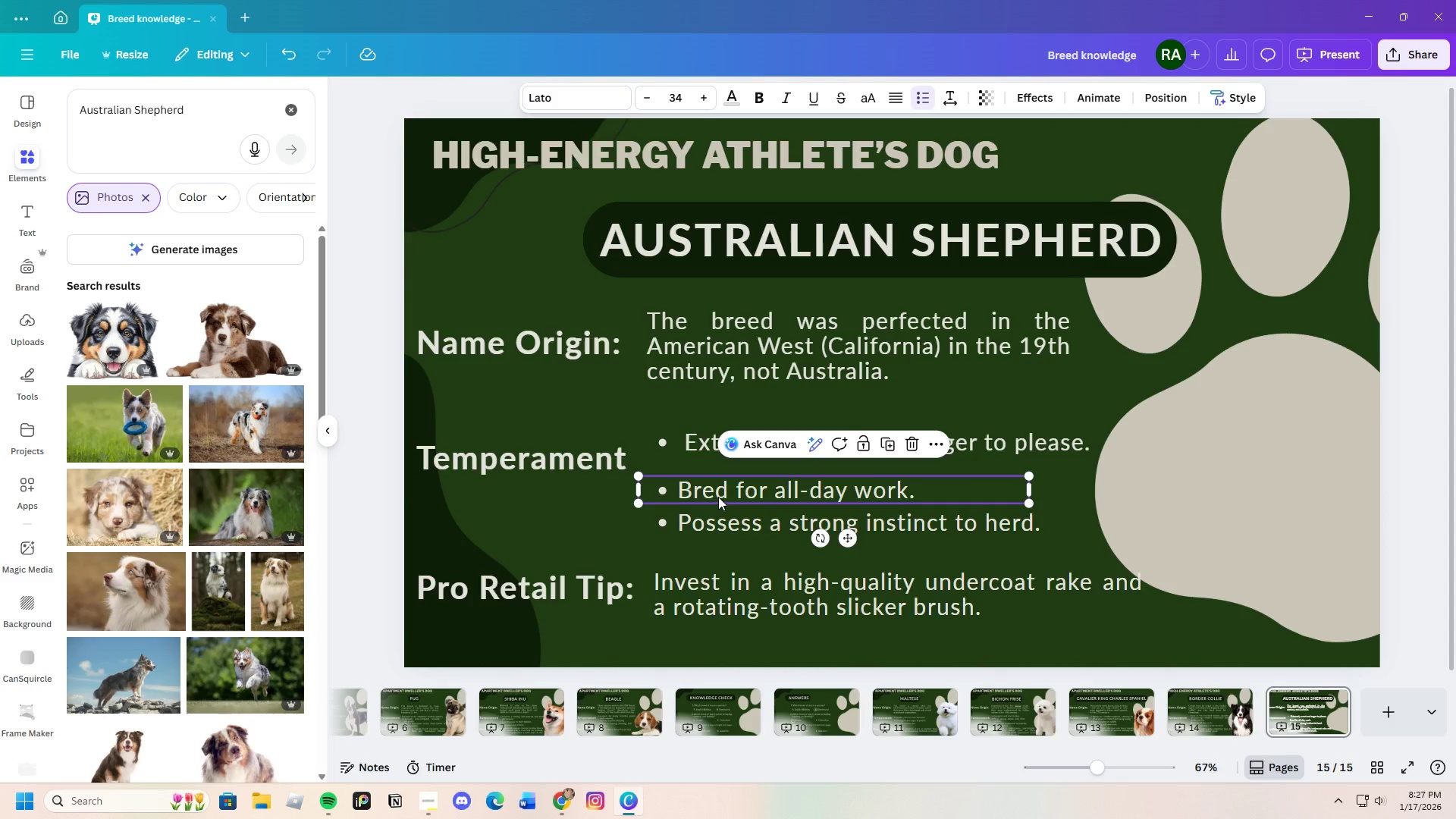 
left_click_drag(start_coordinate=[718, 497], to_coordinate=[718, 491])
 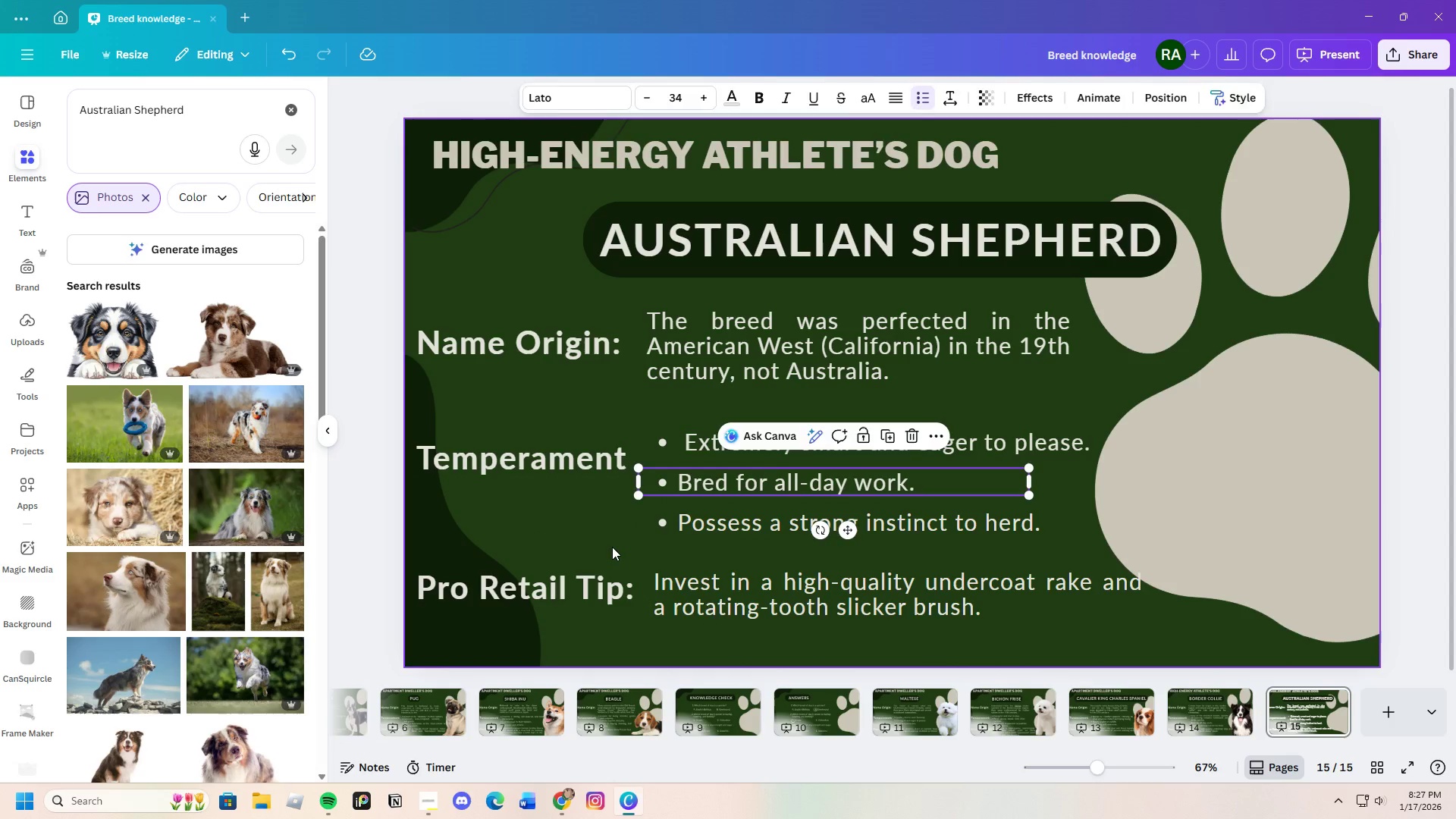 
left_click([612, 547])
 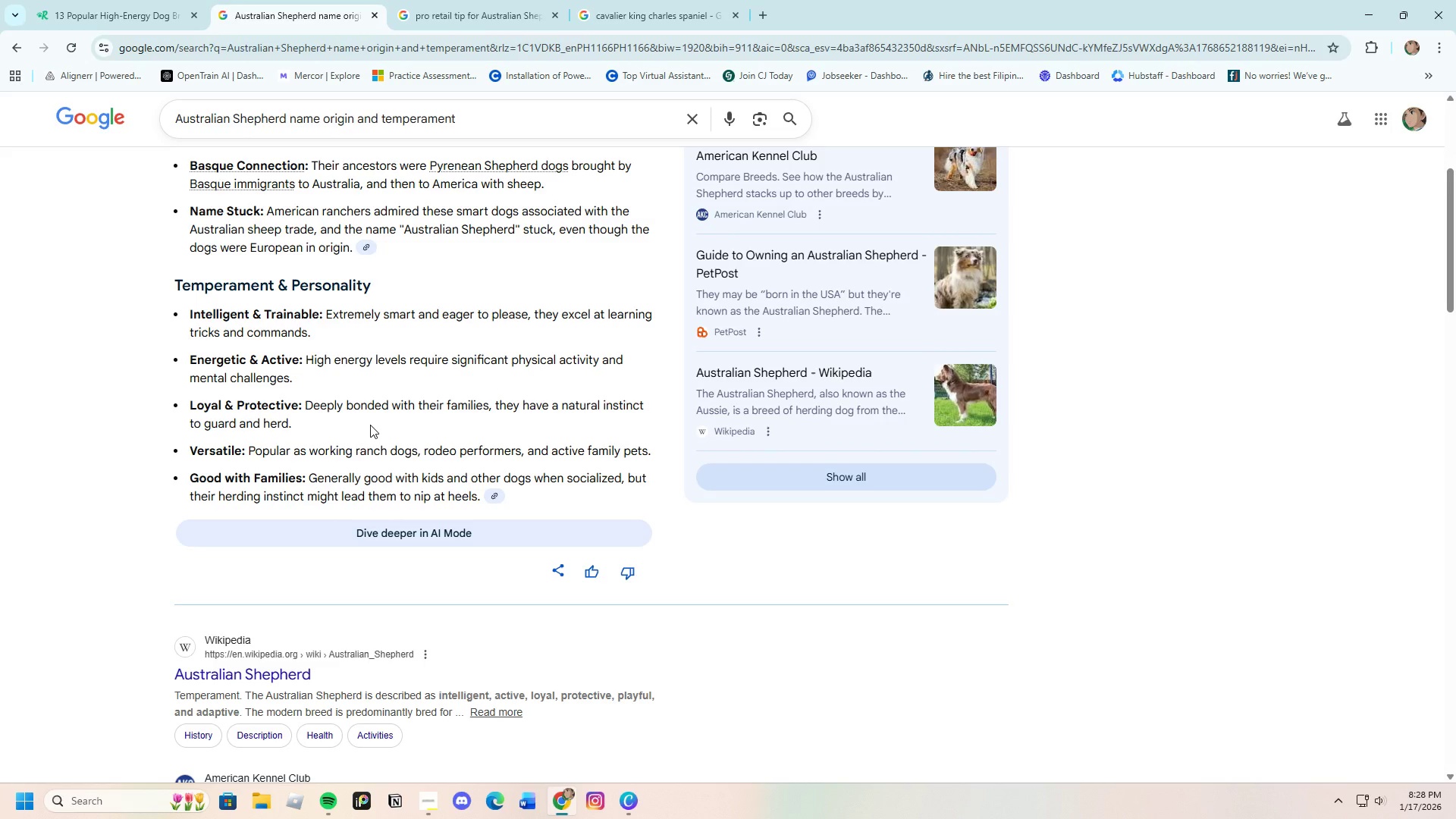 
wait(19.14)
 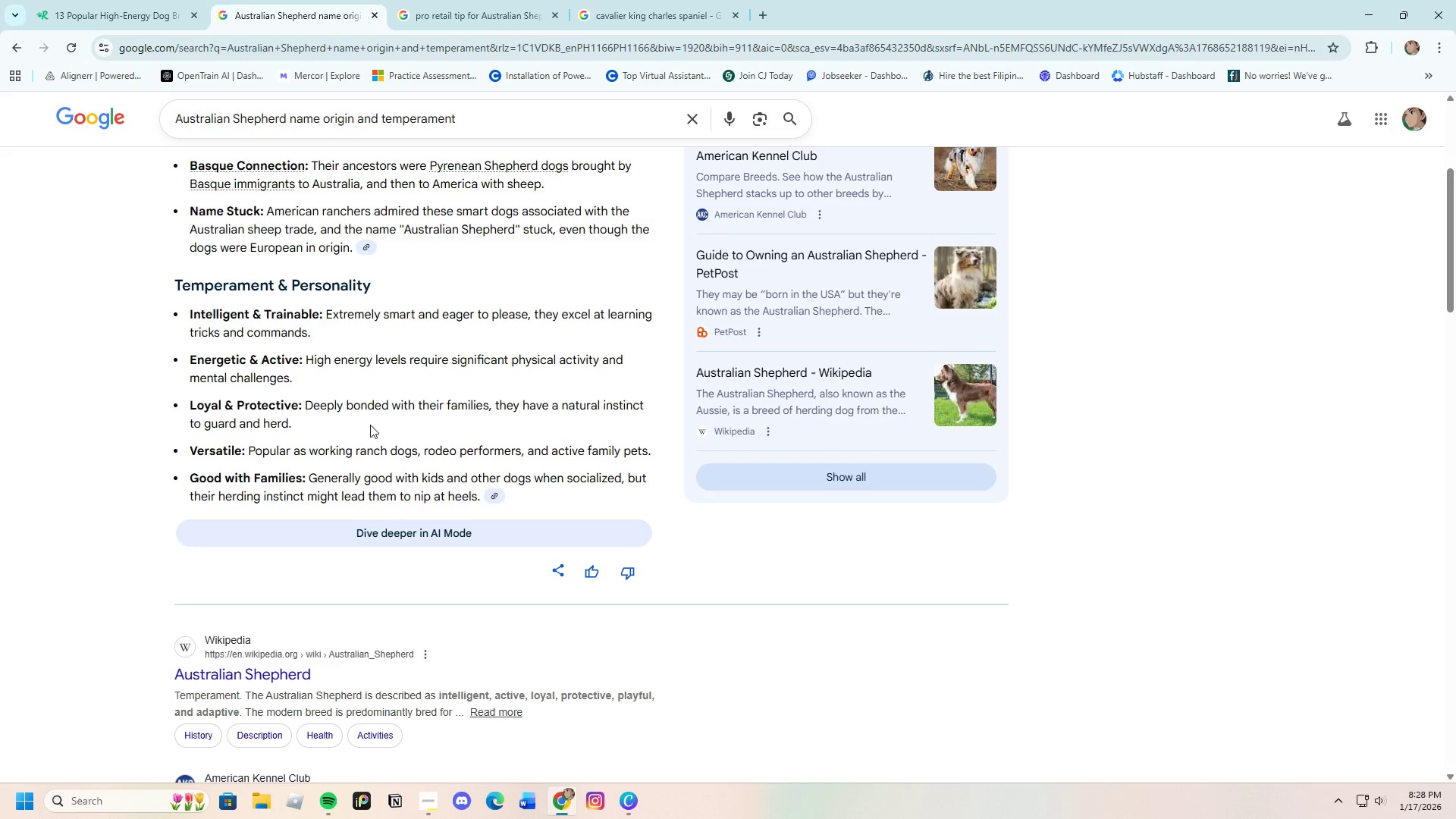 
left_click_drag(start_coordinate=[519, 406], to_coordinate=[620, 429])
 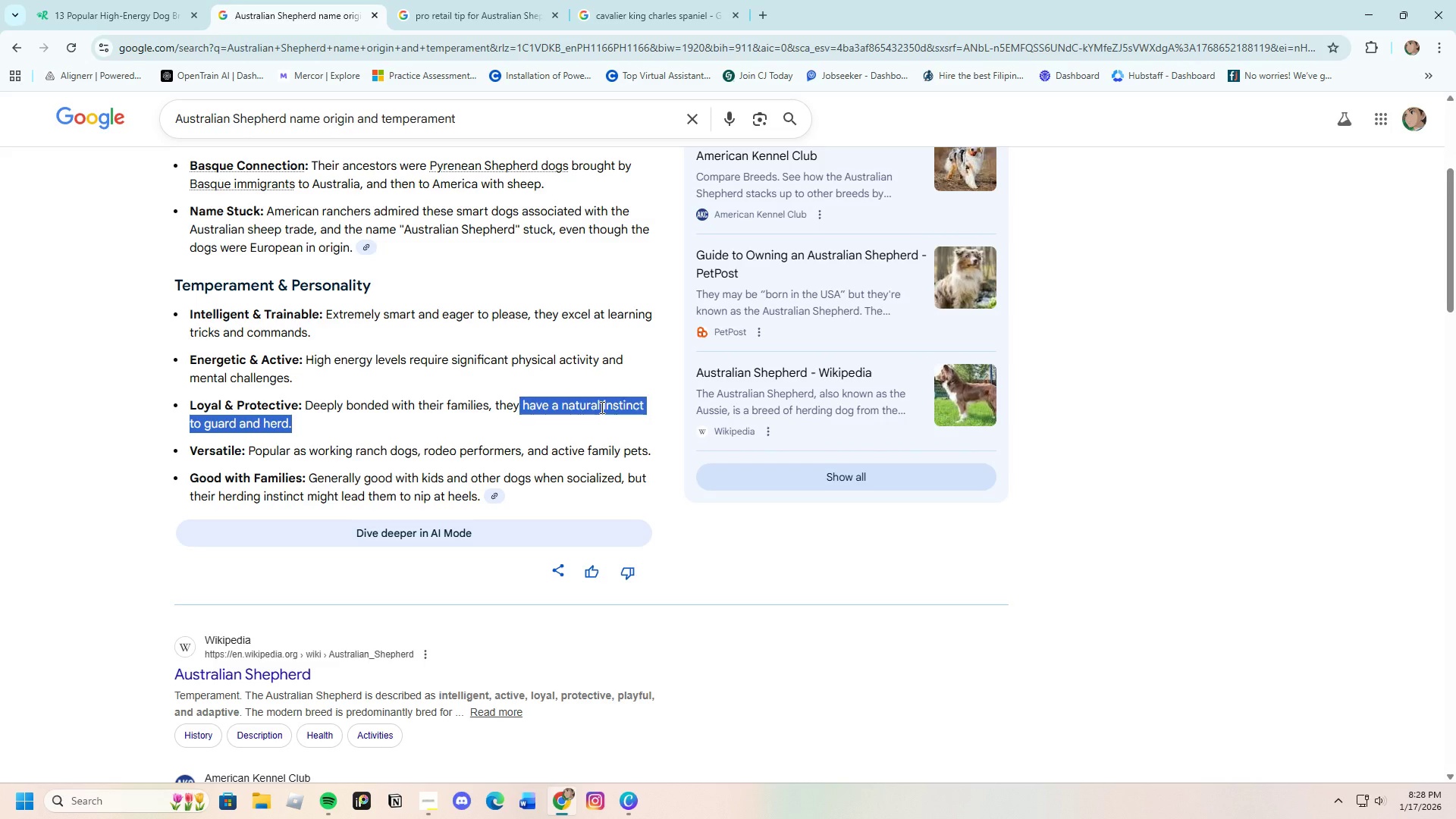 
right_click([601, 407])
 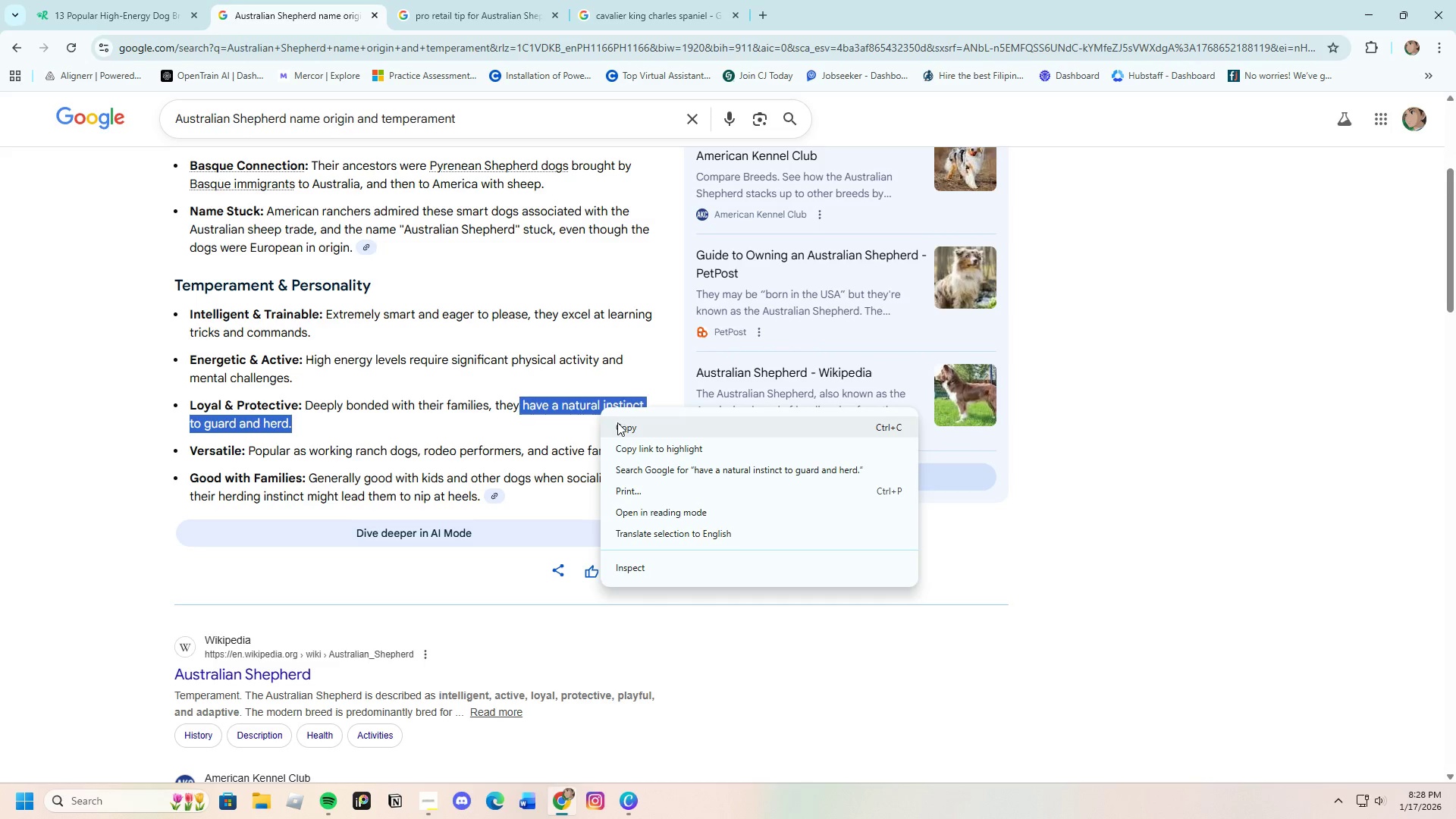 
left_click([622, 428])
 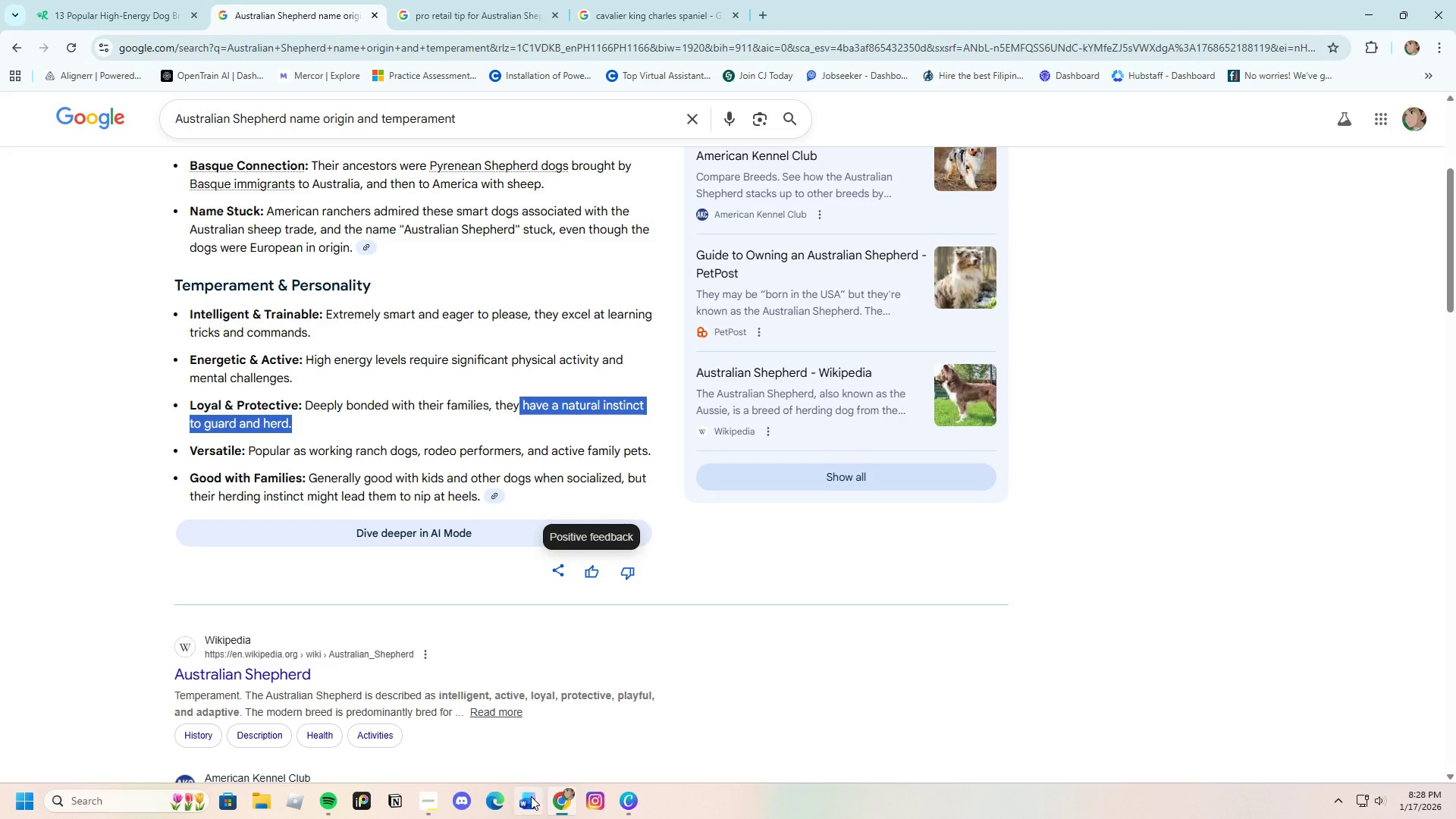 
left_click([562, 802])
 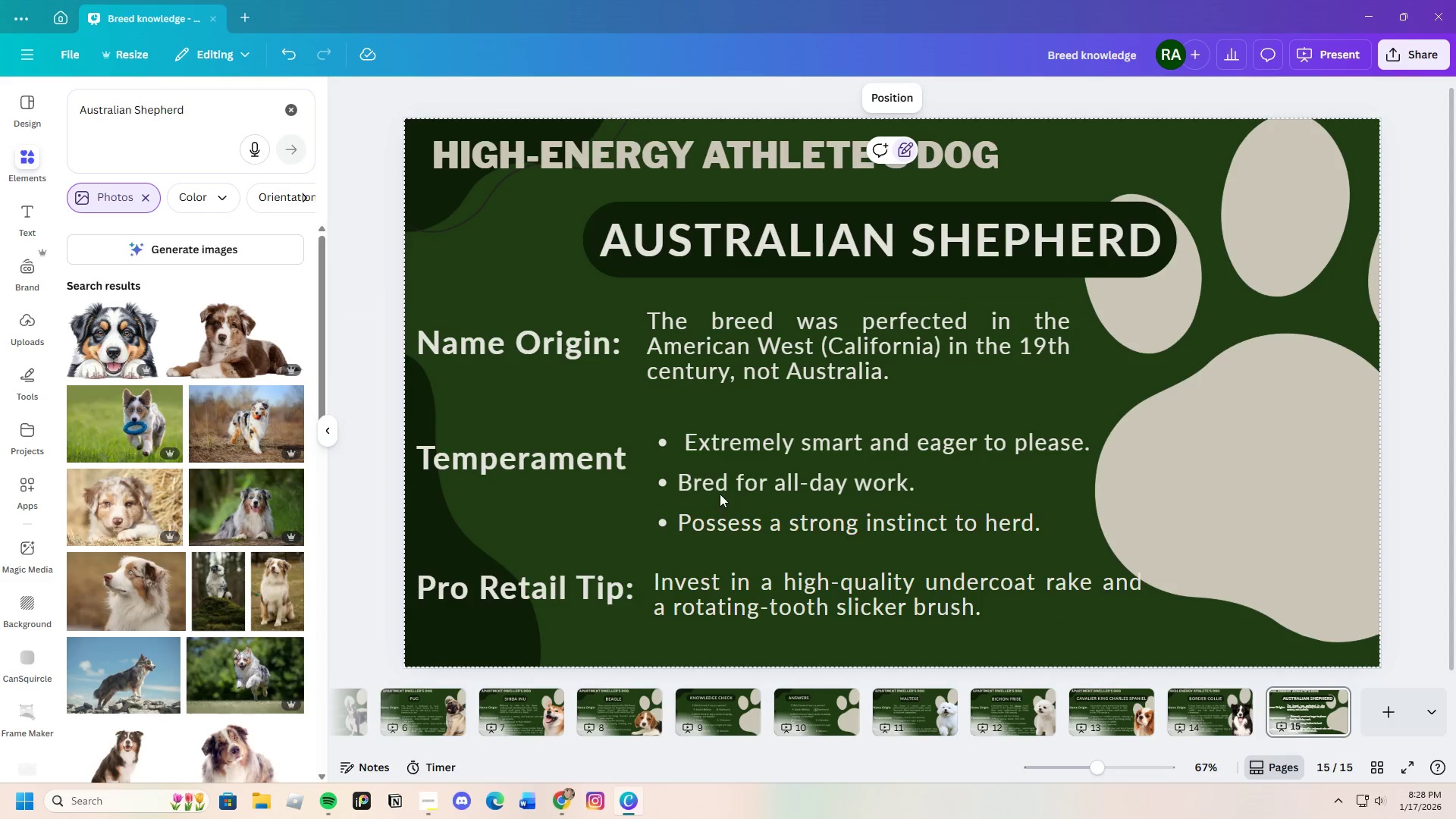 
mouse_move([775, 481])
 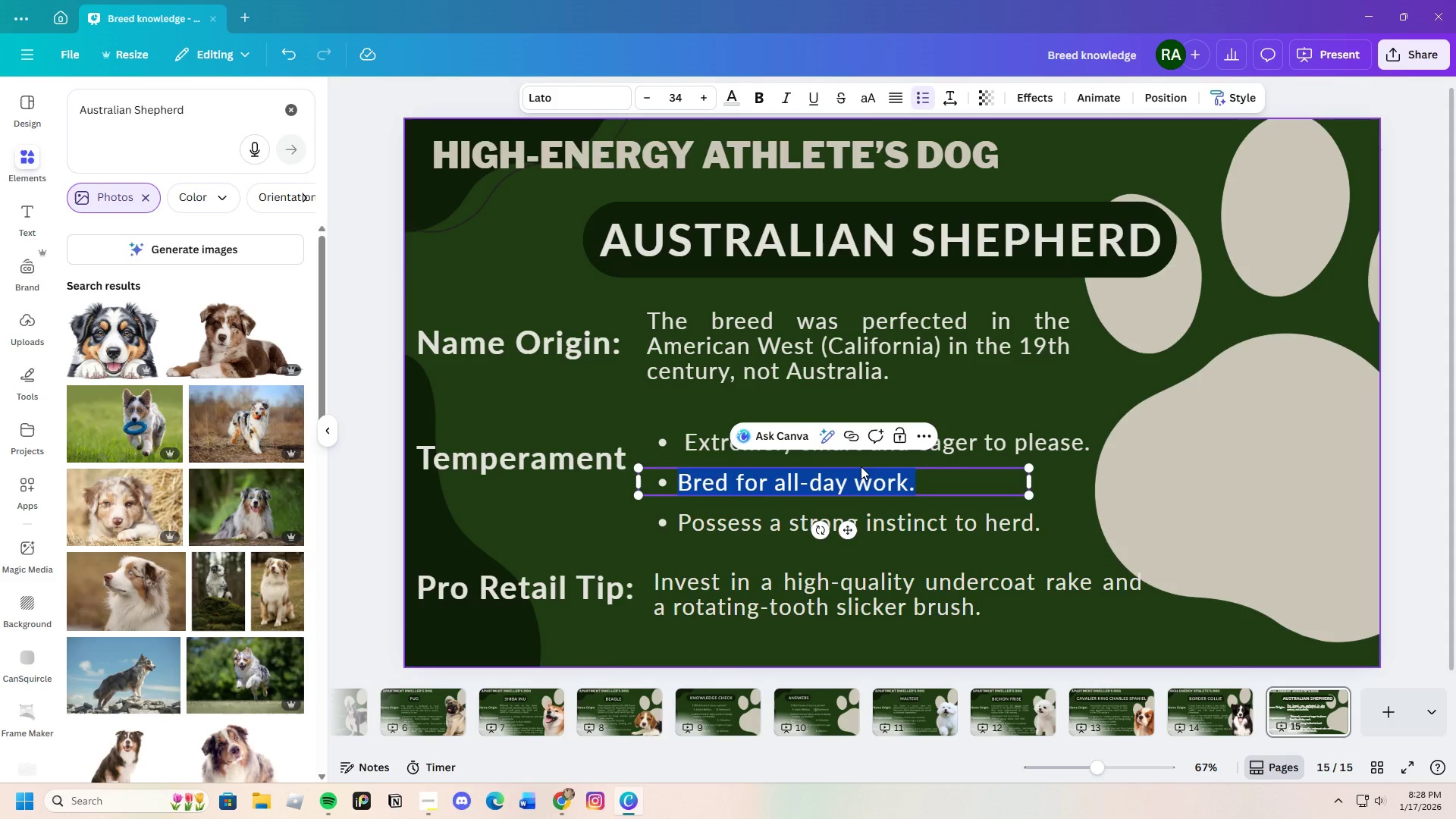 
key(Backspace)
 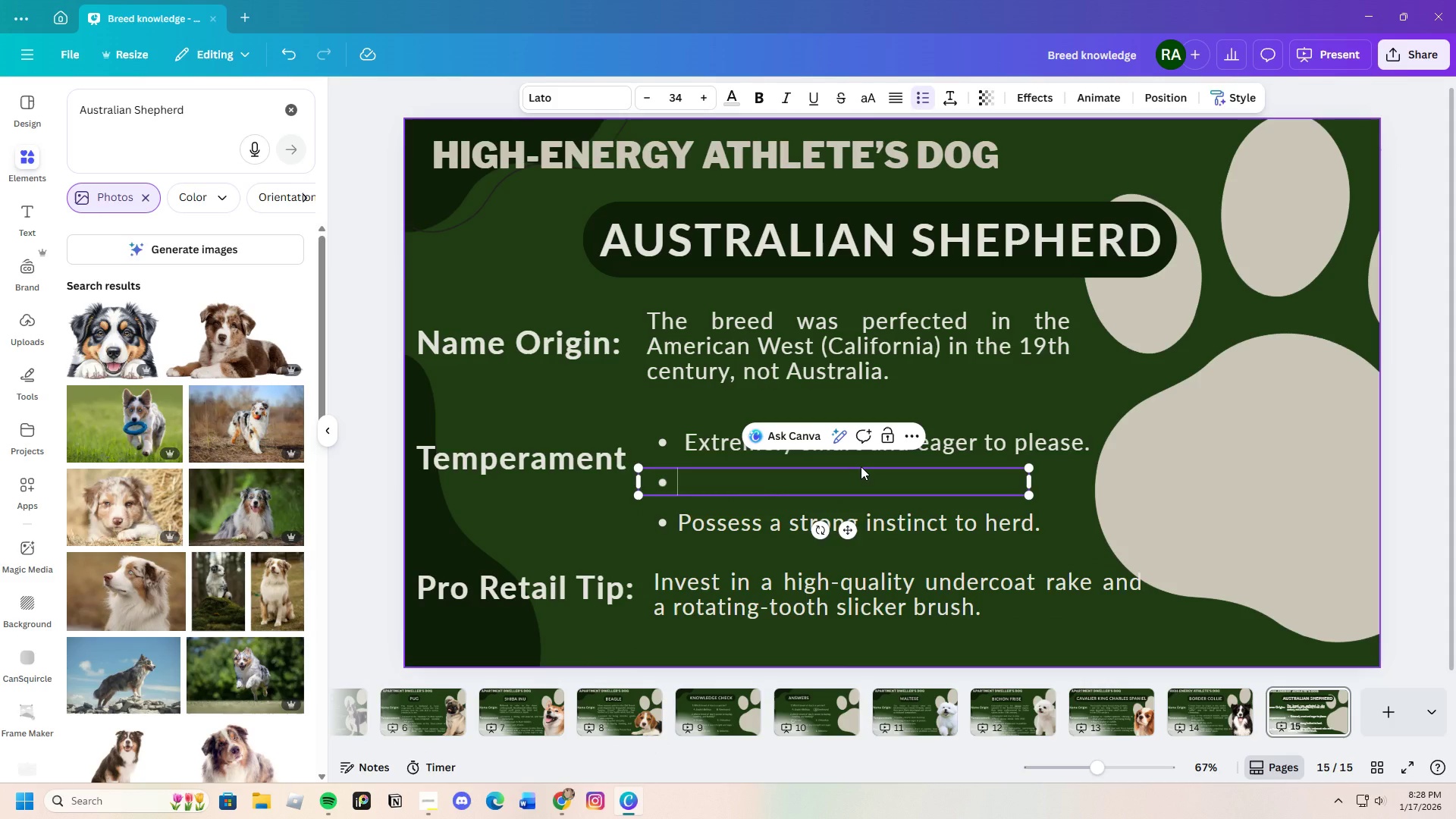 
key(Control+V)
 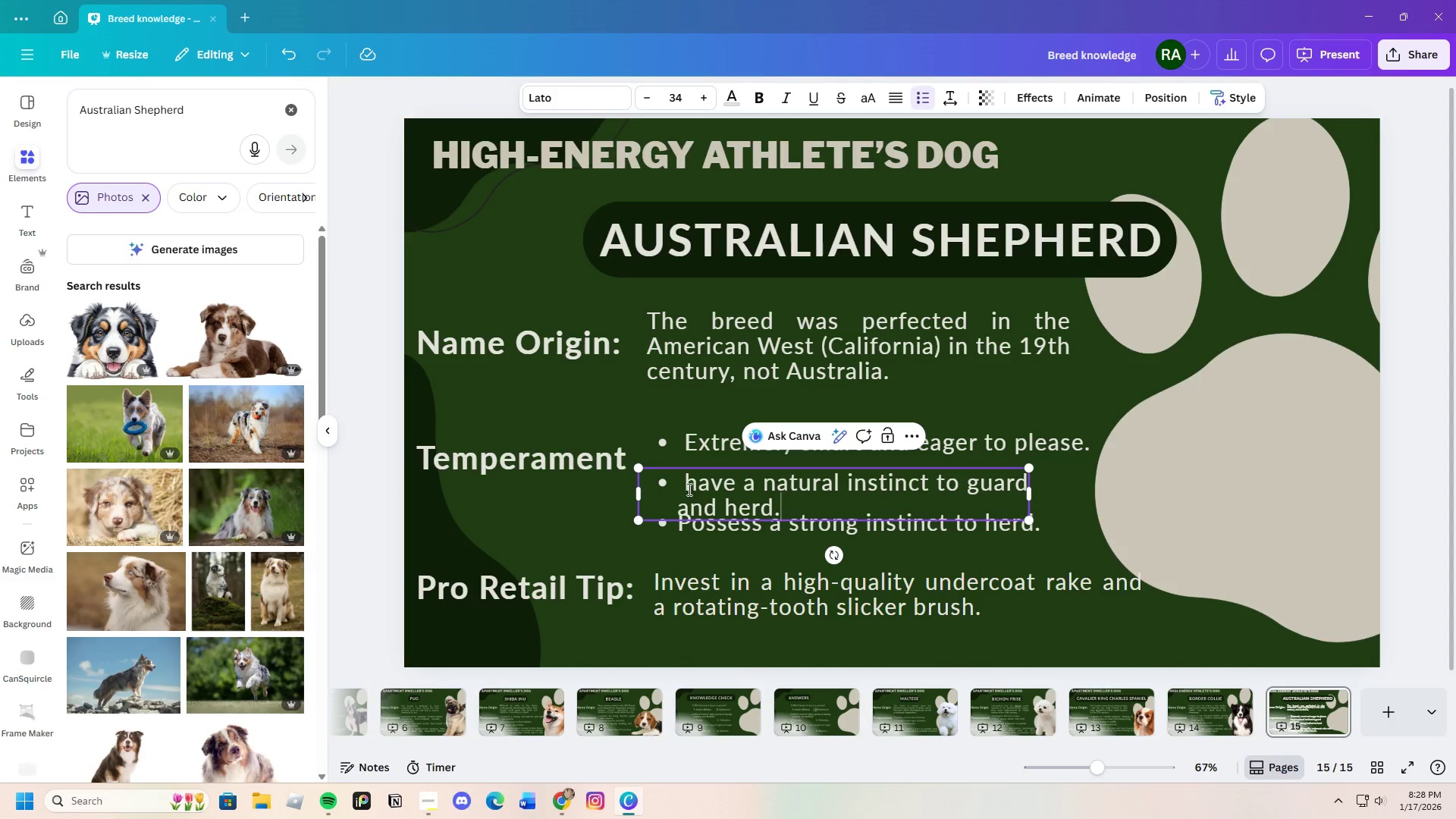 
left_click([696, 484])
 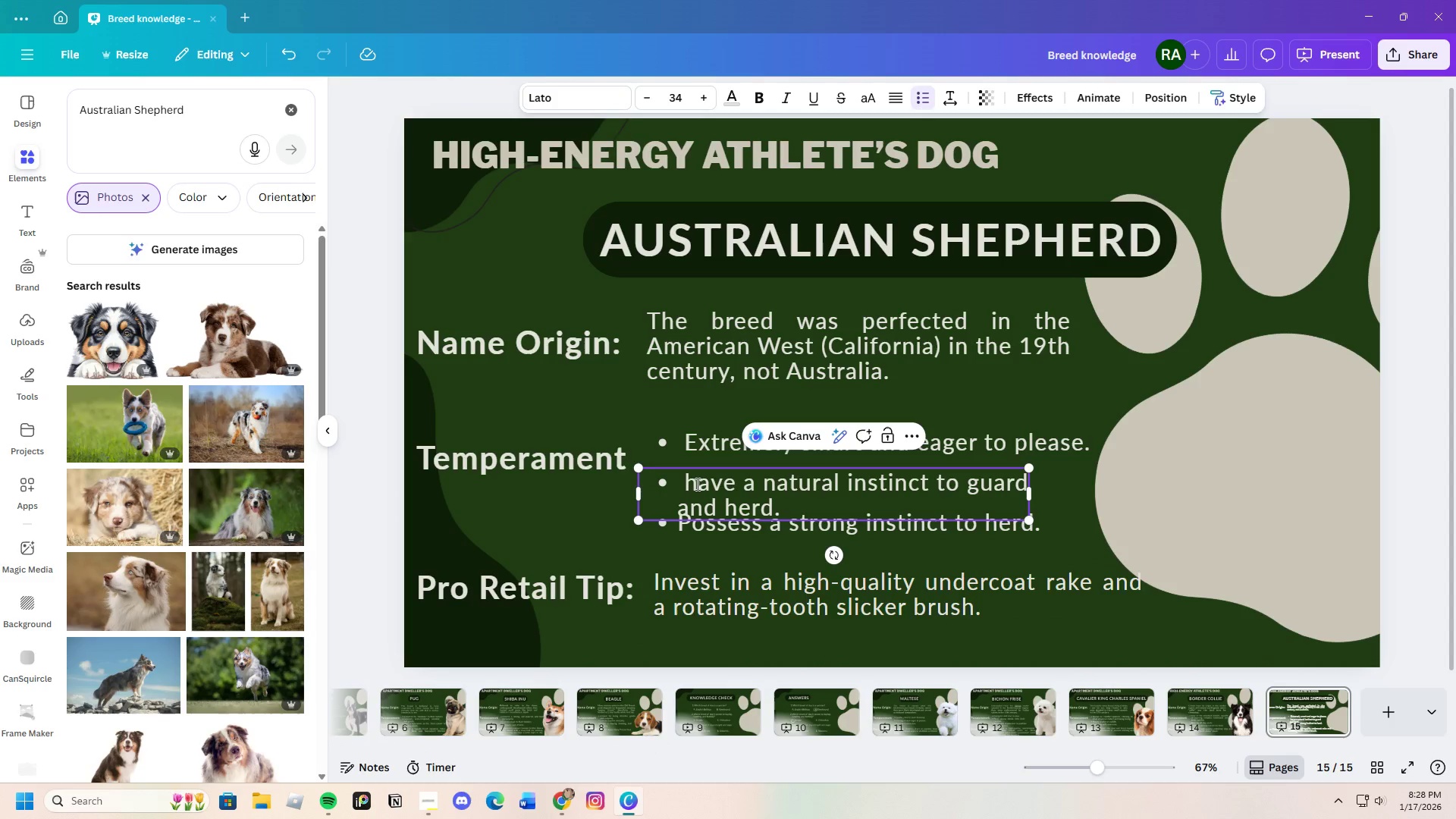 
key(Backspace)
 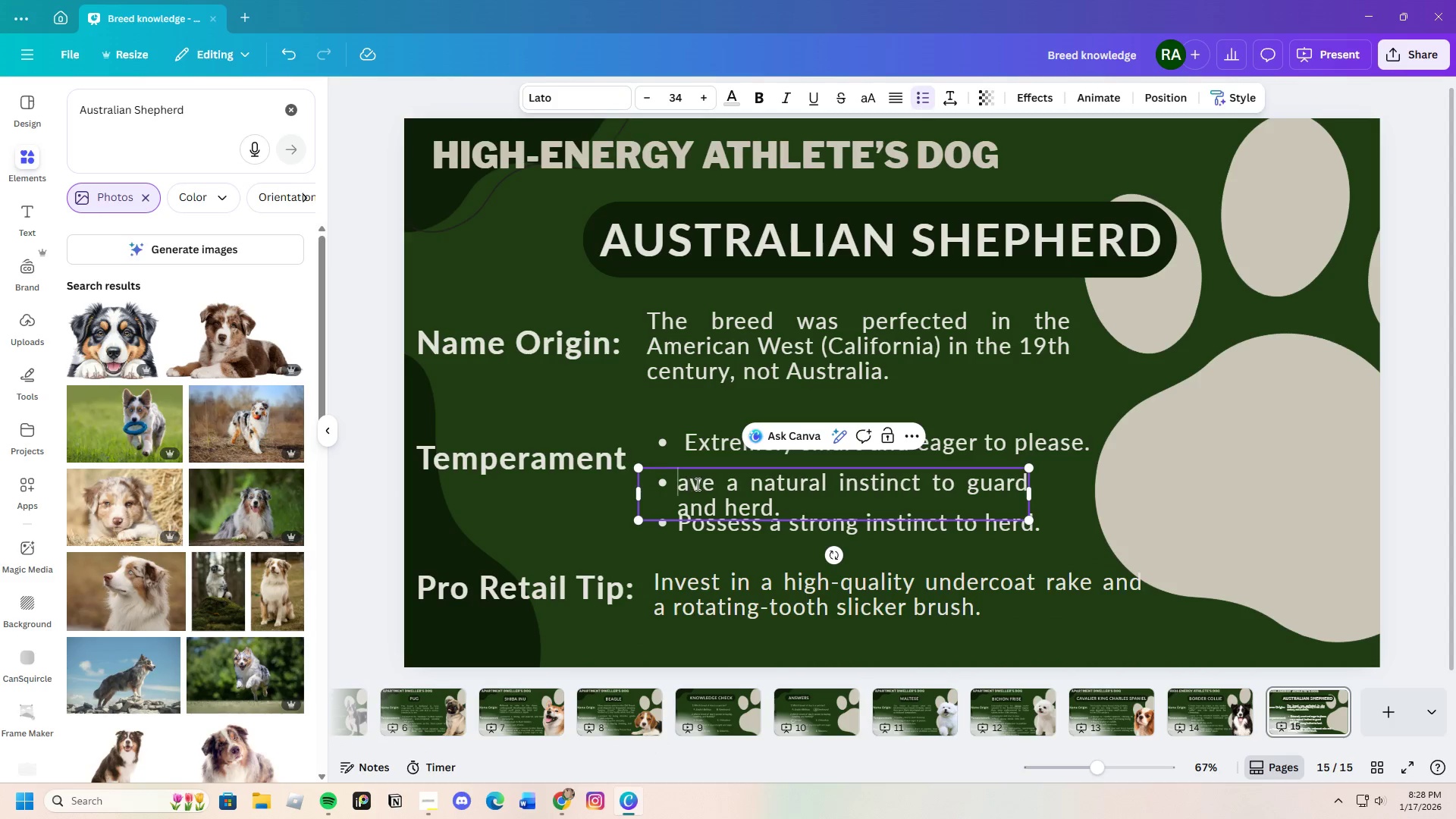 
key(Backspace)
 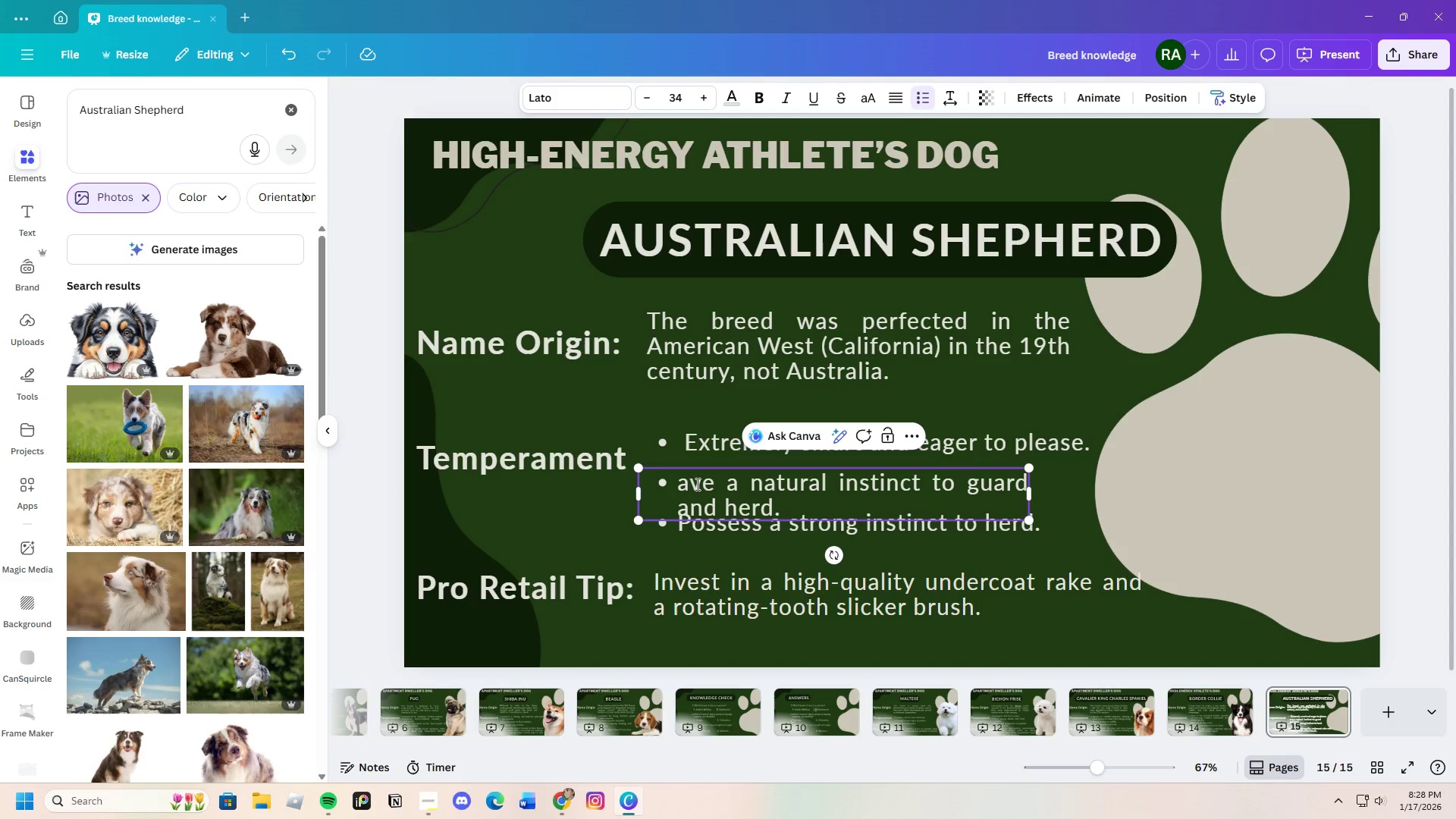 
key(Shift+H)
 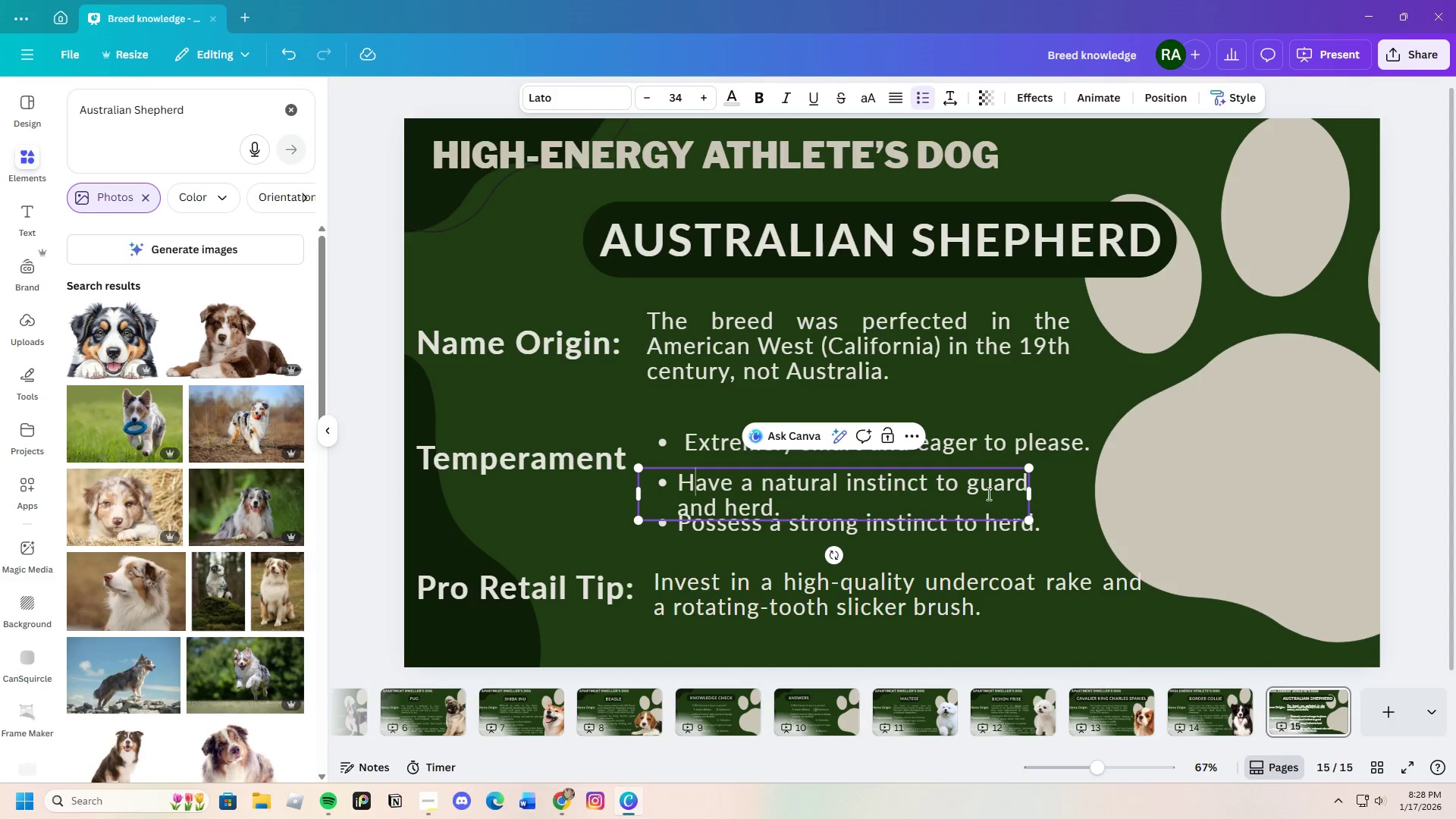 
left_click([1072, 489])
 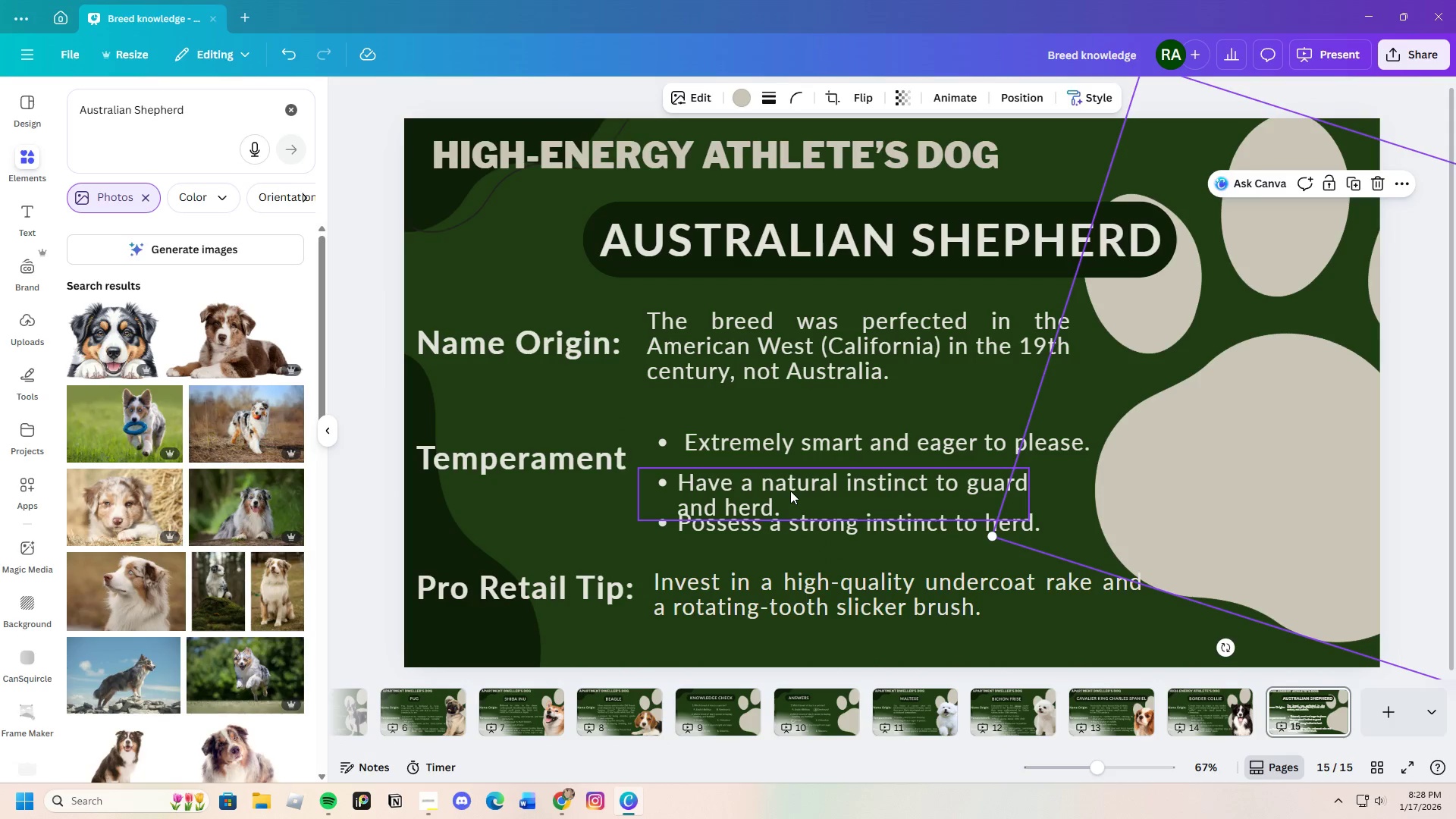 
left_click([790, 491])
 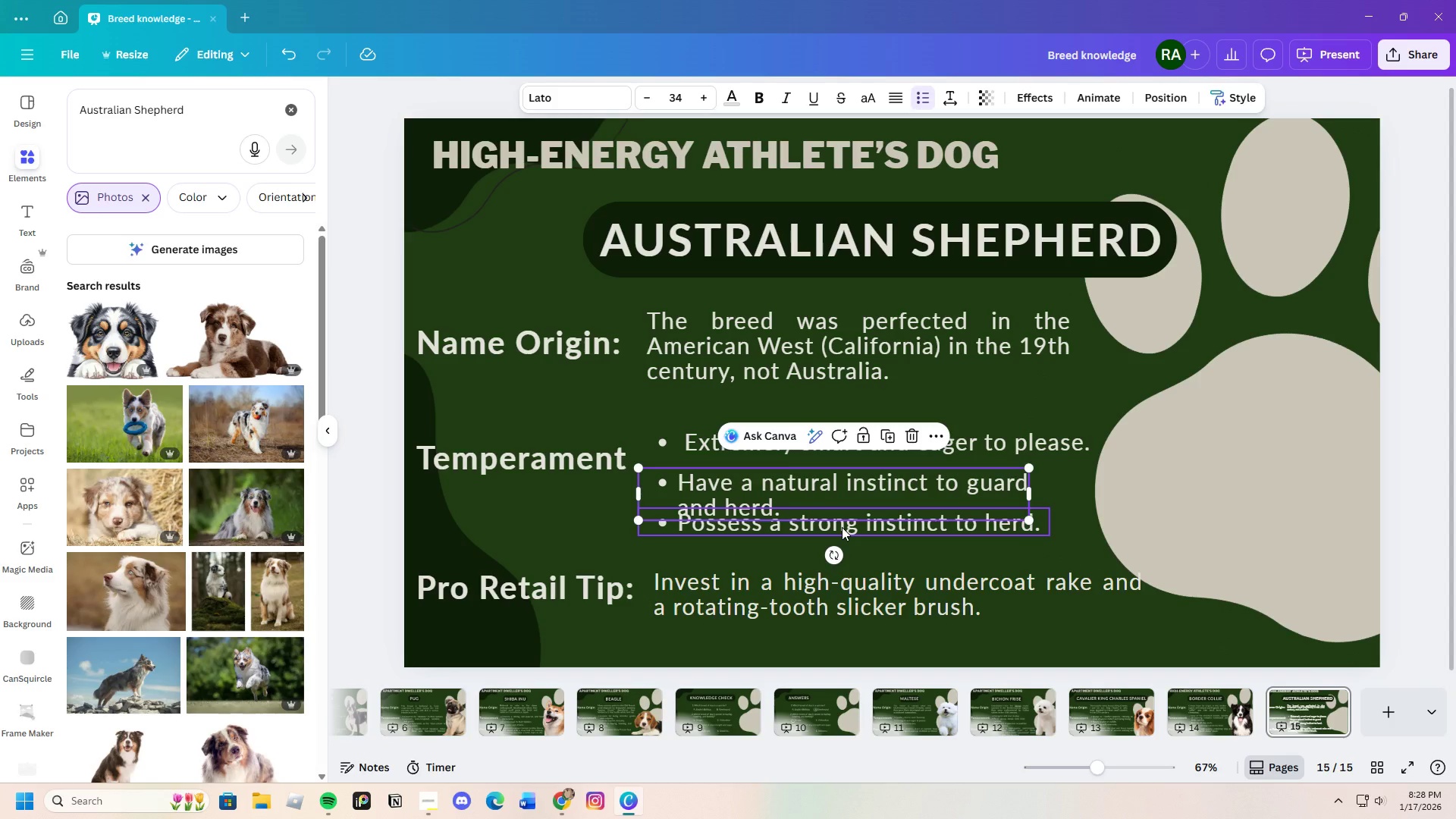 
left_click([842, 527])
 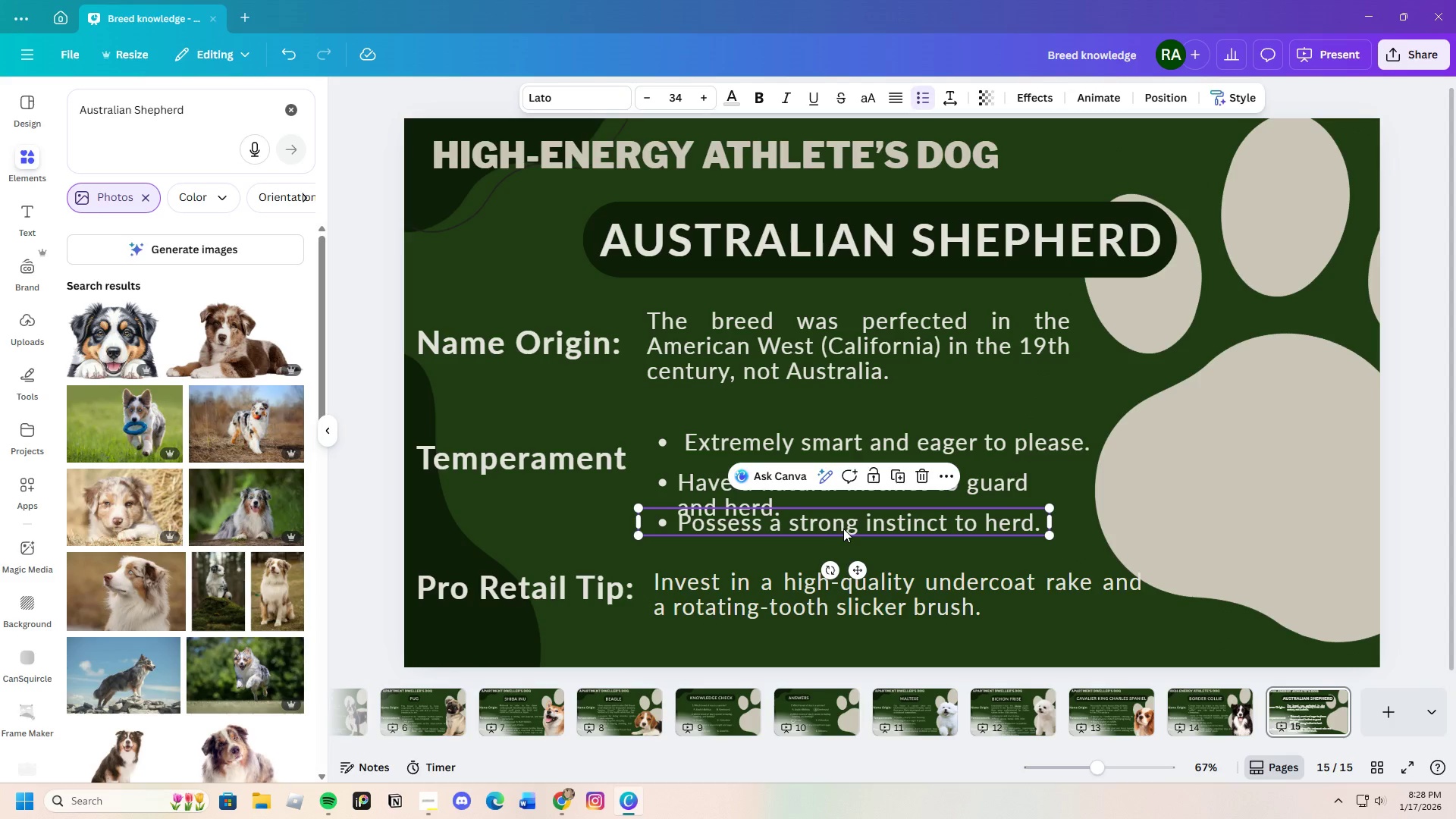 
left_click_drag(start_coordinate=[843, 528], to_coordinate=[845, 542])
 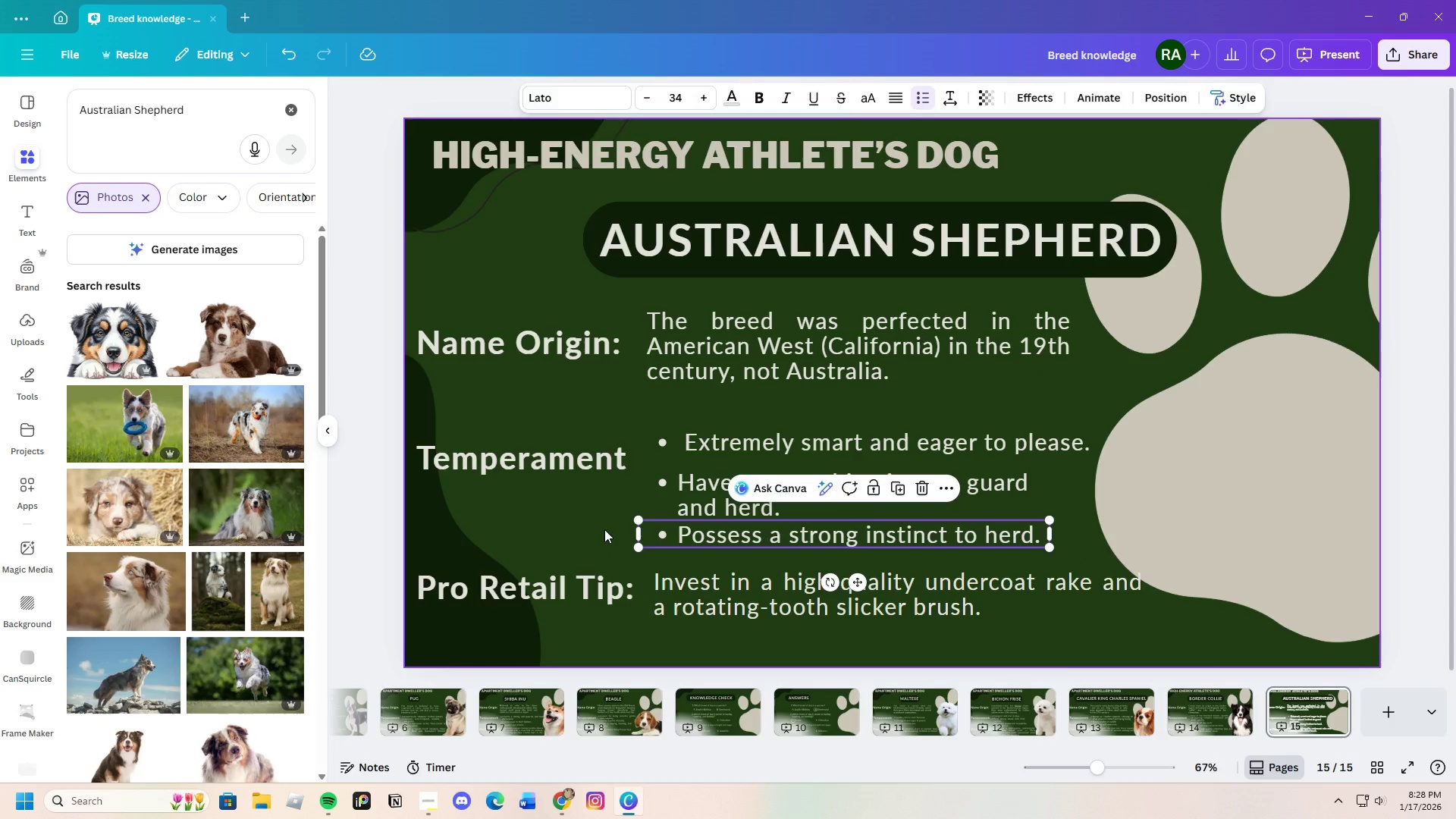 
left_click([600, 526])
 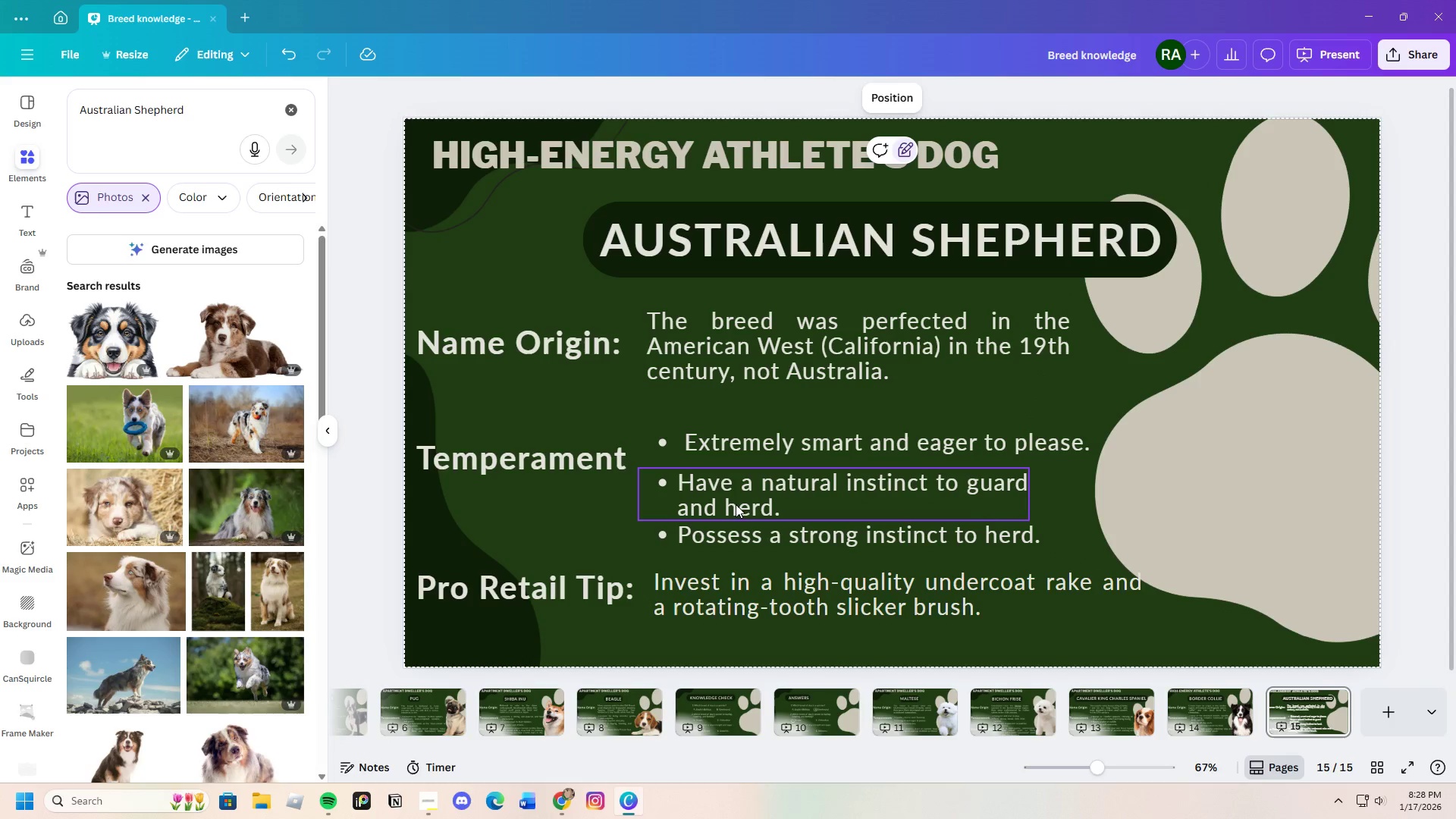 
left_click([741, 499])
 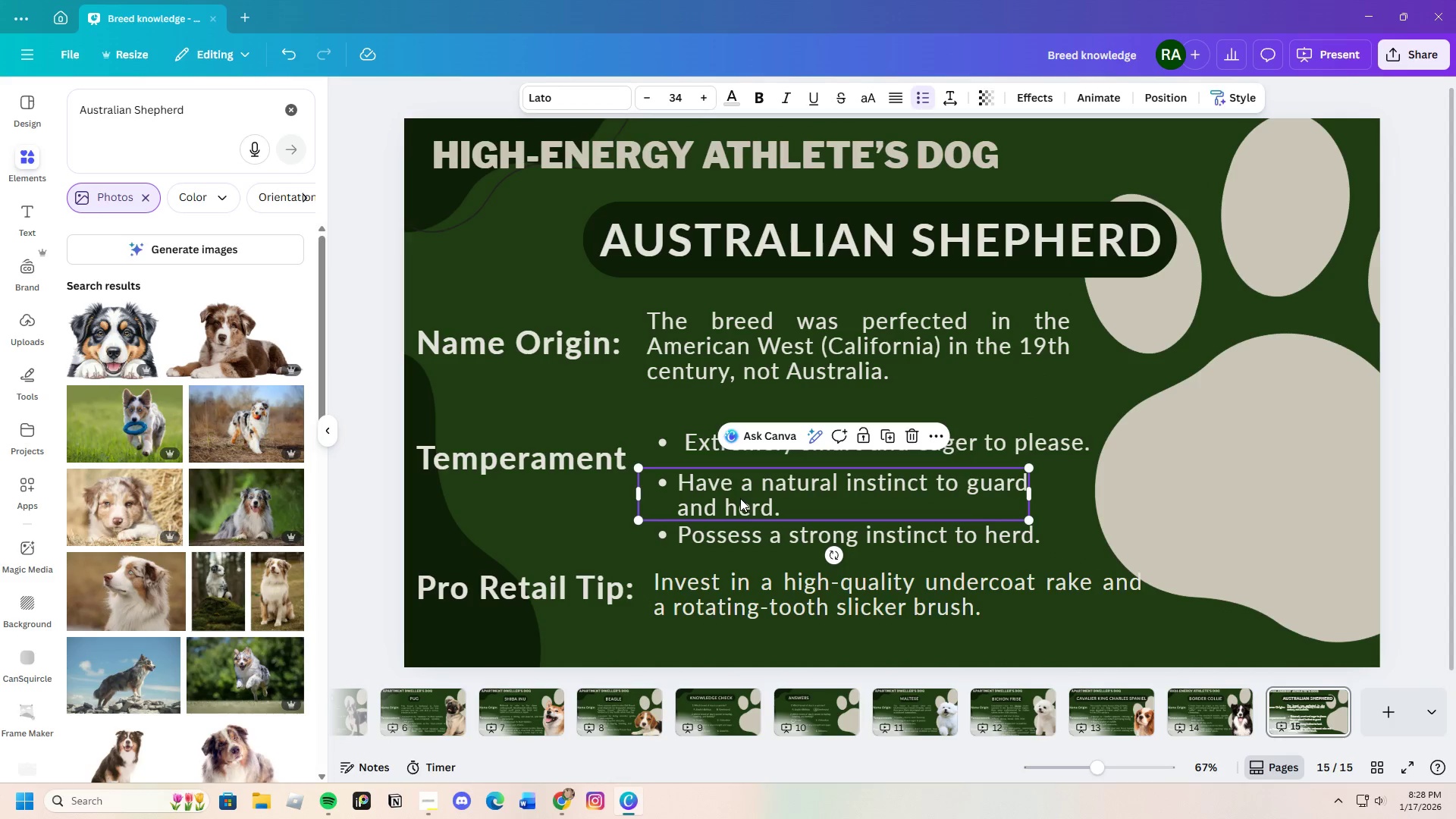 
left_click_drag(start_coordinate=[740, 498], to_coordinate=[740, 494])
 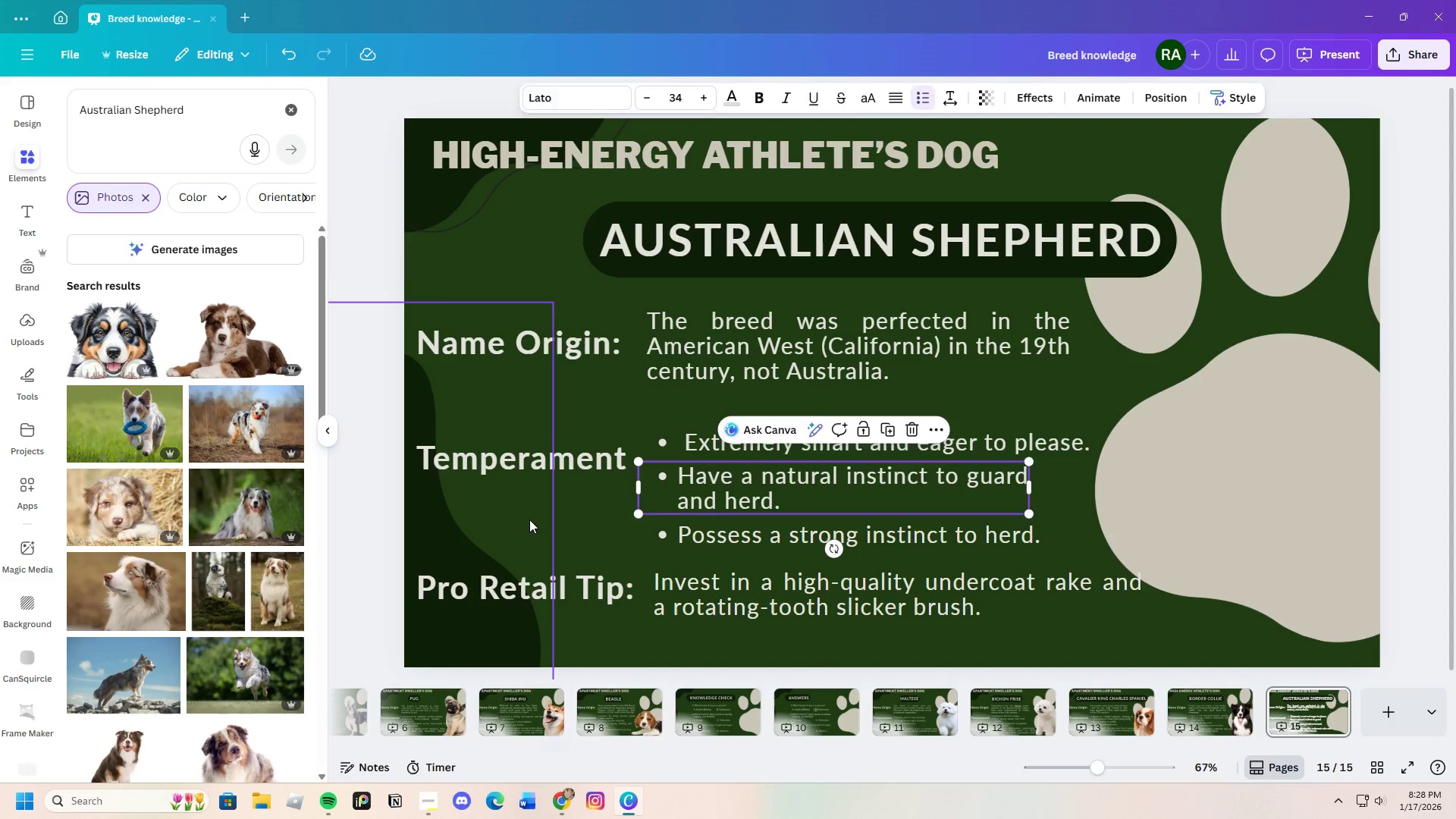 
left_click([529, 519])
 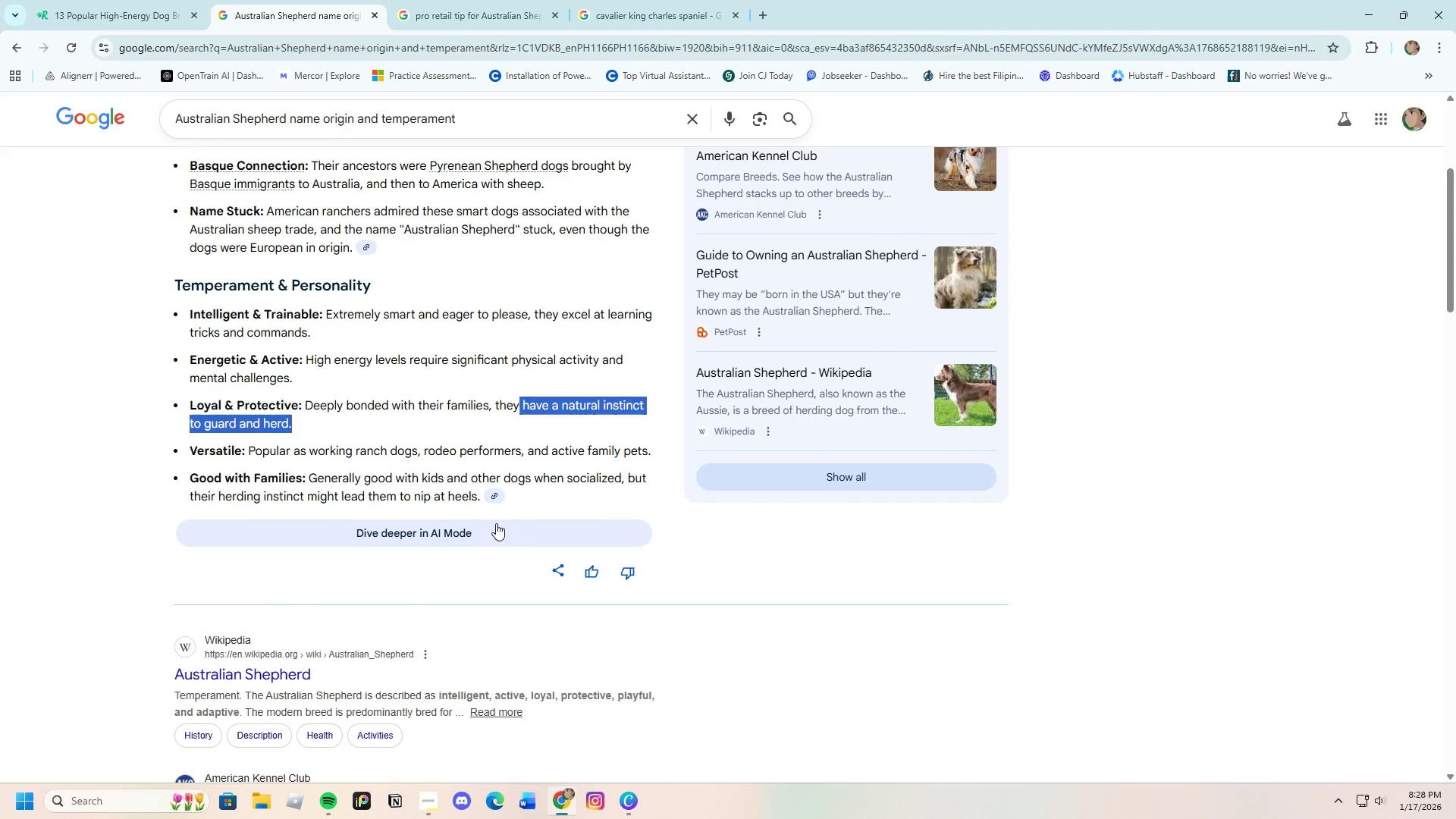 
left_click([466, 462])
 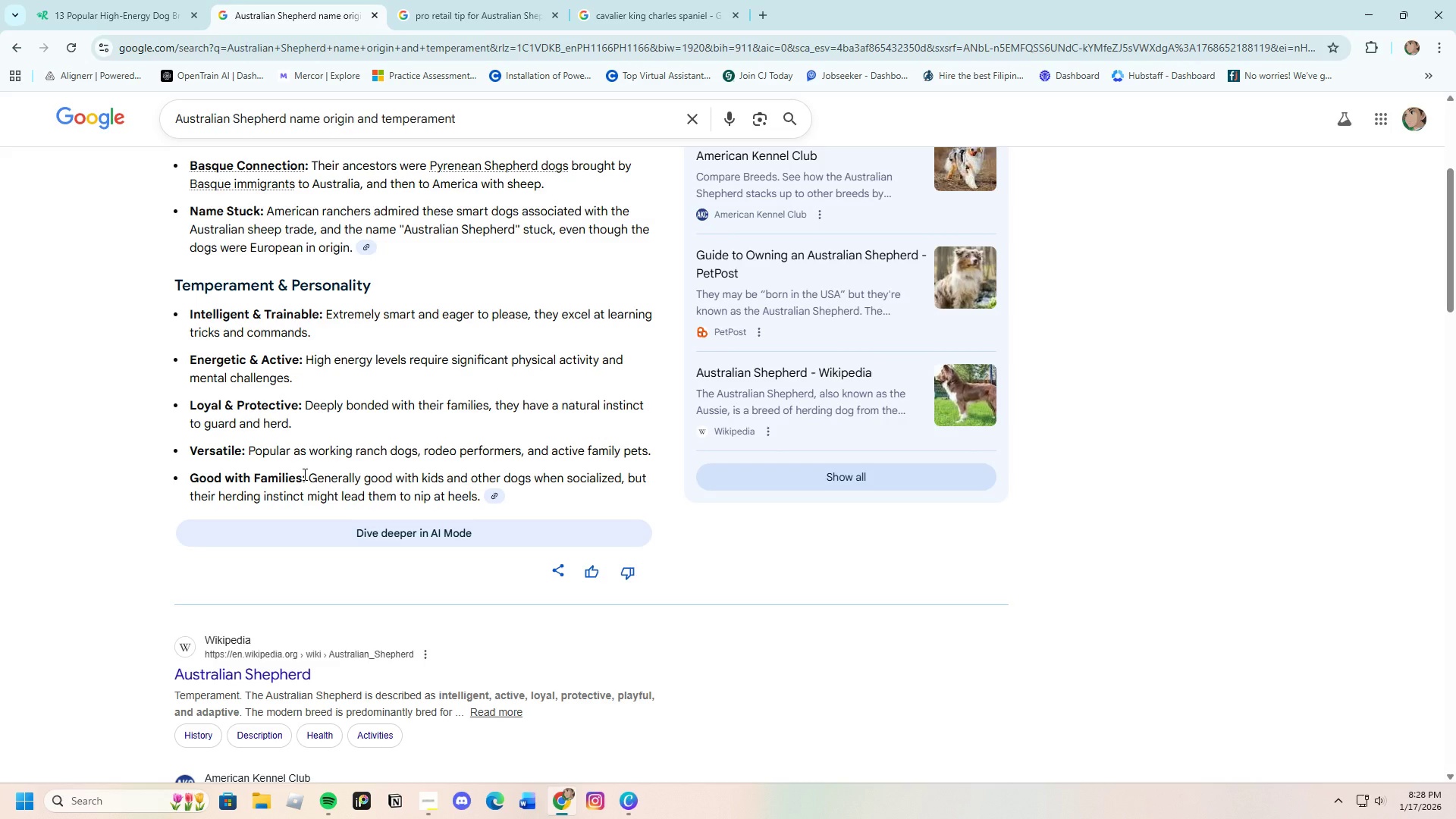 
wait(6.98)
 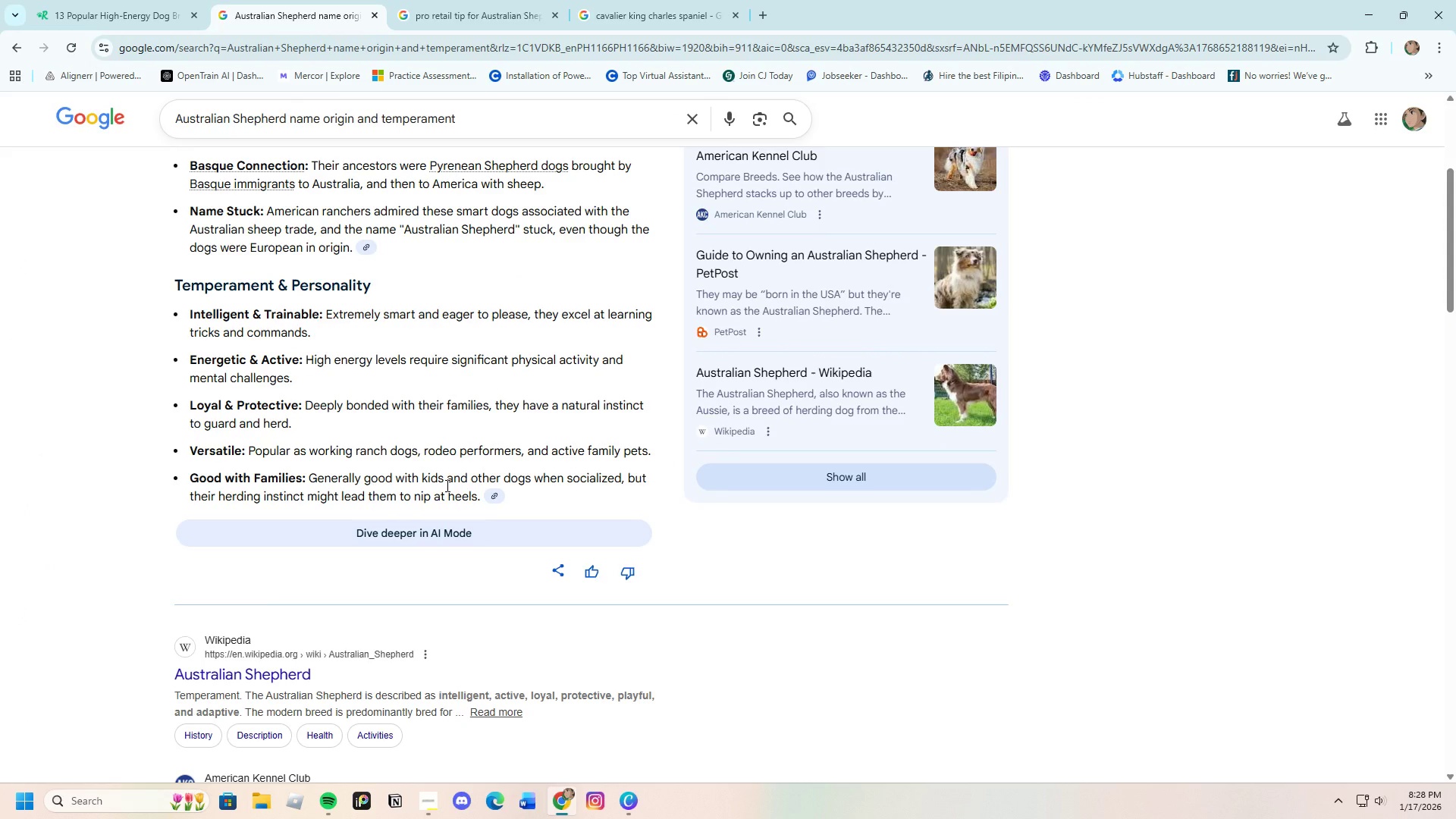 
left_click_drag(start_coordinate=[249, 453], to_coordinate=[520, 457])
 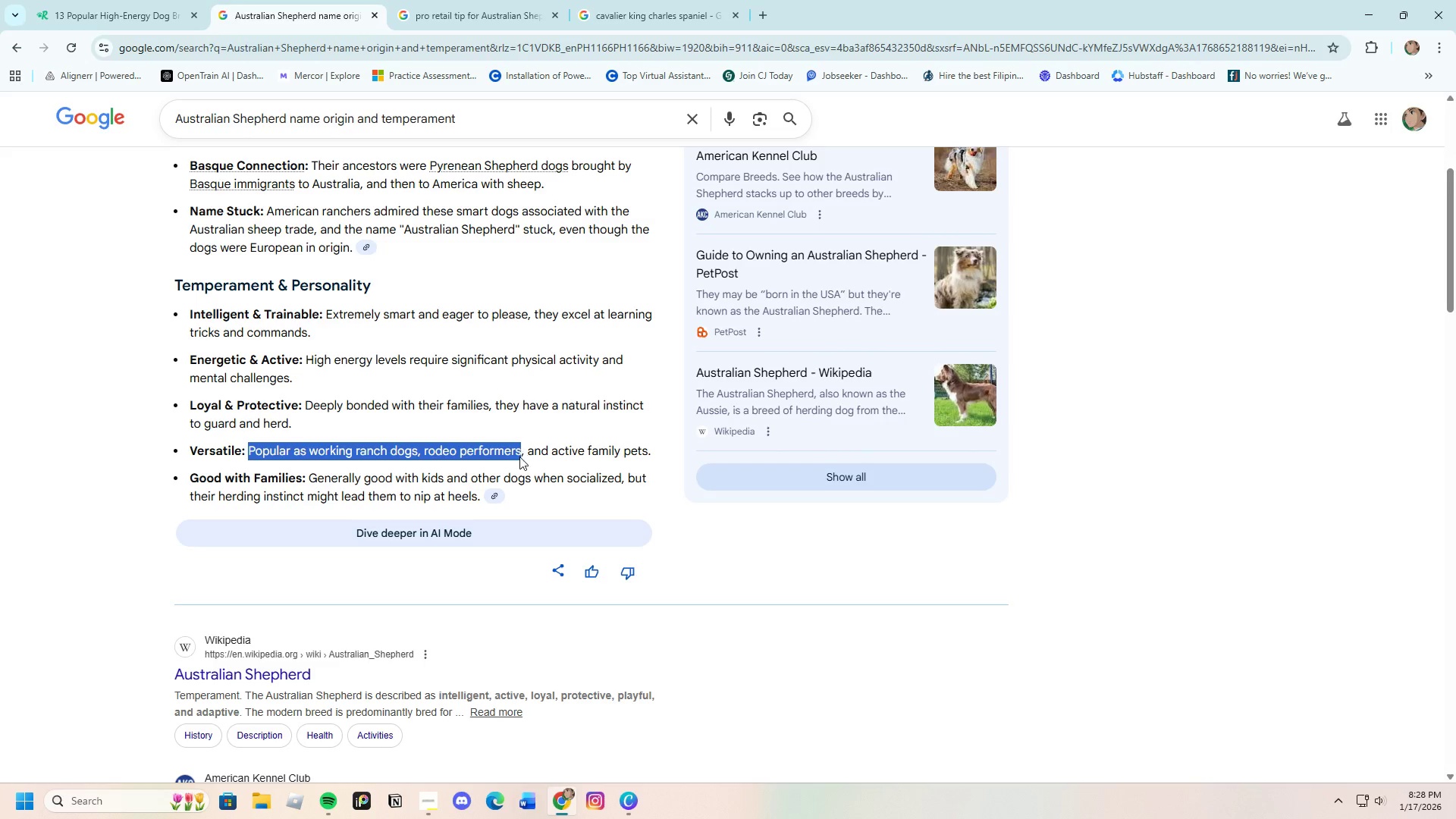 
right_click([519, 457])
 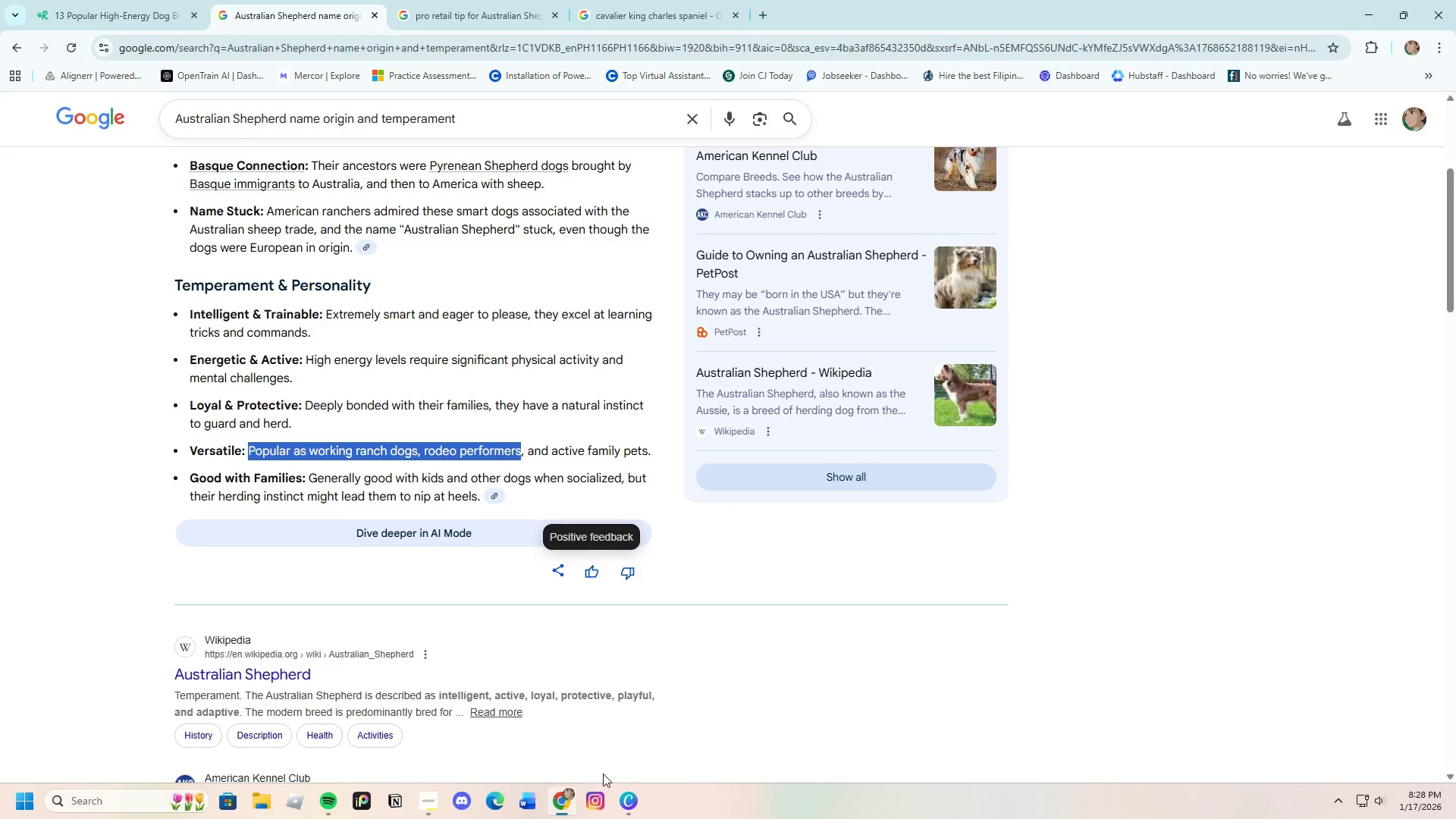 
left_click([648, 813])
 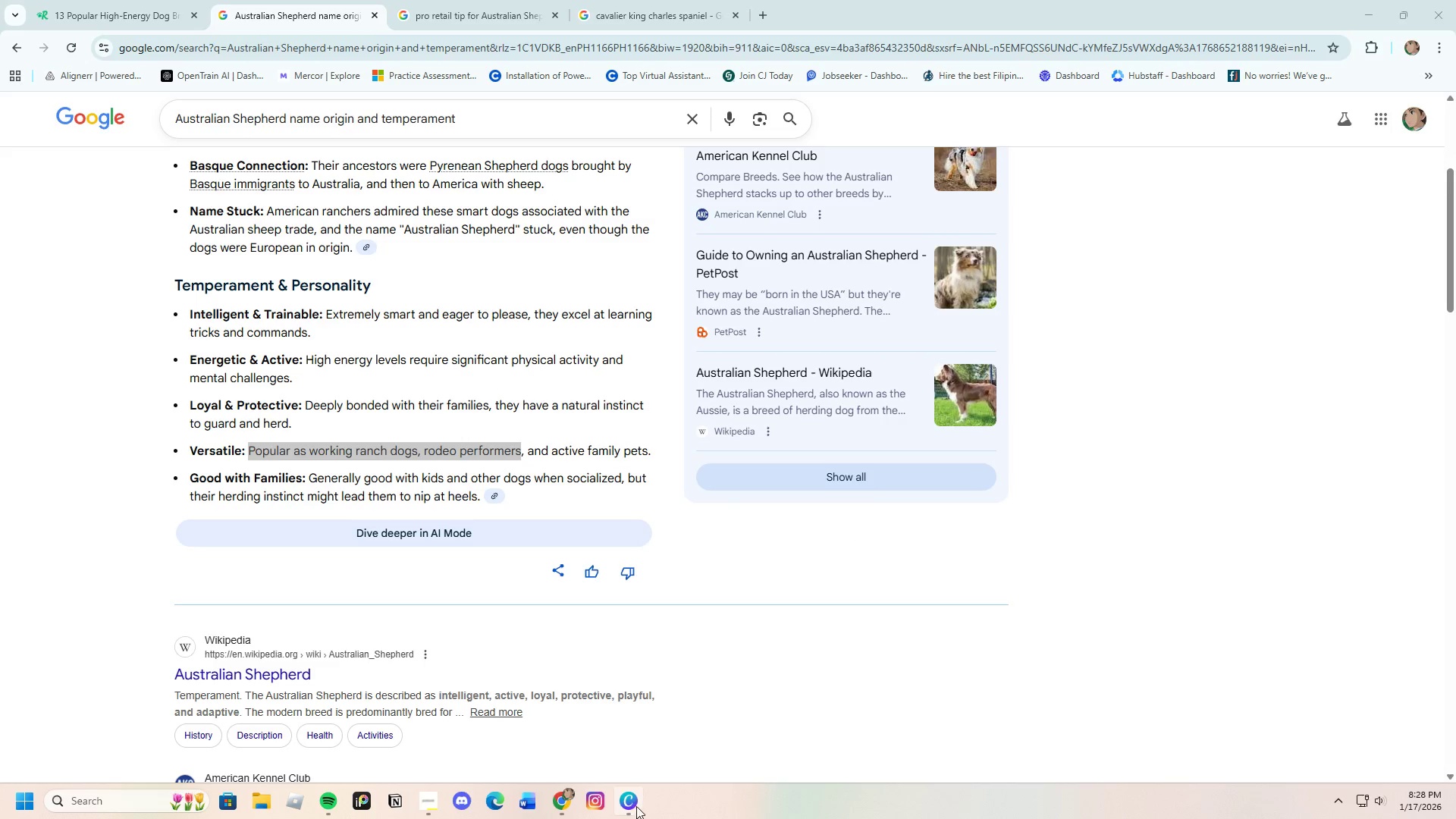 
left_click([632, 804])
 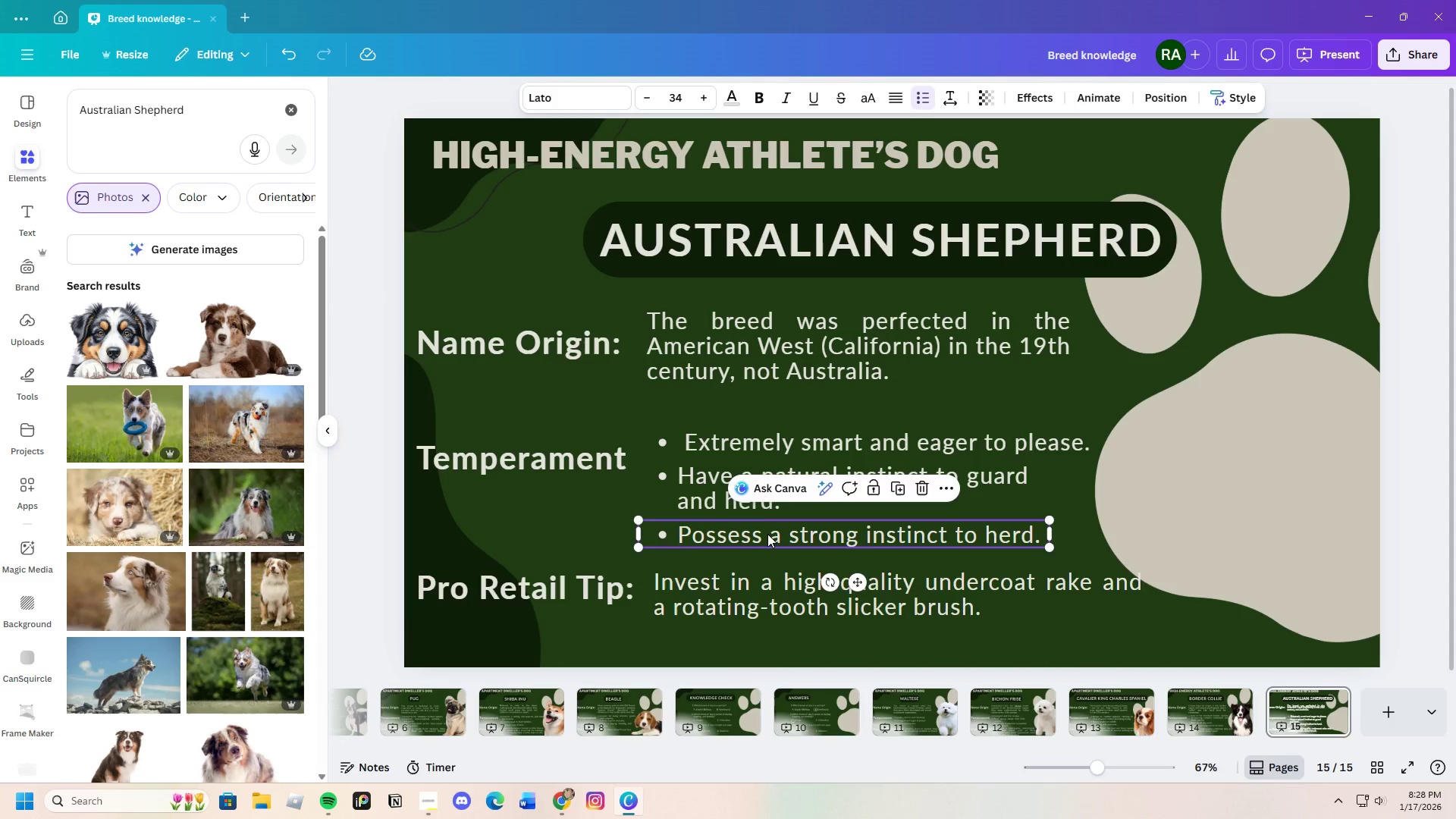 
double_click([769, 532])
 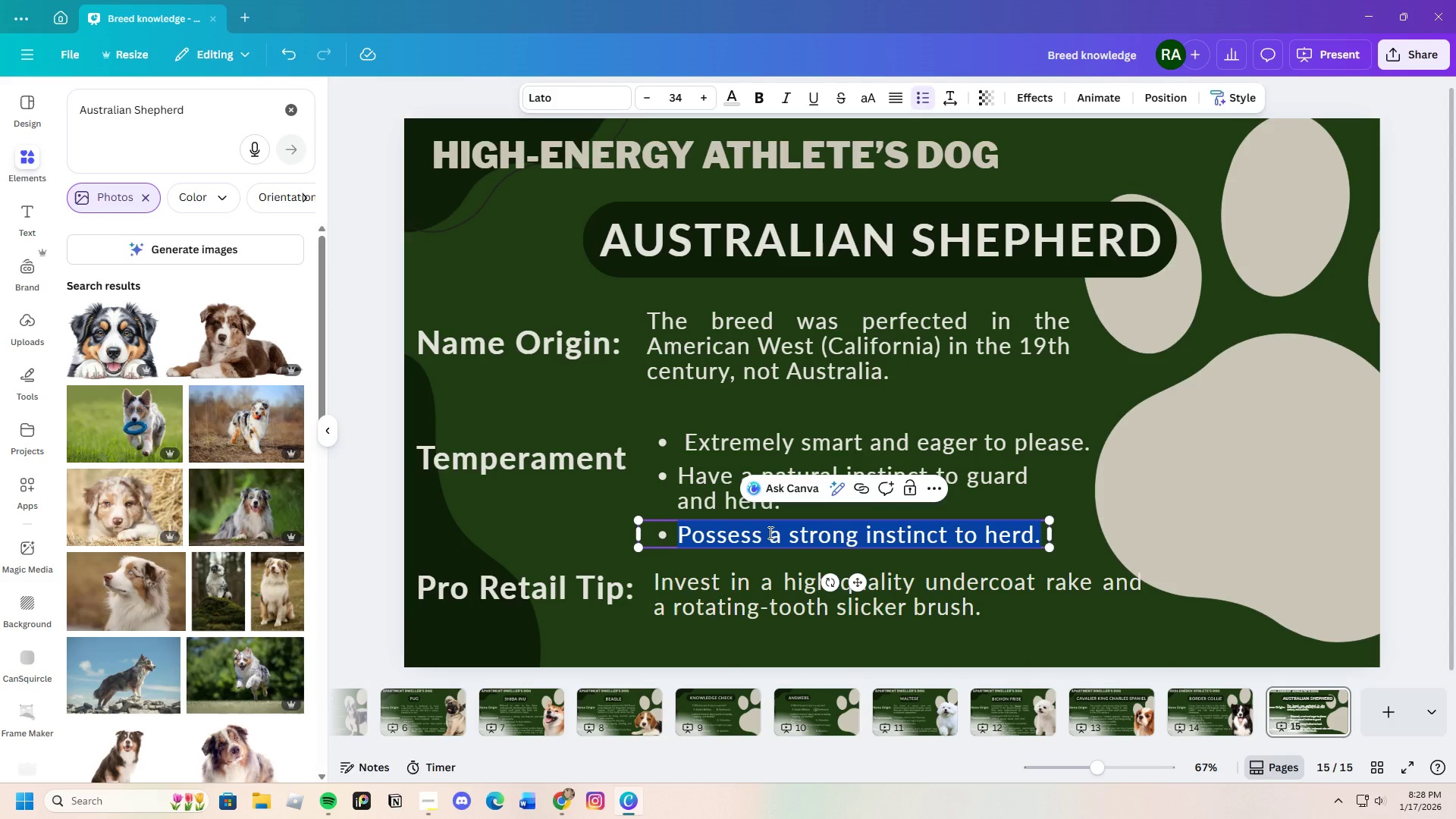 
key(Backspace)
 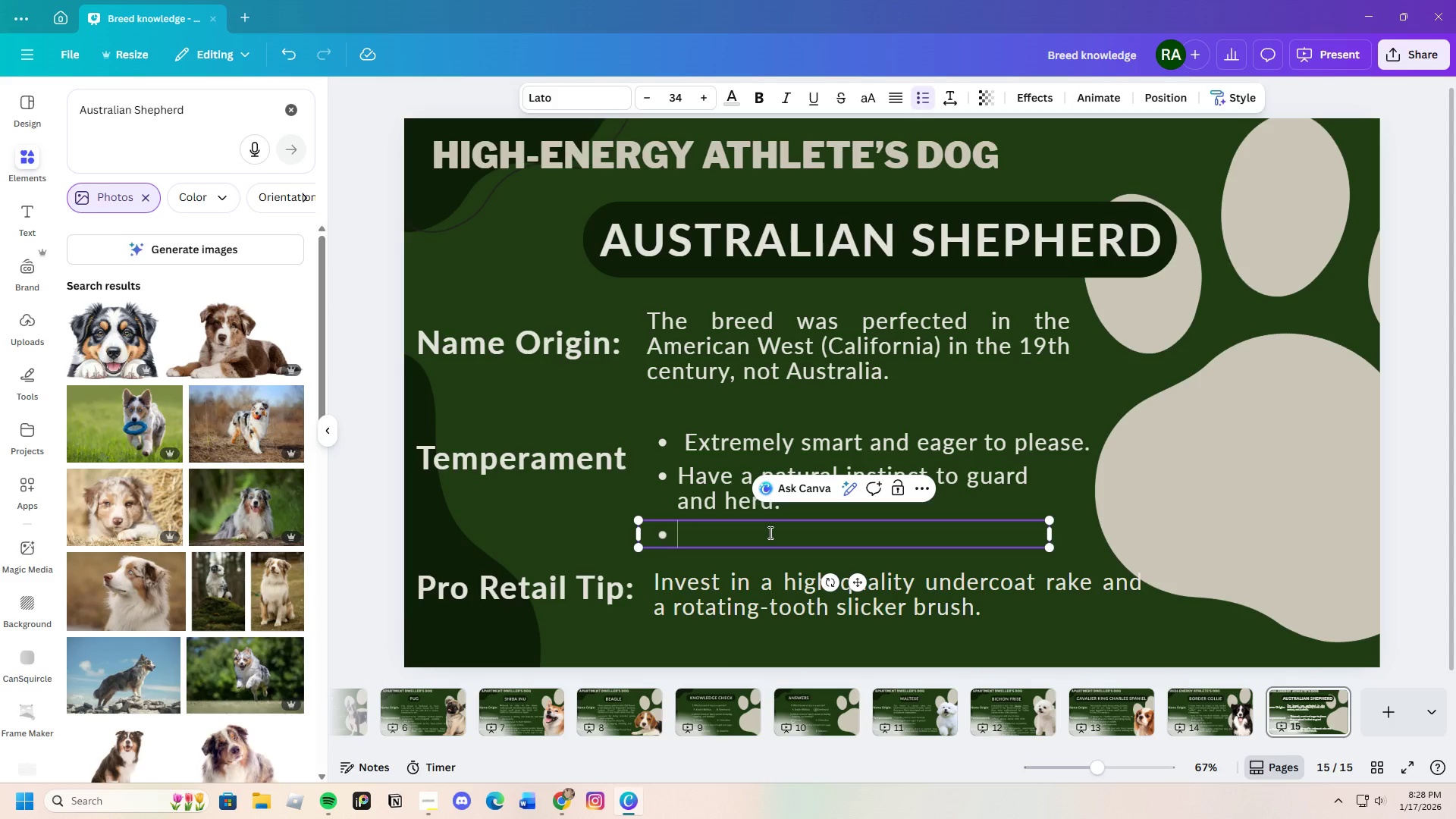 
key(Control+V)
 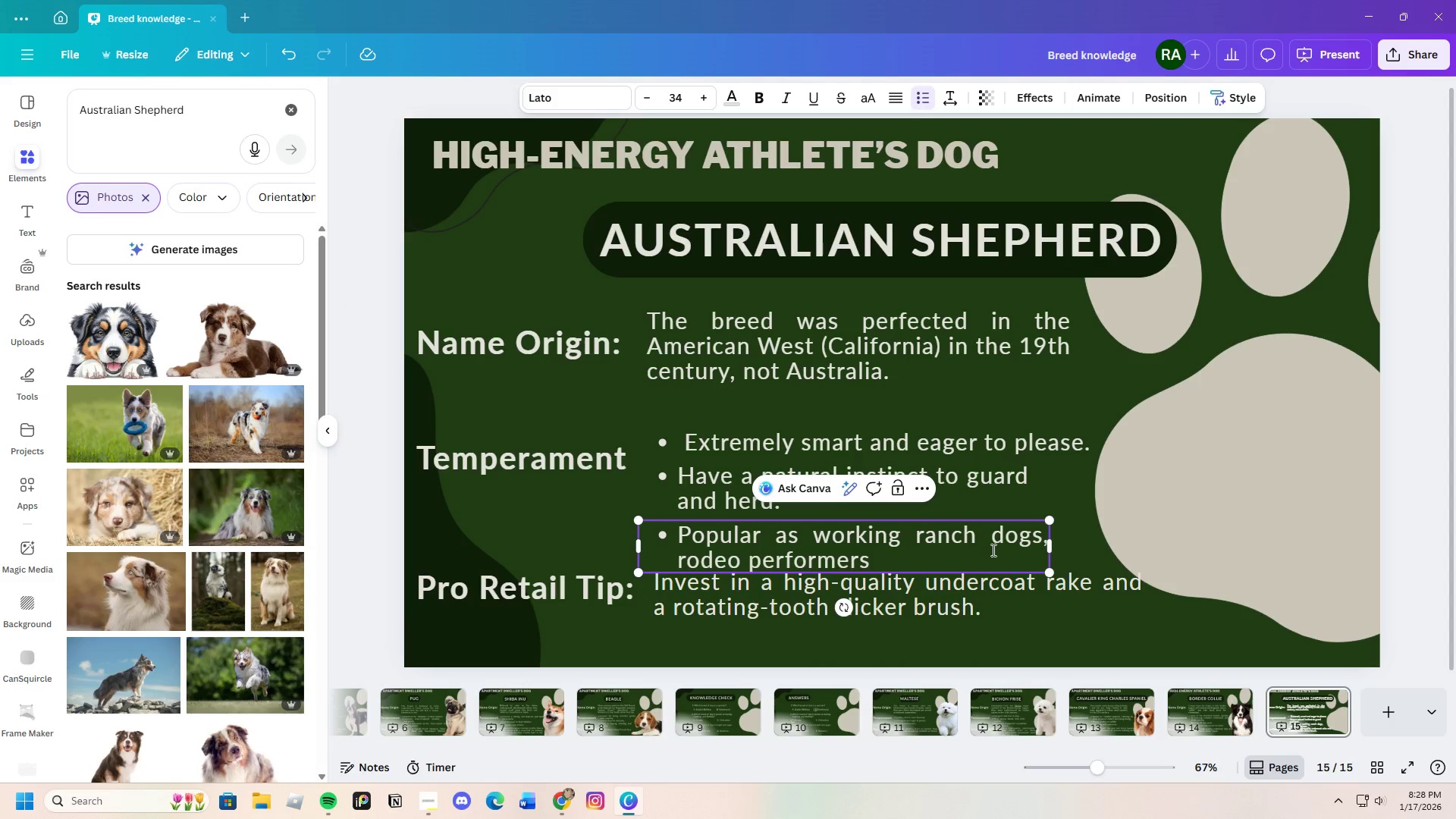 
left_click([1046, 535])
 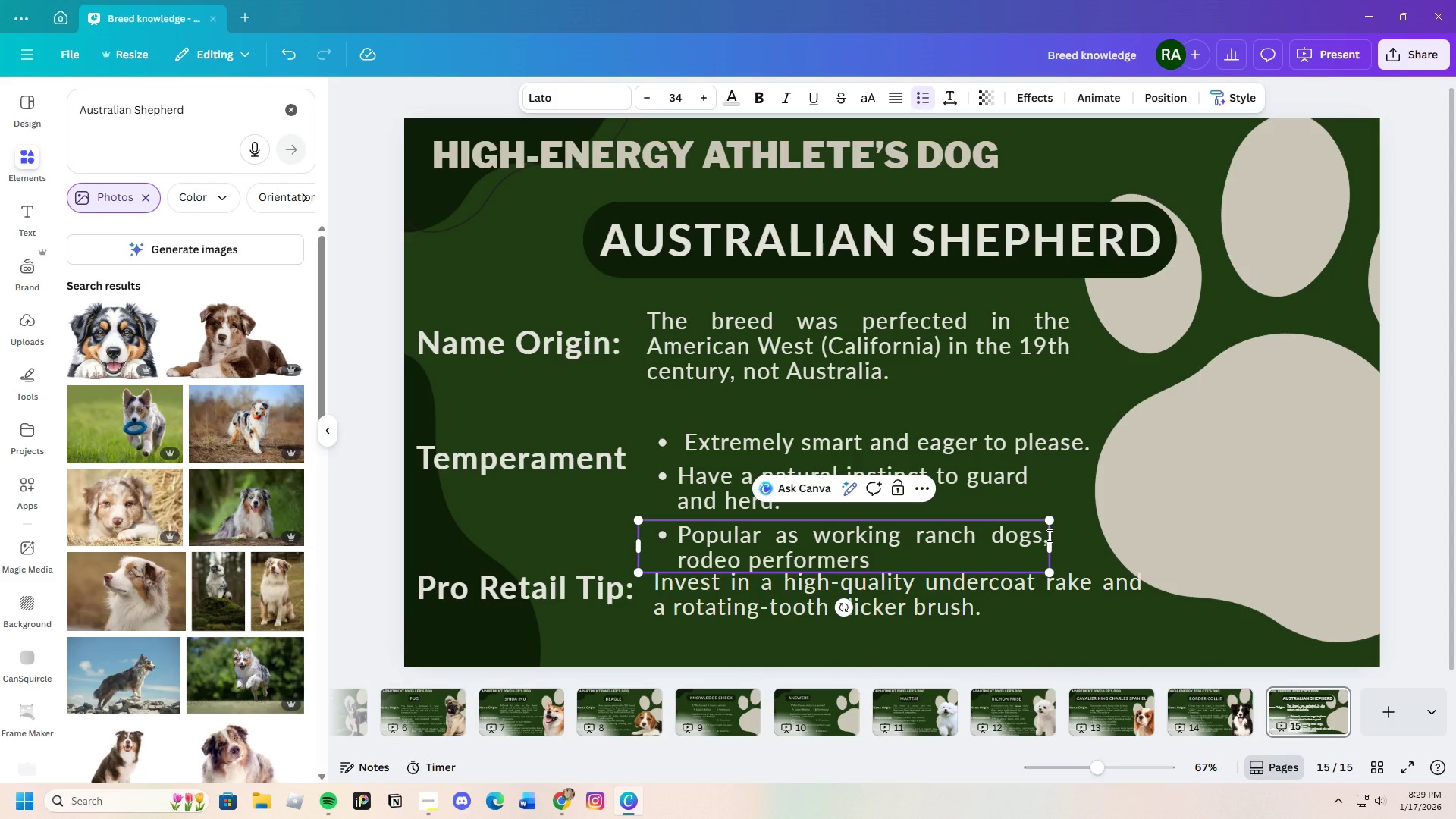 
wait(5.91)
 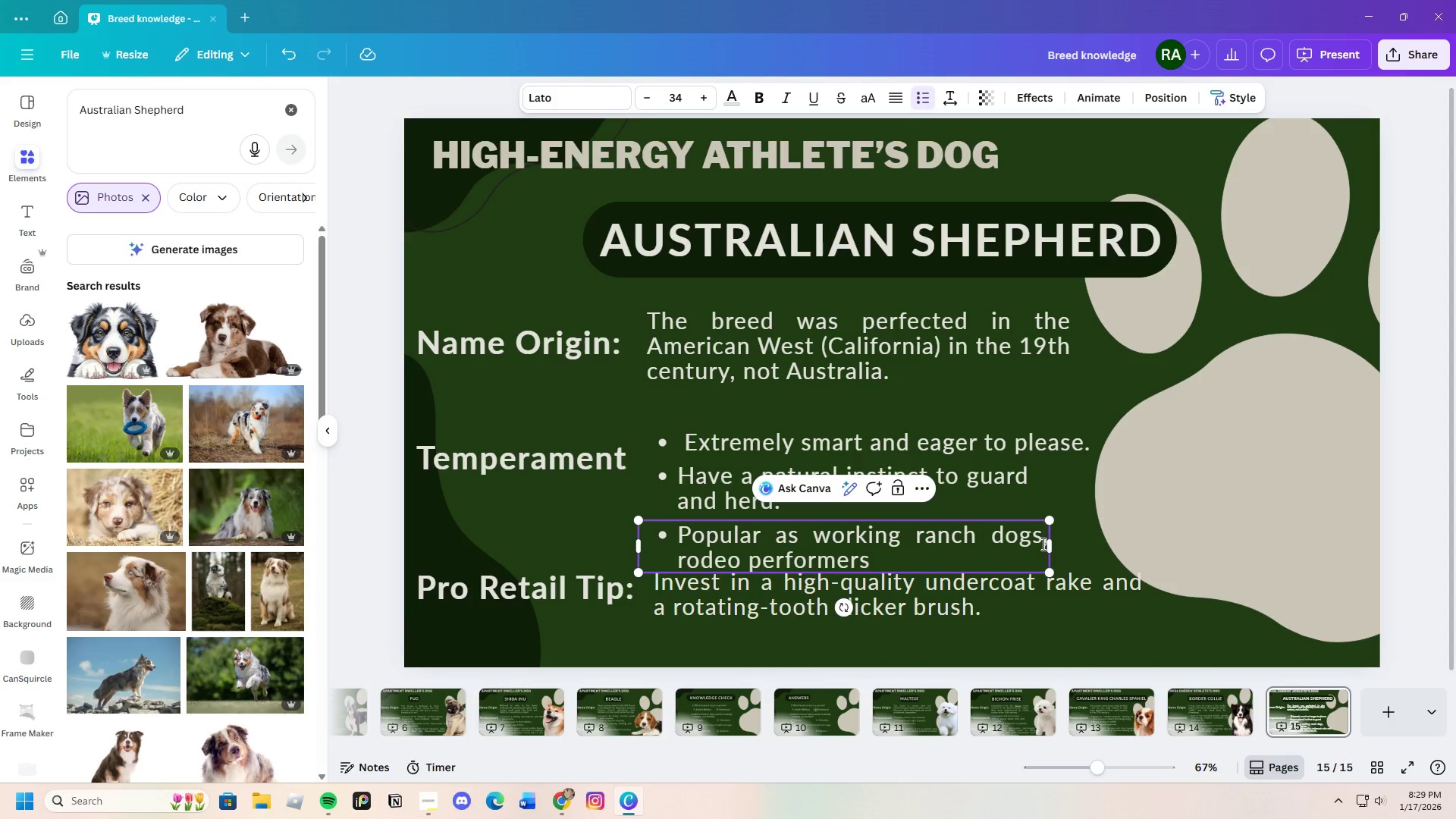 
key(Backspace)
type( and )
key(Backspace)
 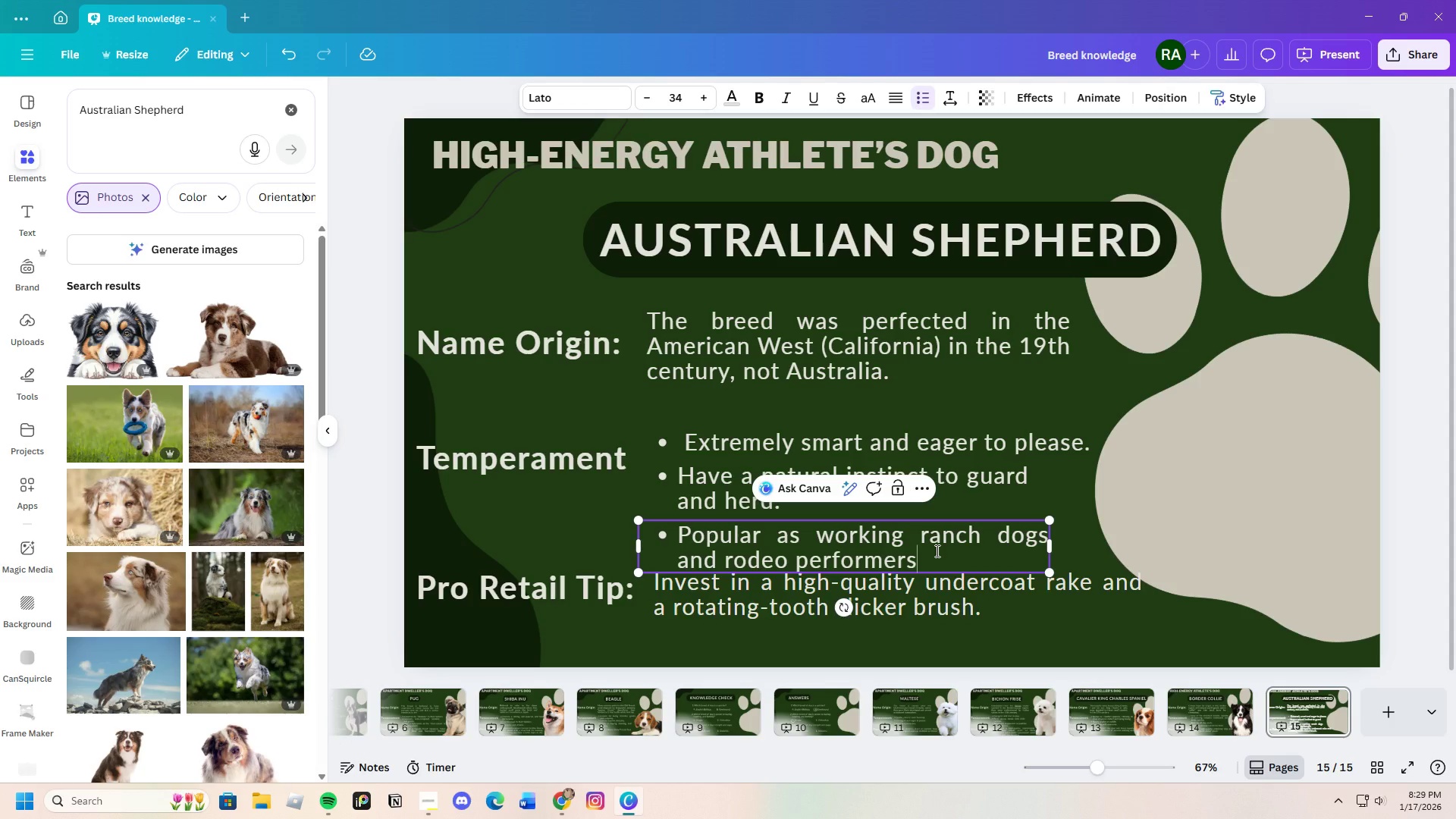 
key(Comma)
 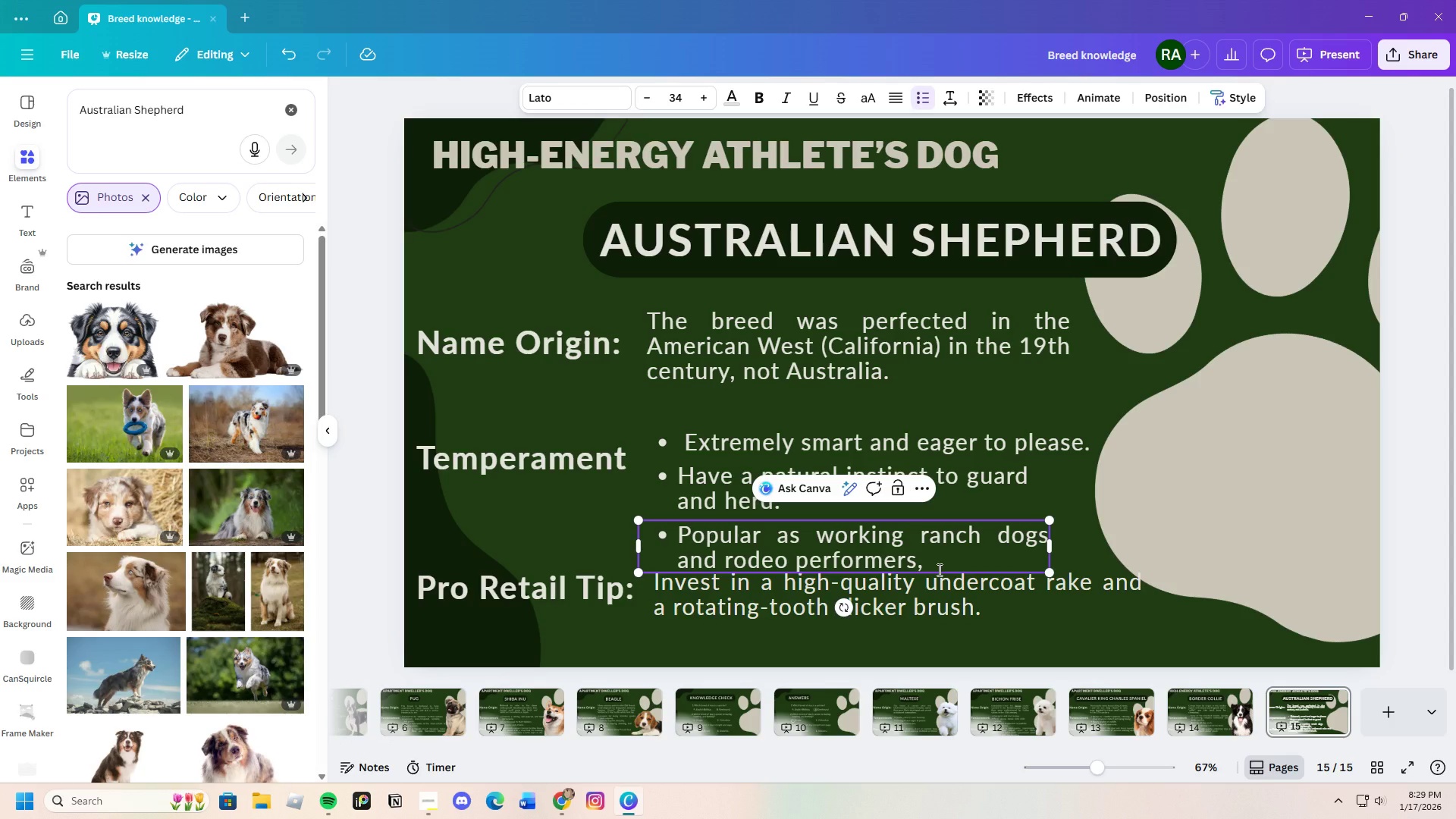 
key(Backspace)
 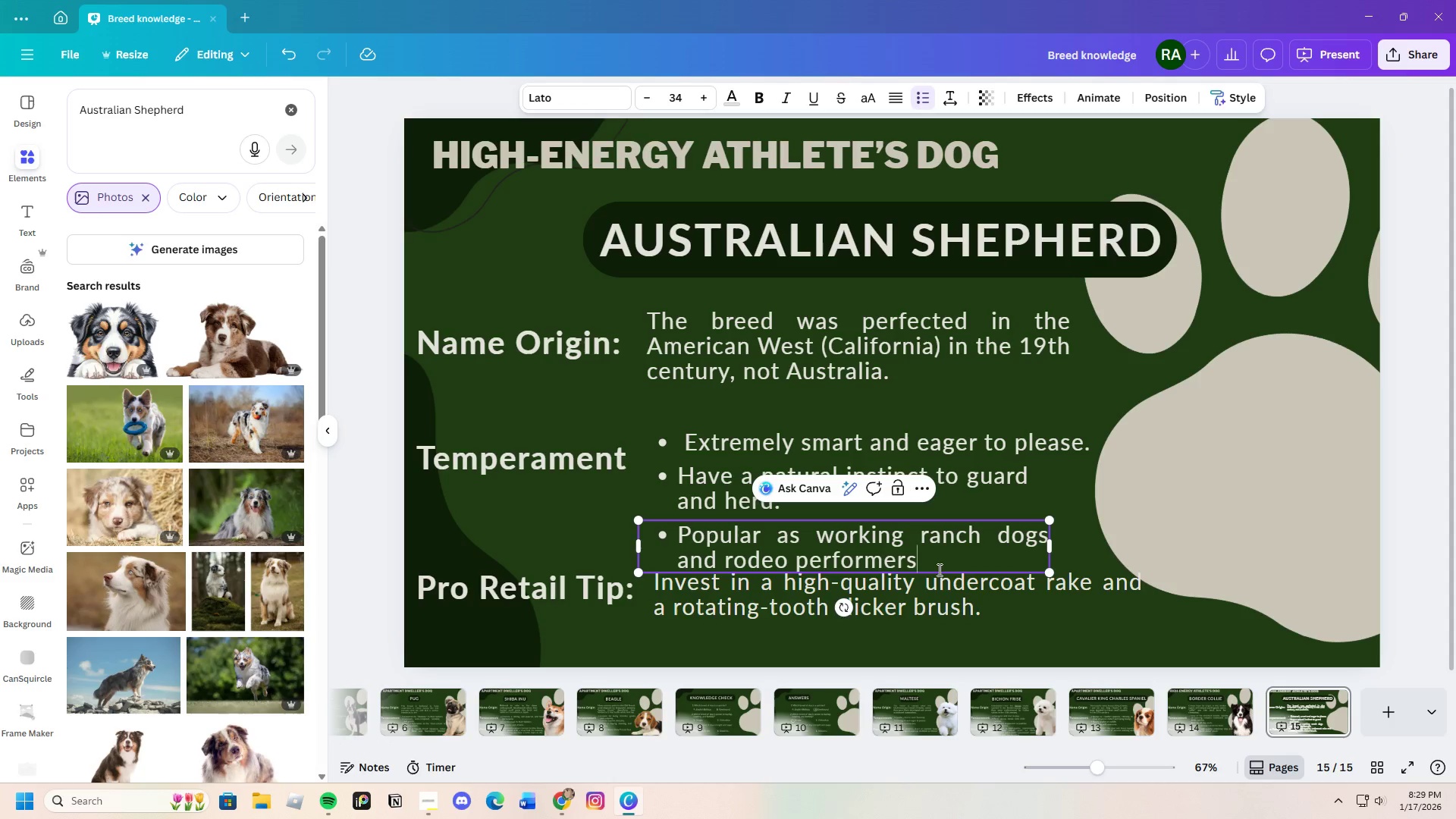 
key(Period)
 